 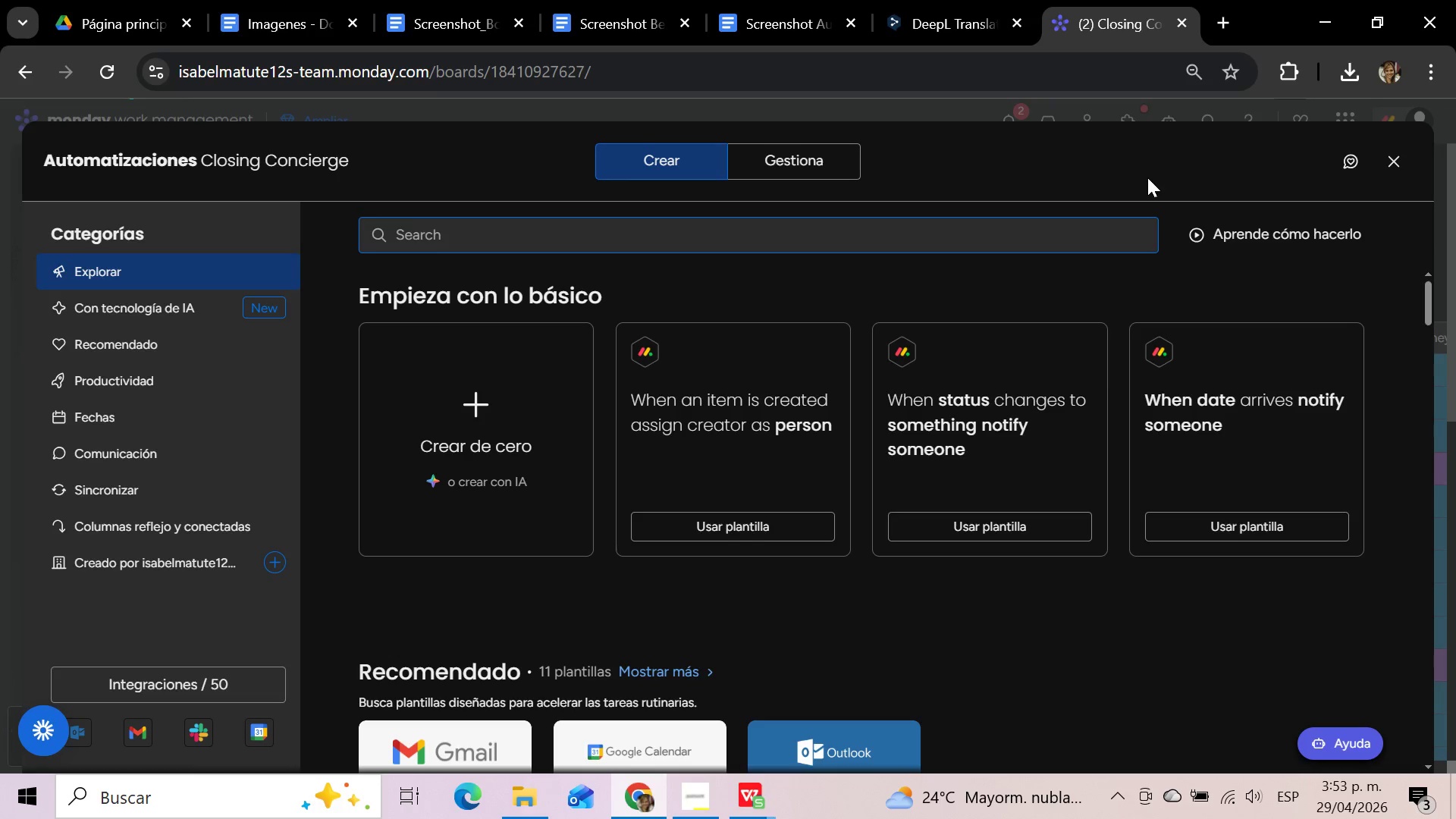 
left_click([949, 429])
 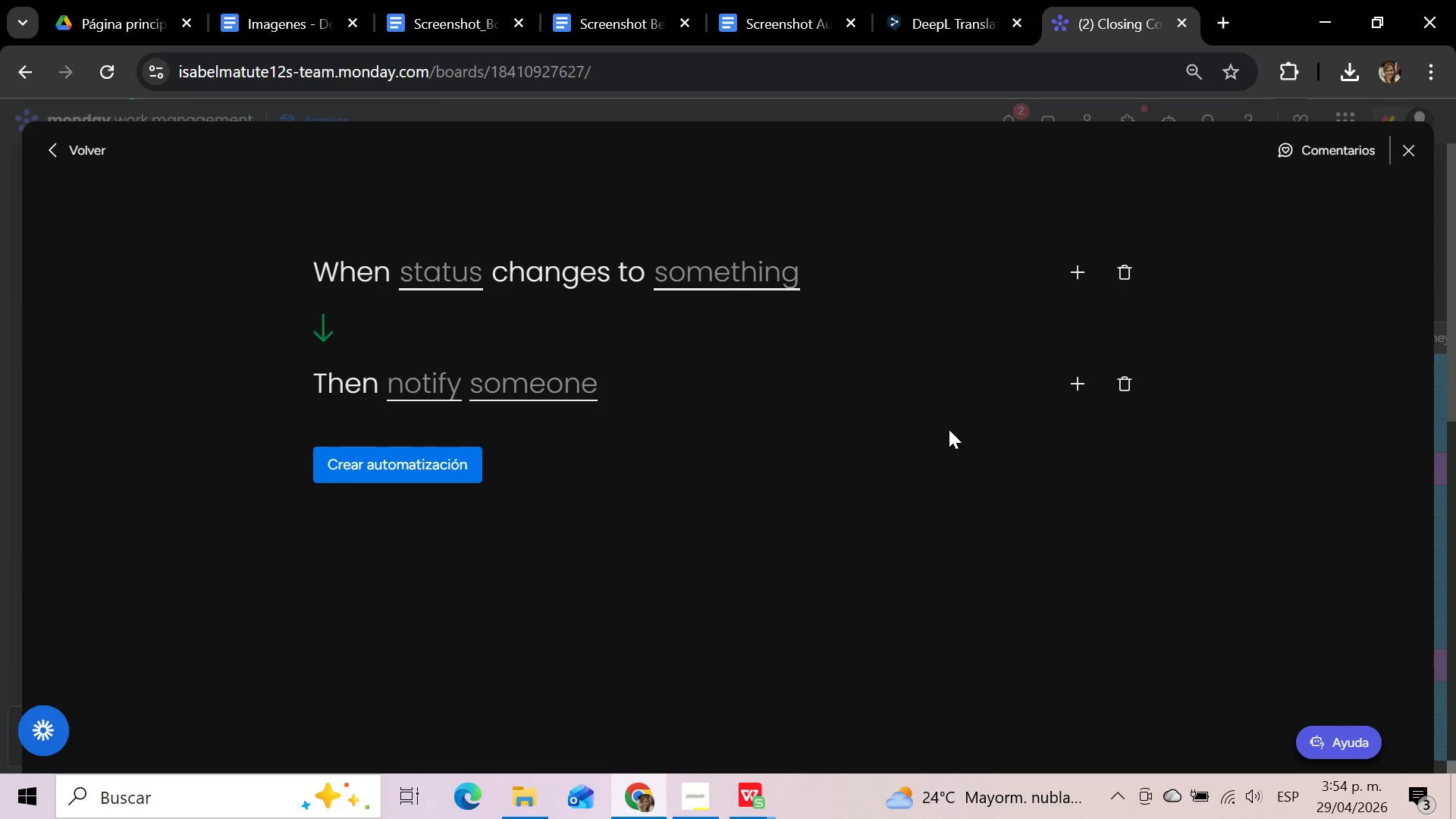 
wait(8.0)
 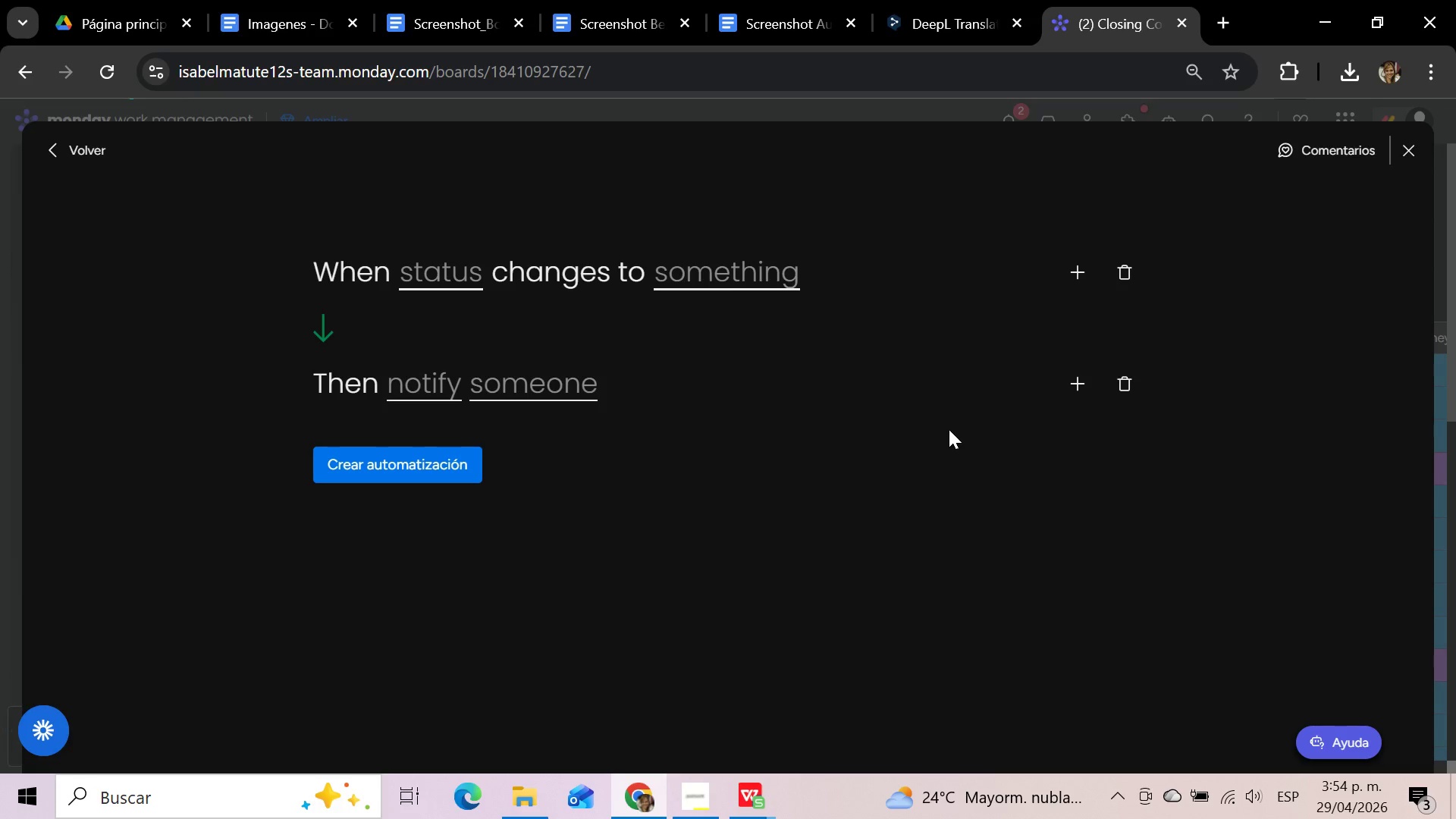 
left_click([431, 270])
 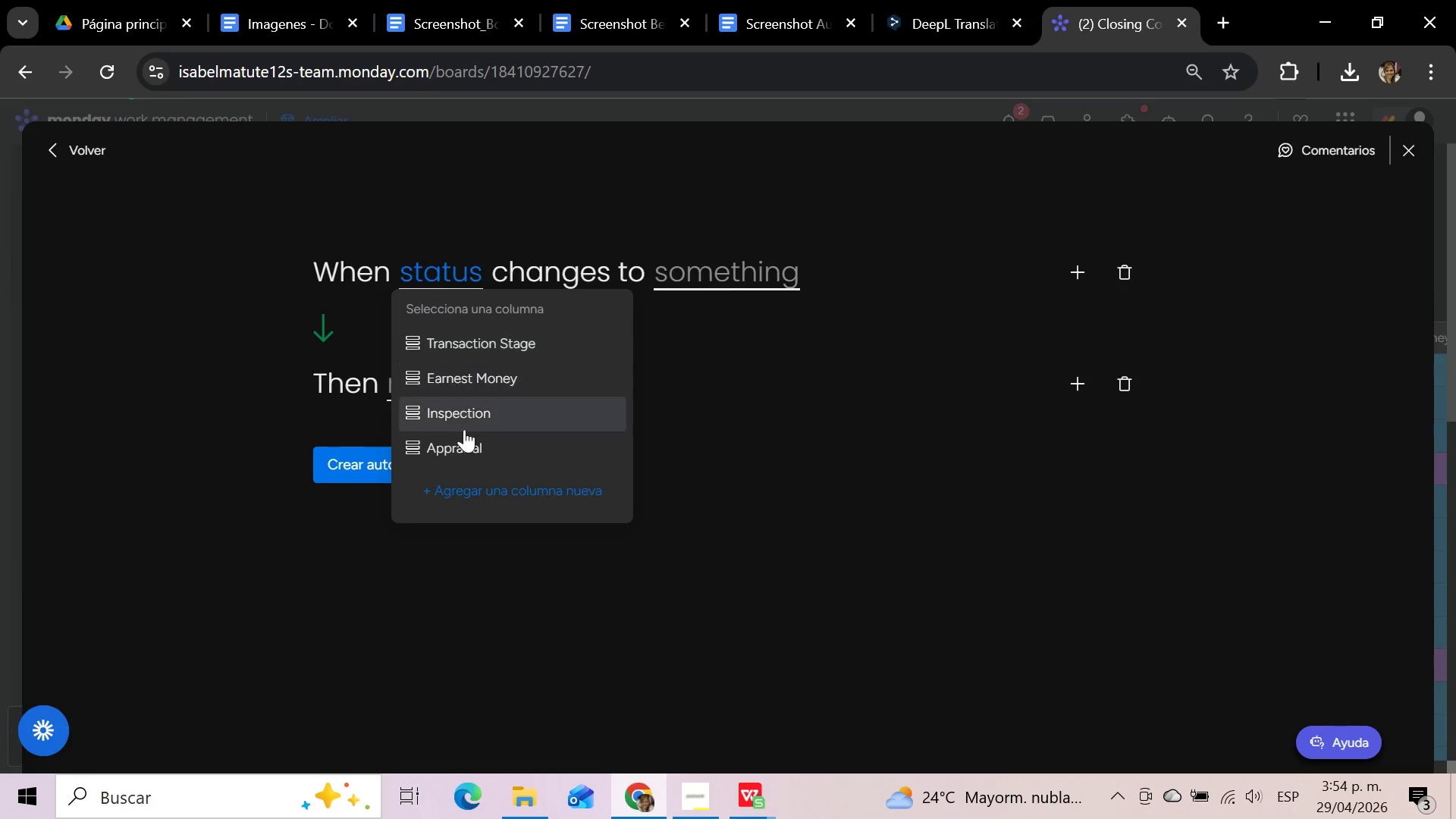 
left_click([467, 447])
 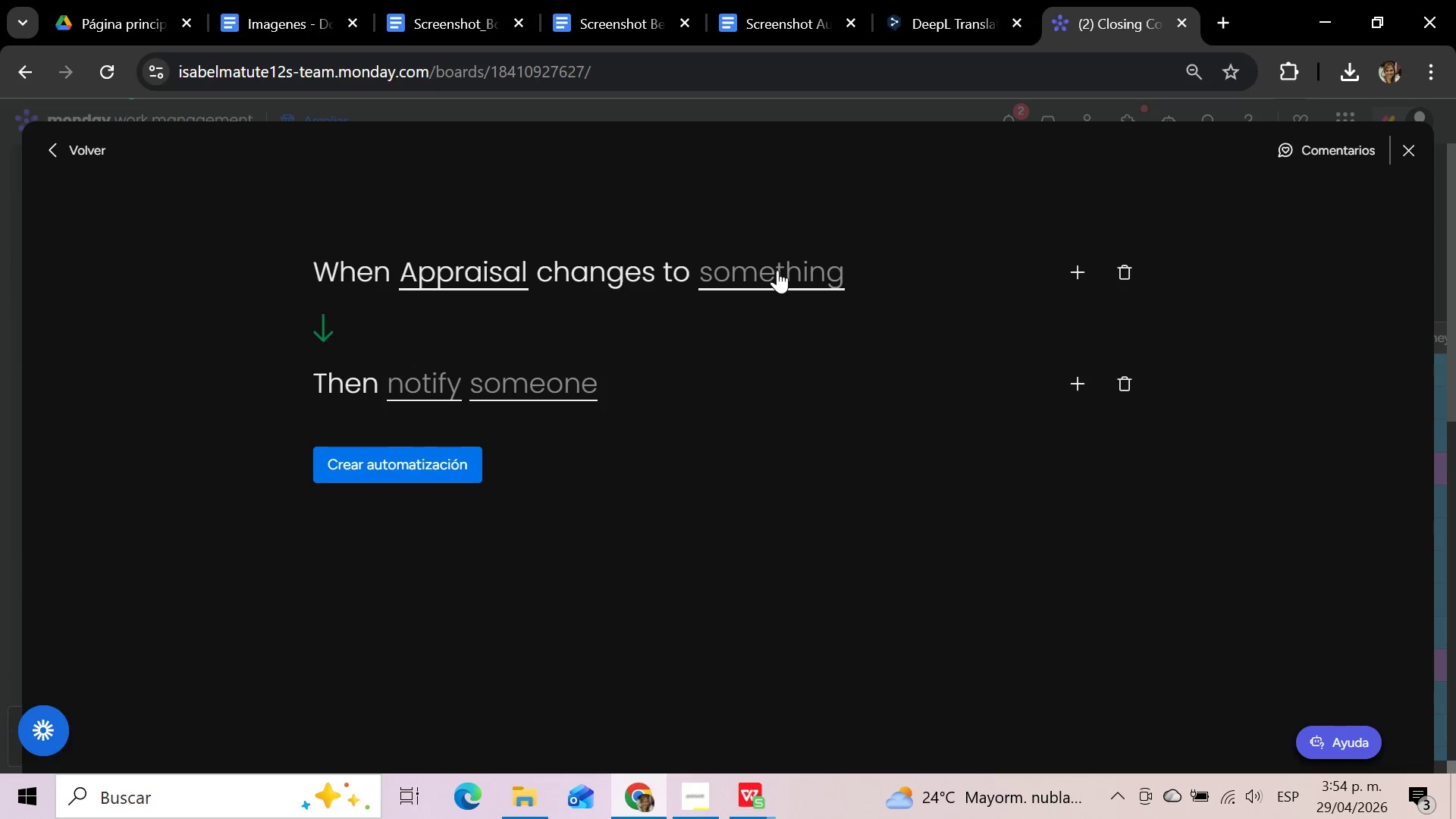 
left_click([777, 270])
 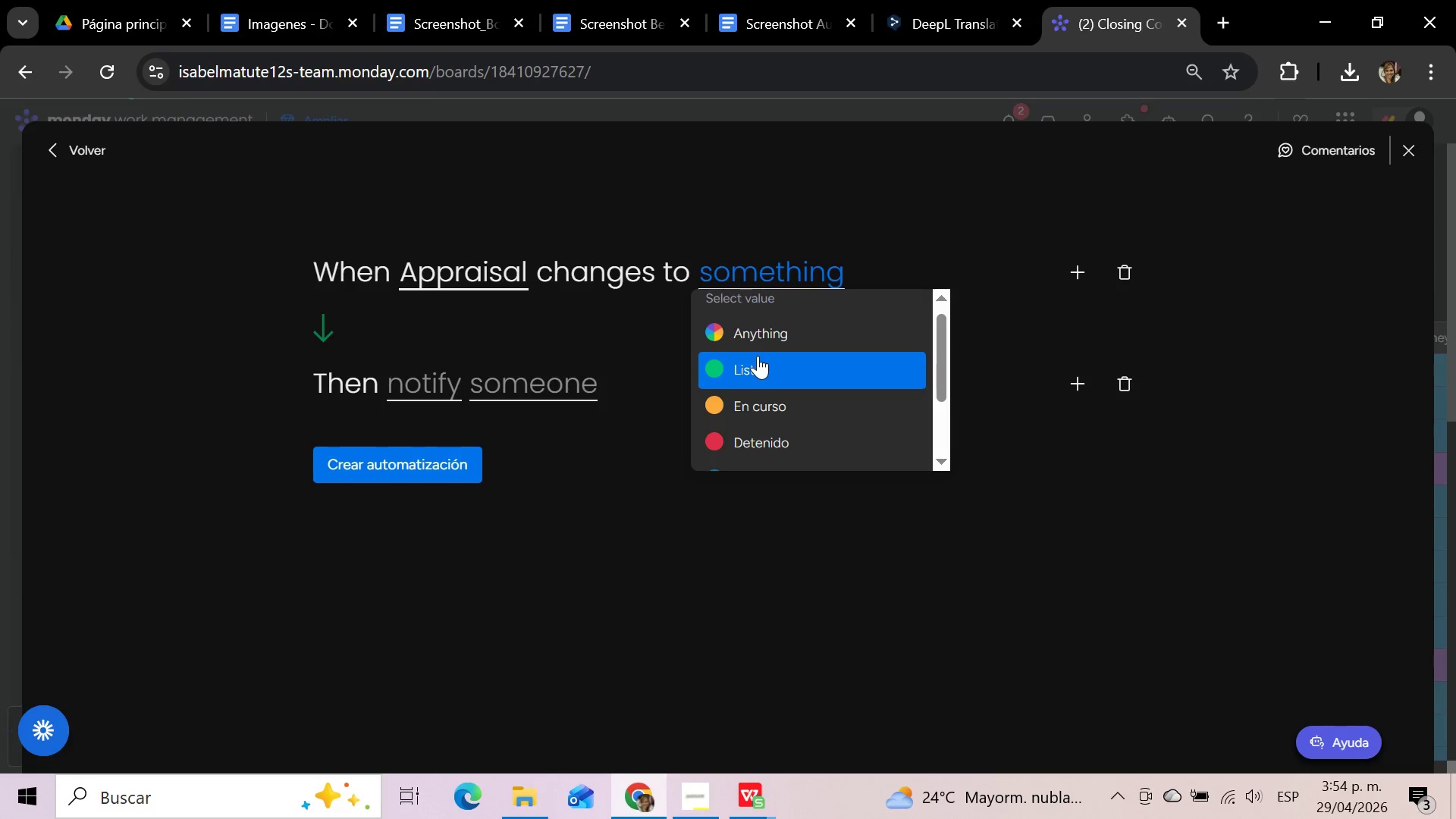 
scroll: coordinate [758, 381], scroll_direction: down, amount: 2.0
 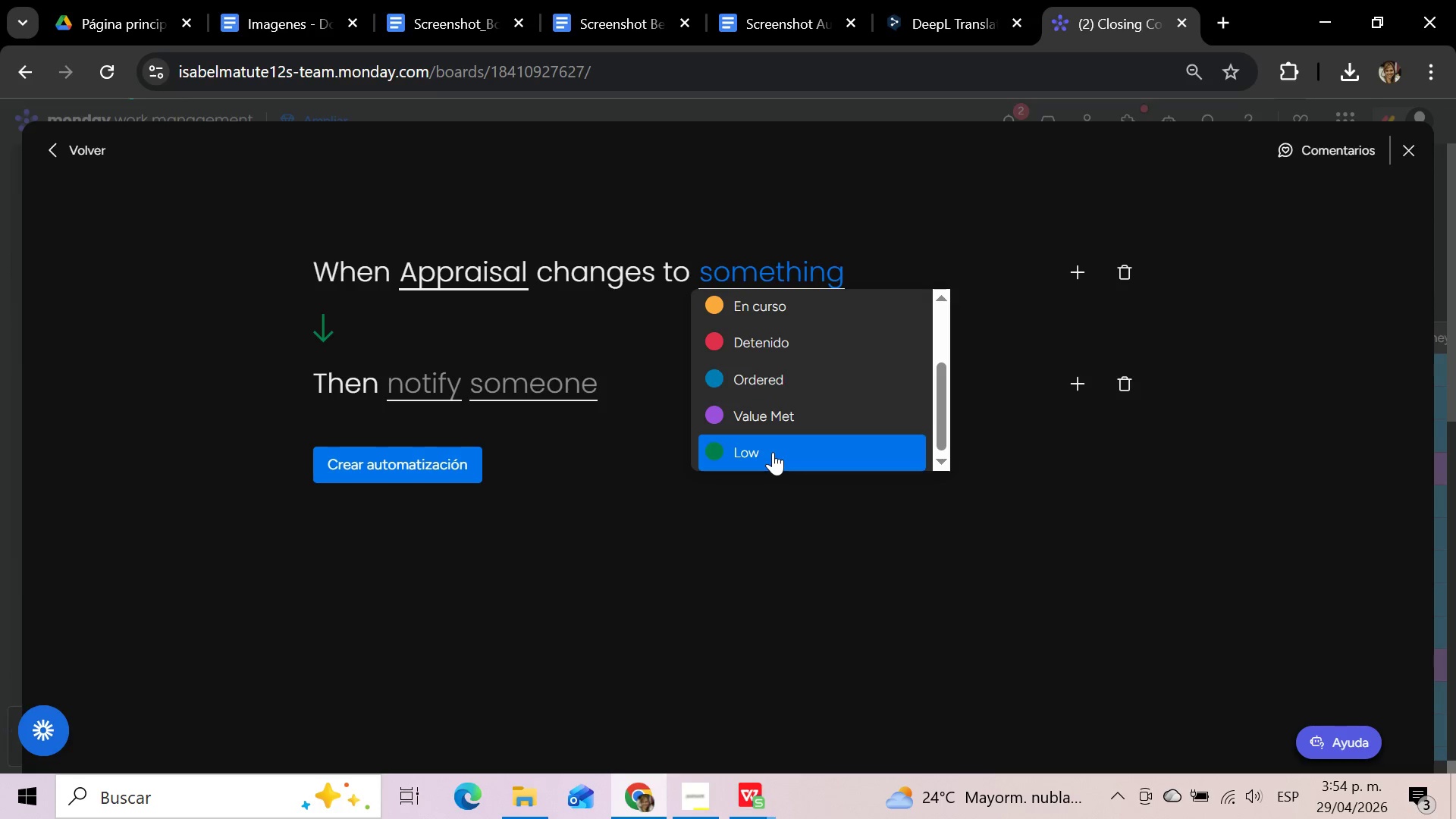 
left_click([773, 452])
 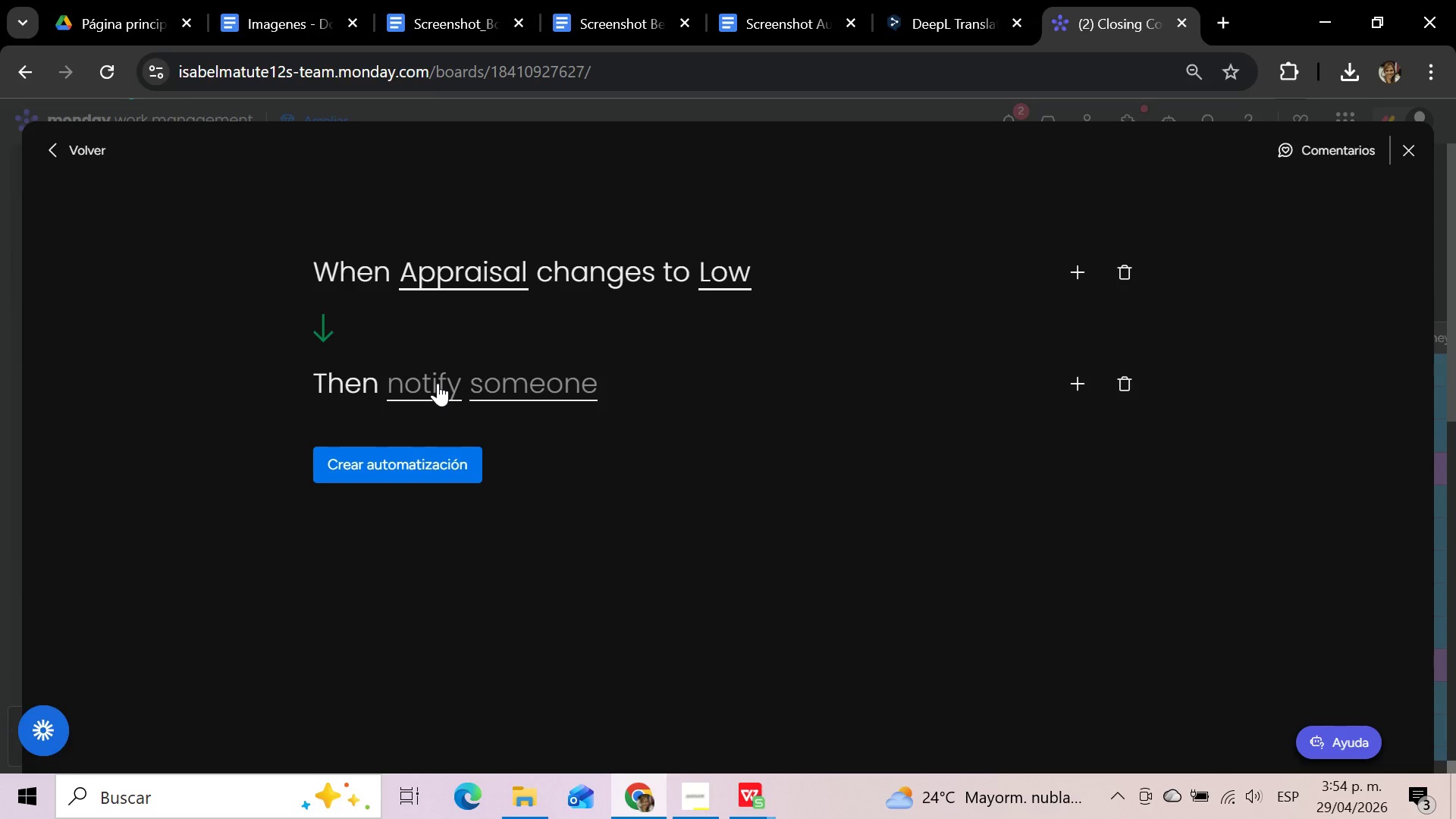 
left_click([438, 383])
 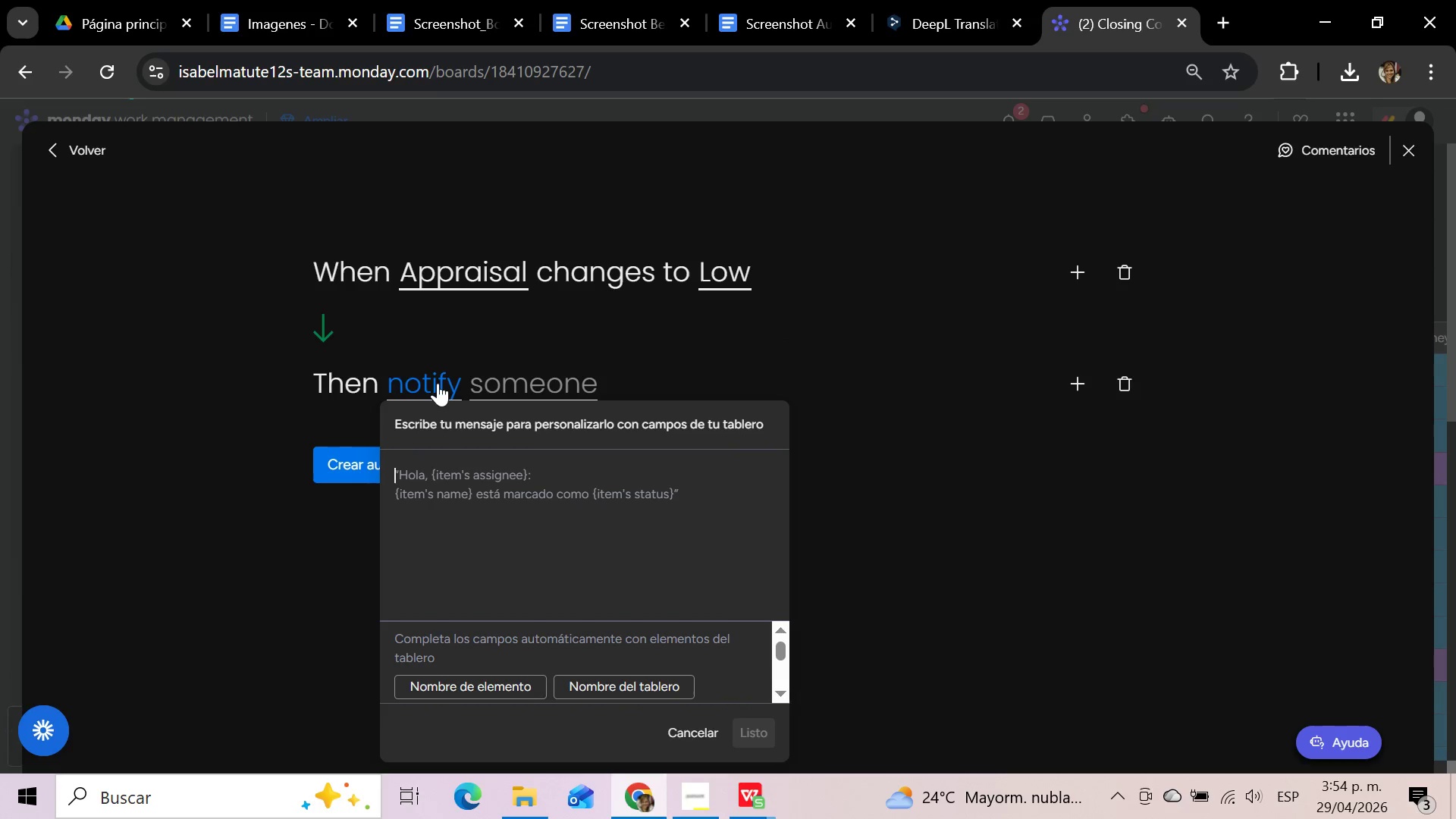 
left_click([456, 479])
 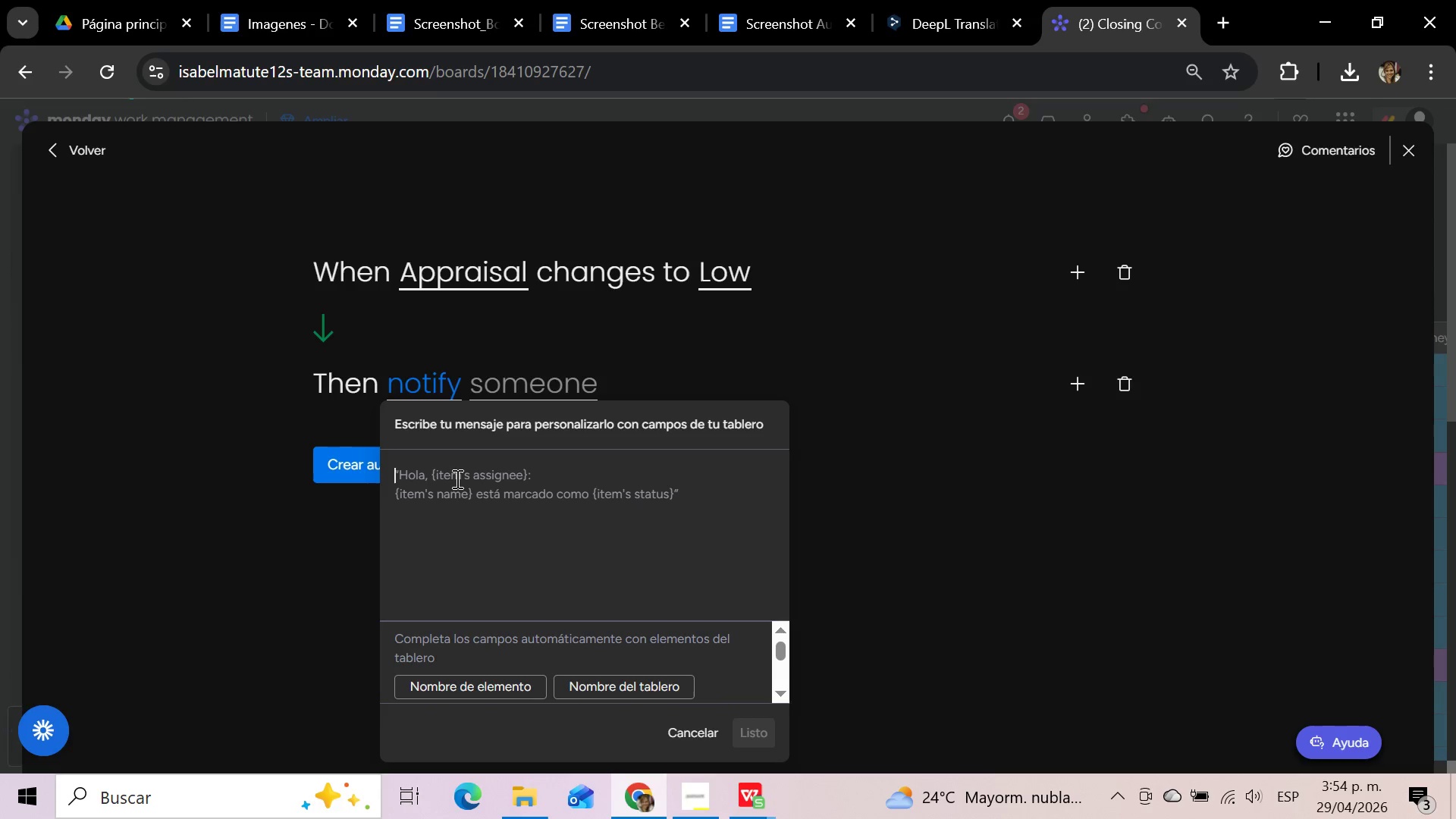 
wait(6.06)
 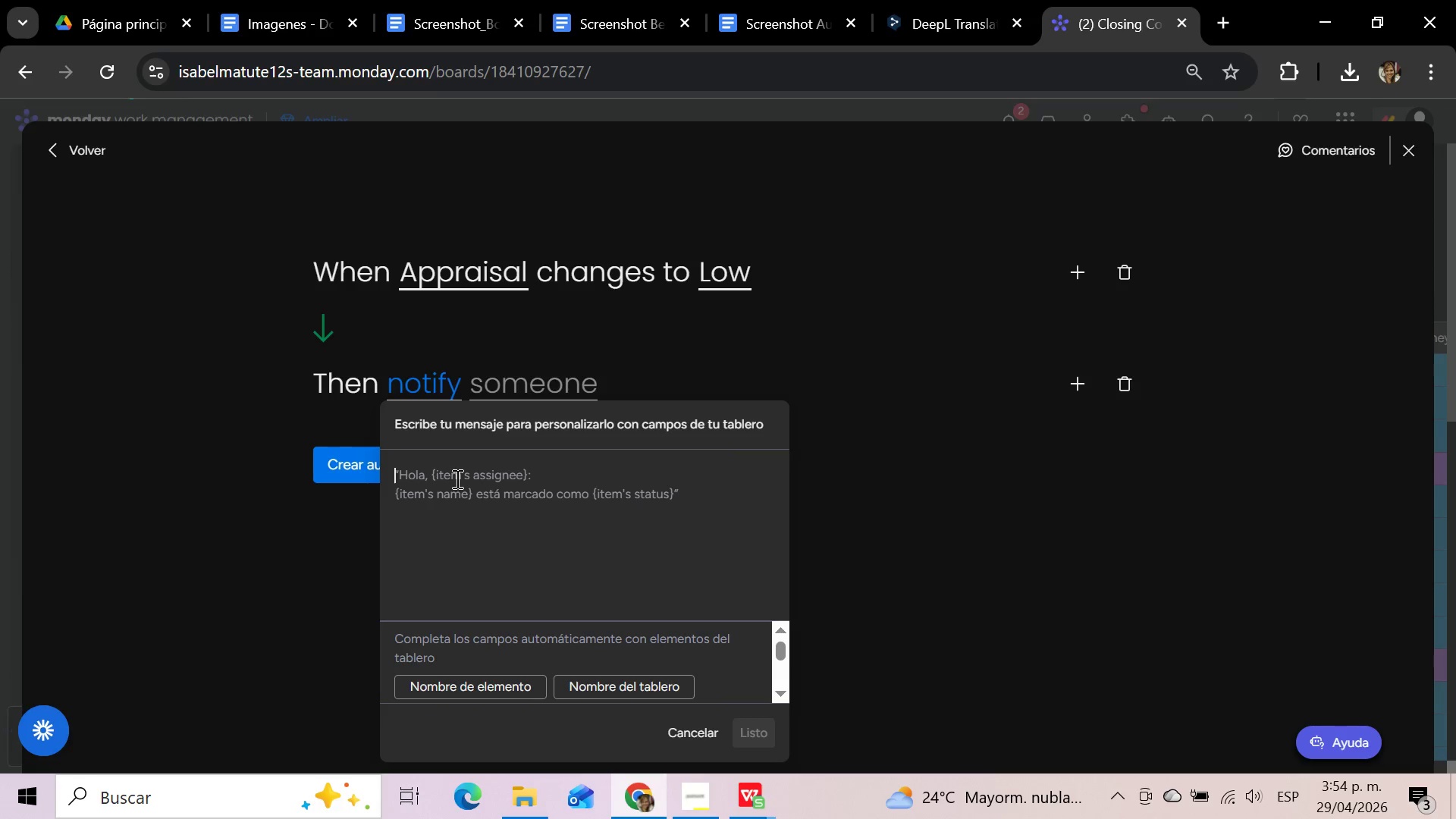 
type(Apra)
key(Backspace)
type(praisl)
key(Backspace)
type(al is low)
key(Backspace)
key(Backspace)
key(Backspace)
type(Low for this closing. Please review and take action.)
 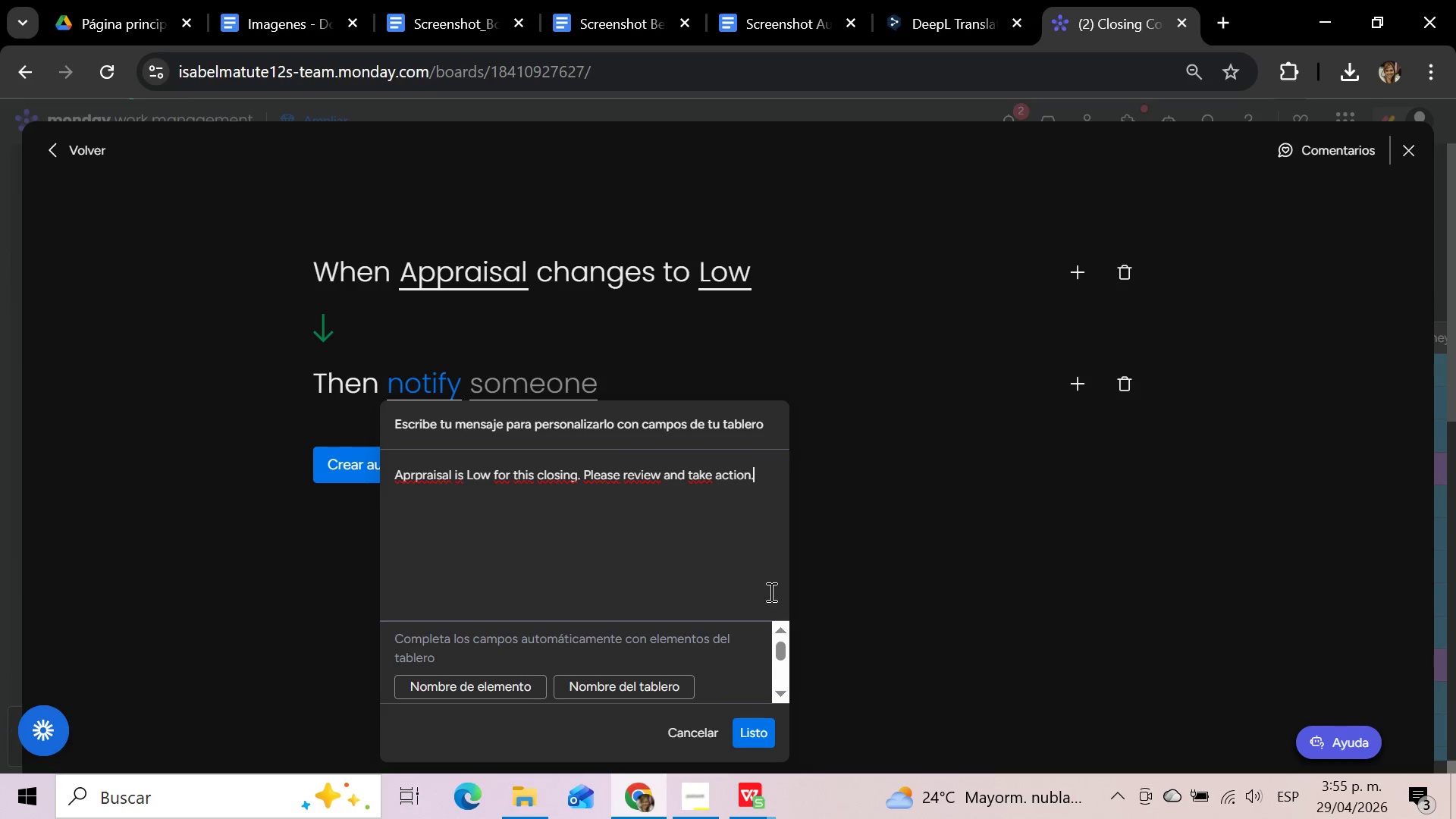 
left_click([768, 737])
 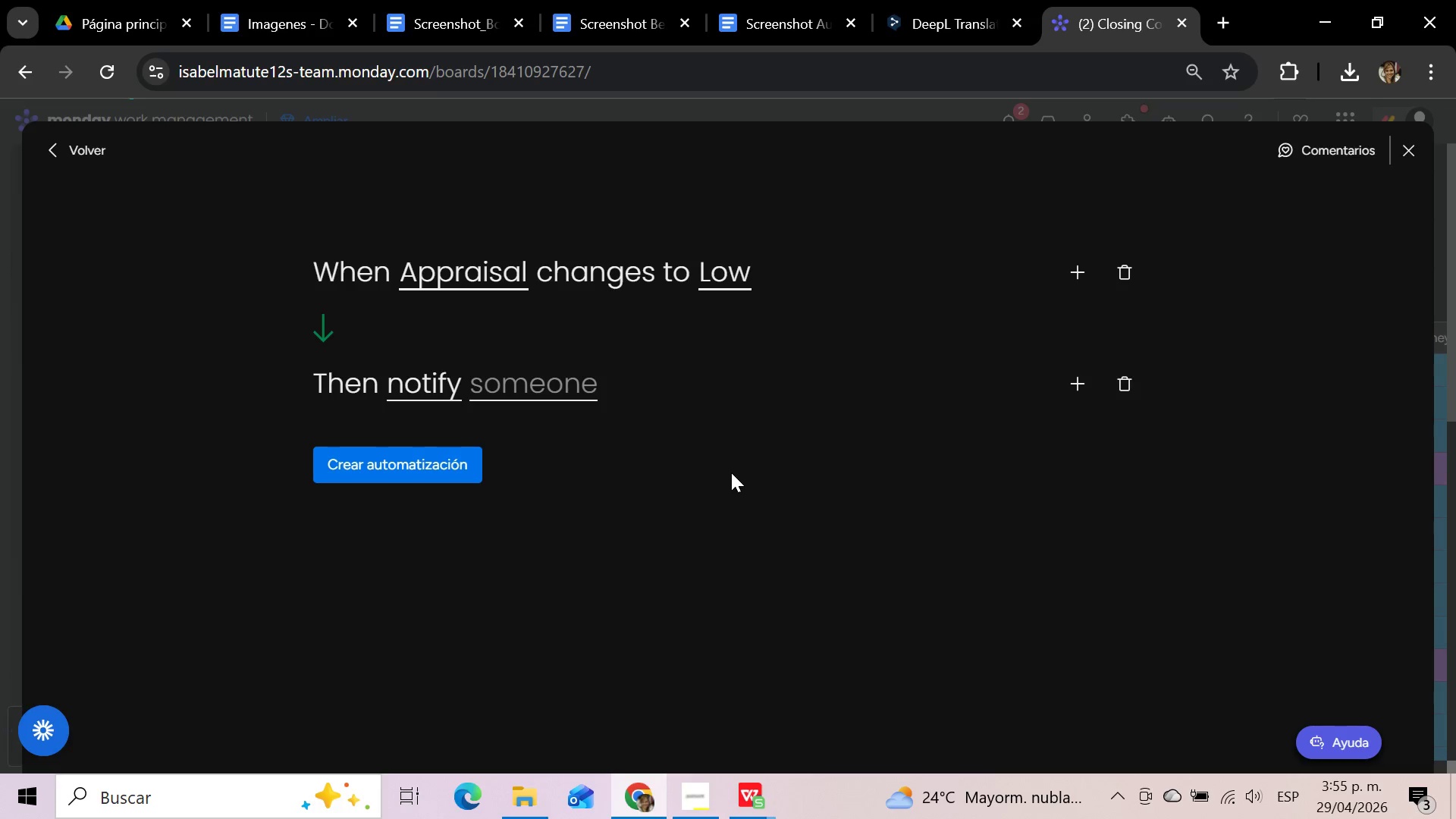 
wait(16.19)
 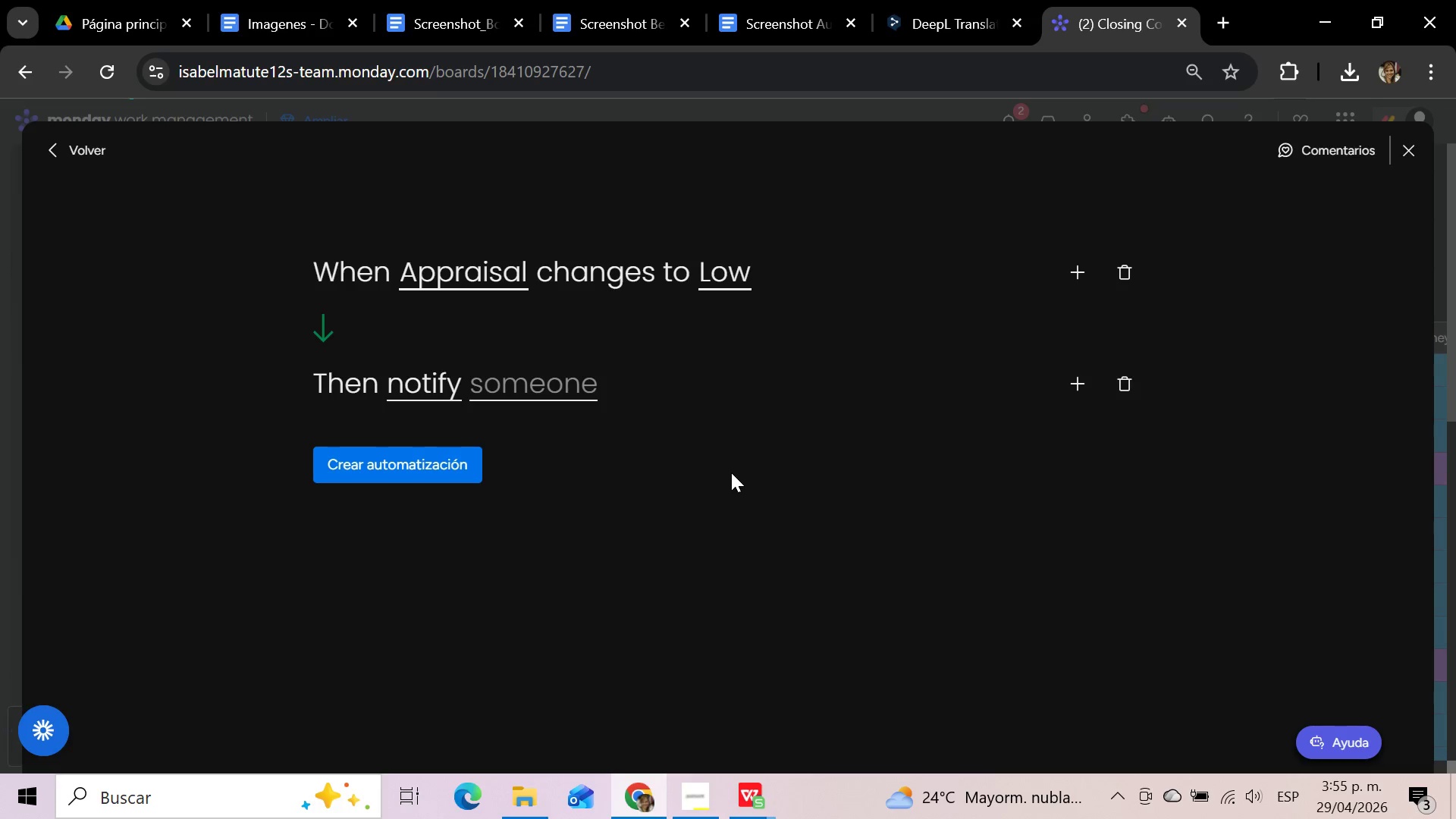 
left_click([539, 386])
 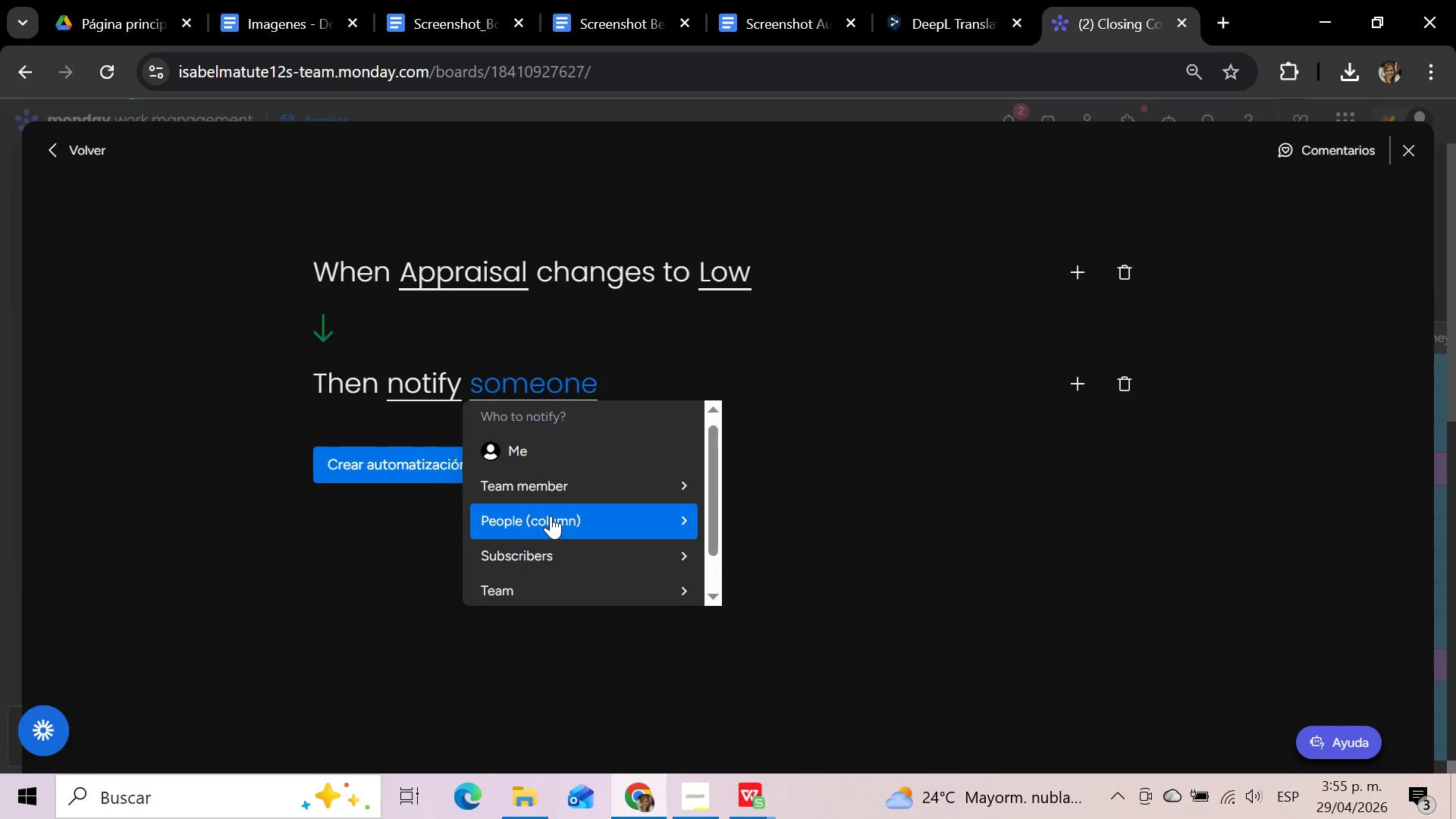 
left_click([629, 511])
 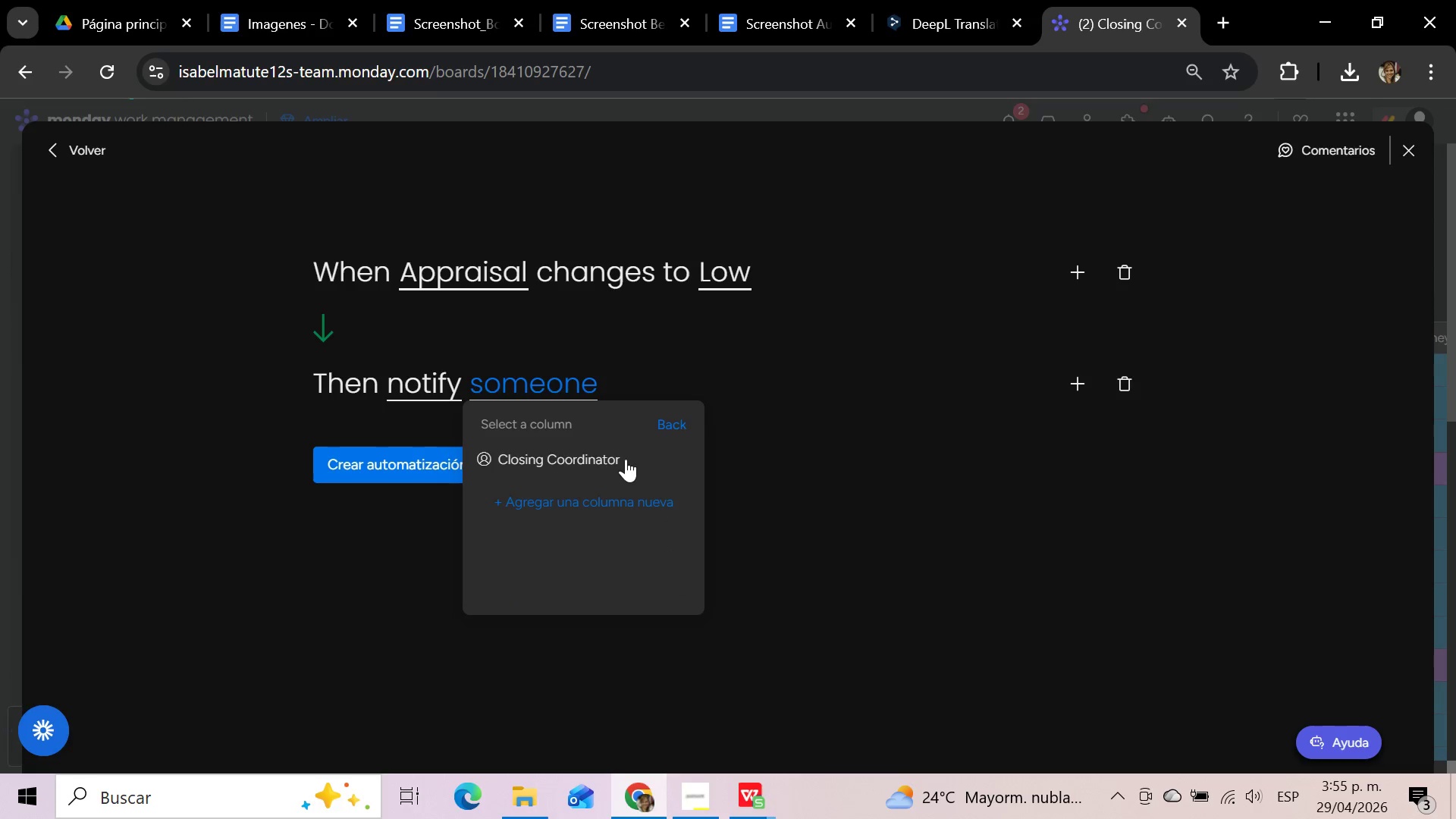 
left_click([623, 453])
 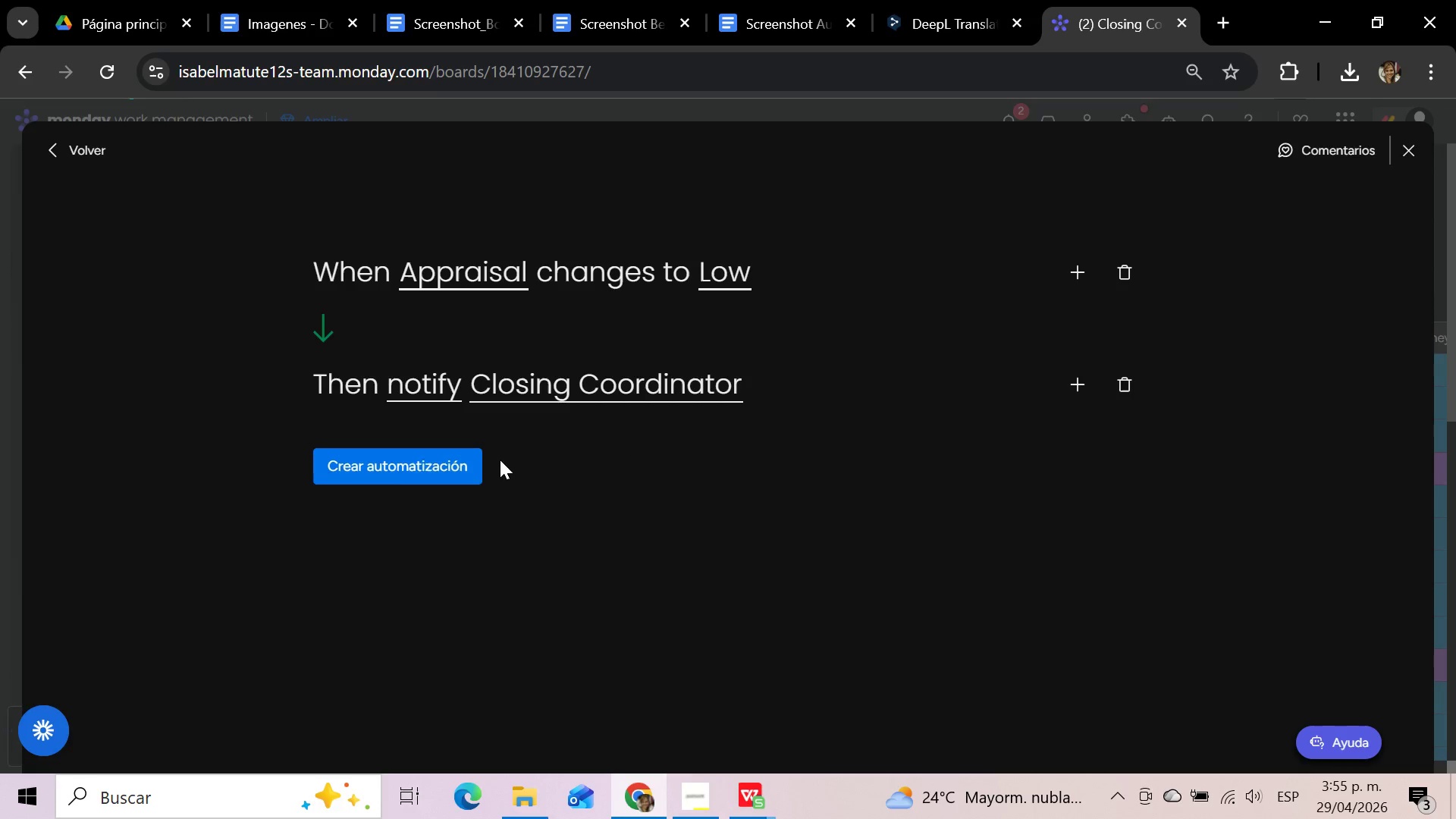 
left_click([418, 460])
 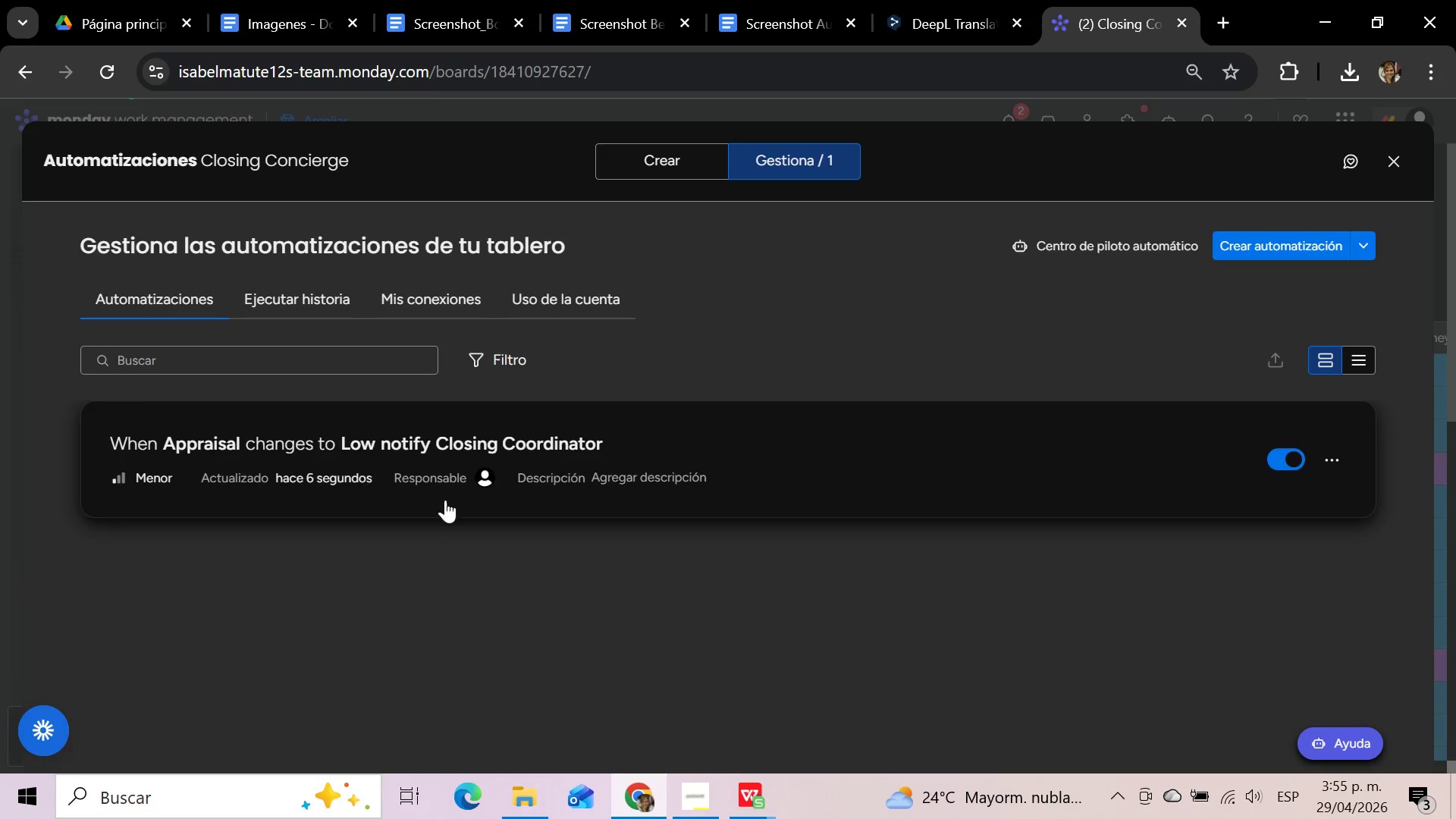 
wait(15.06)
 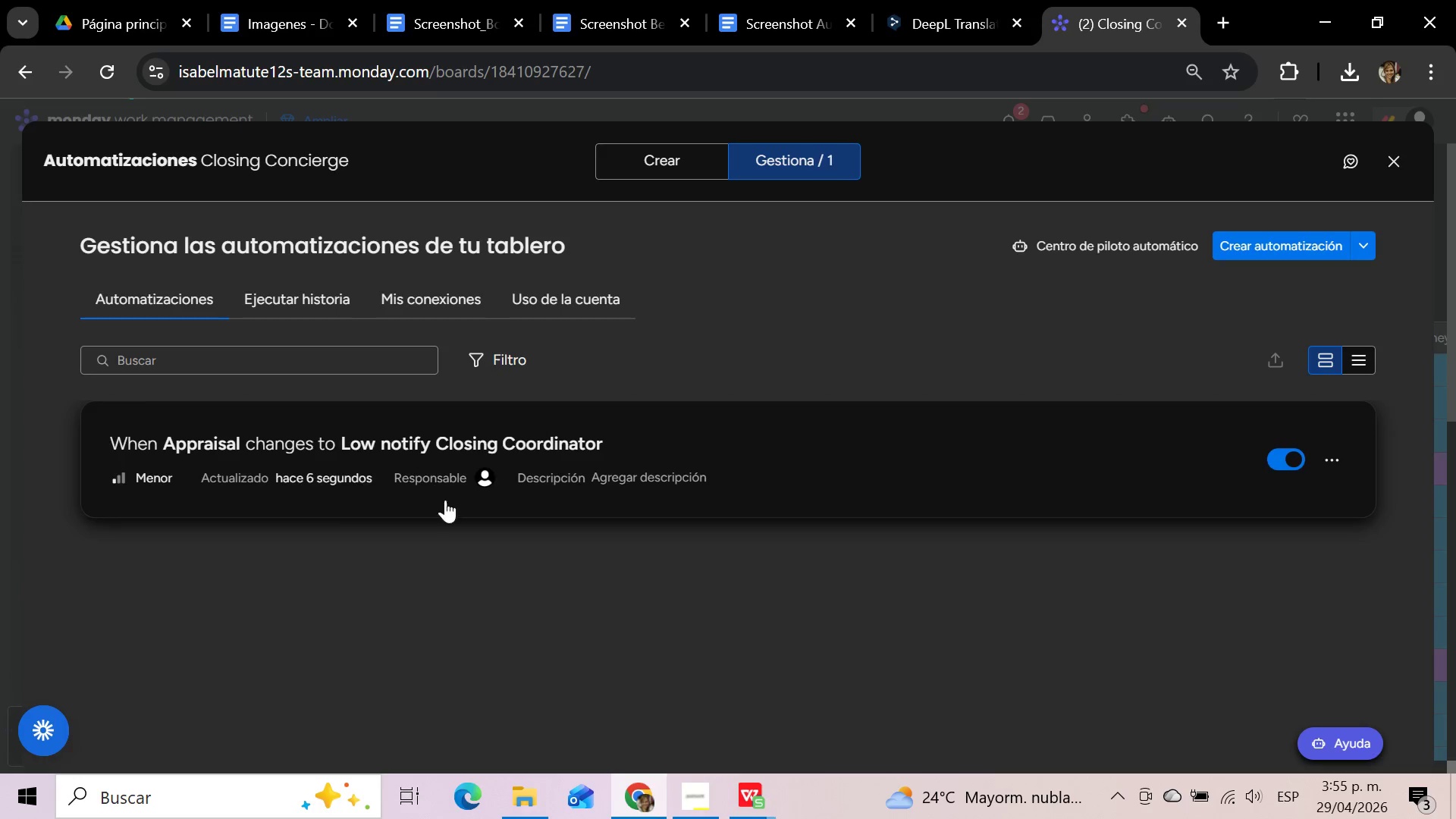 
hold_key(key=MetaLeft, duration=1.01)
 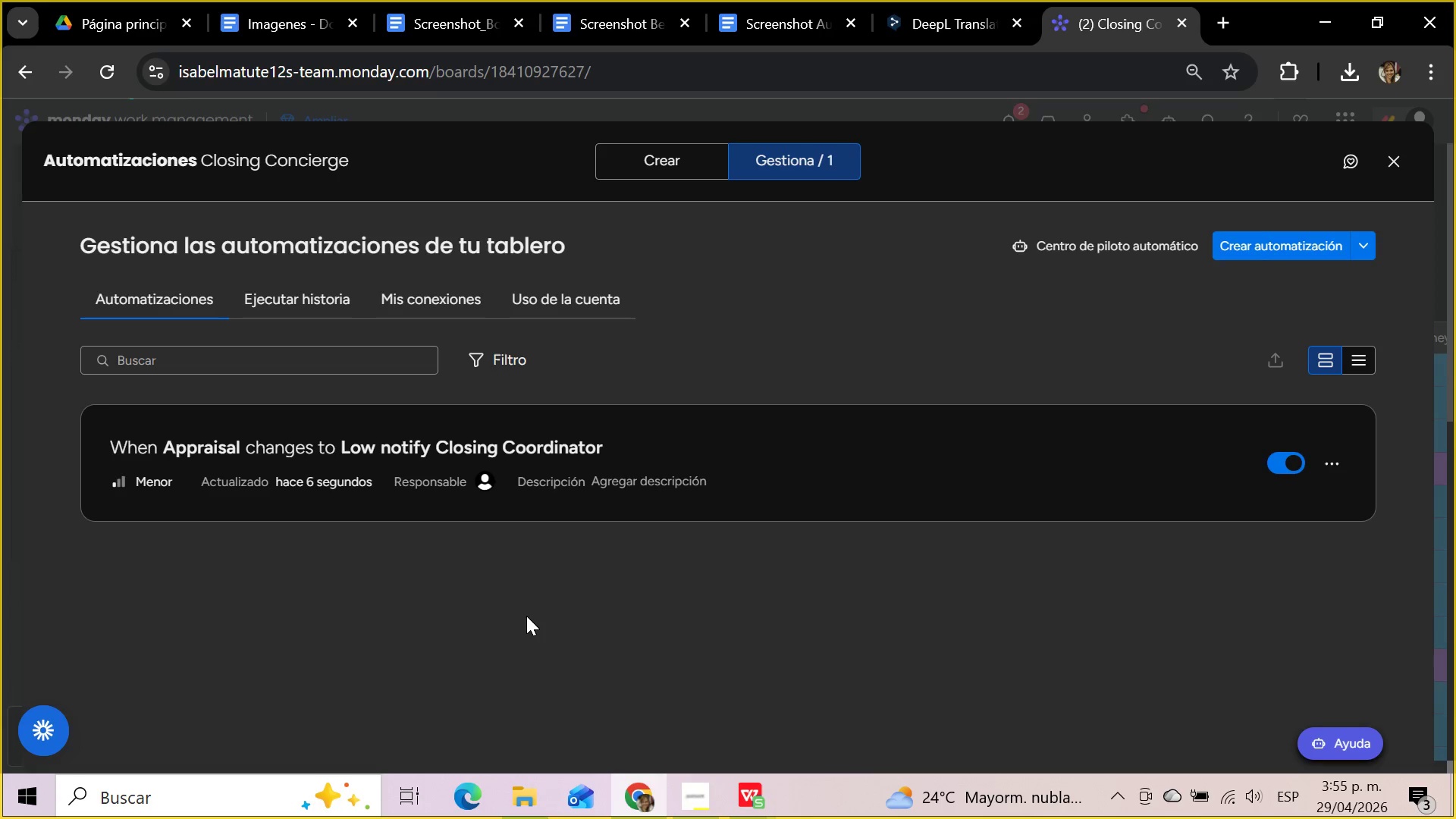 
hold_key(key=ShiftLeft, duration=0.75)
 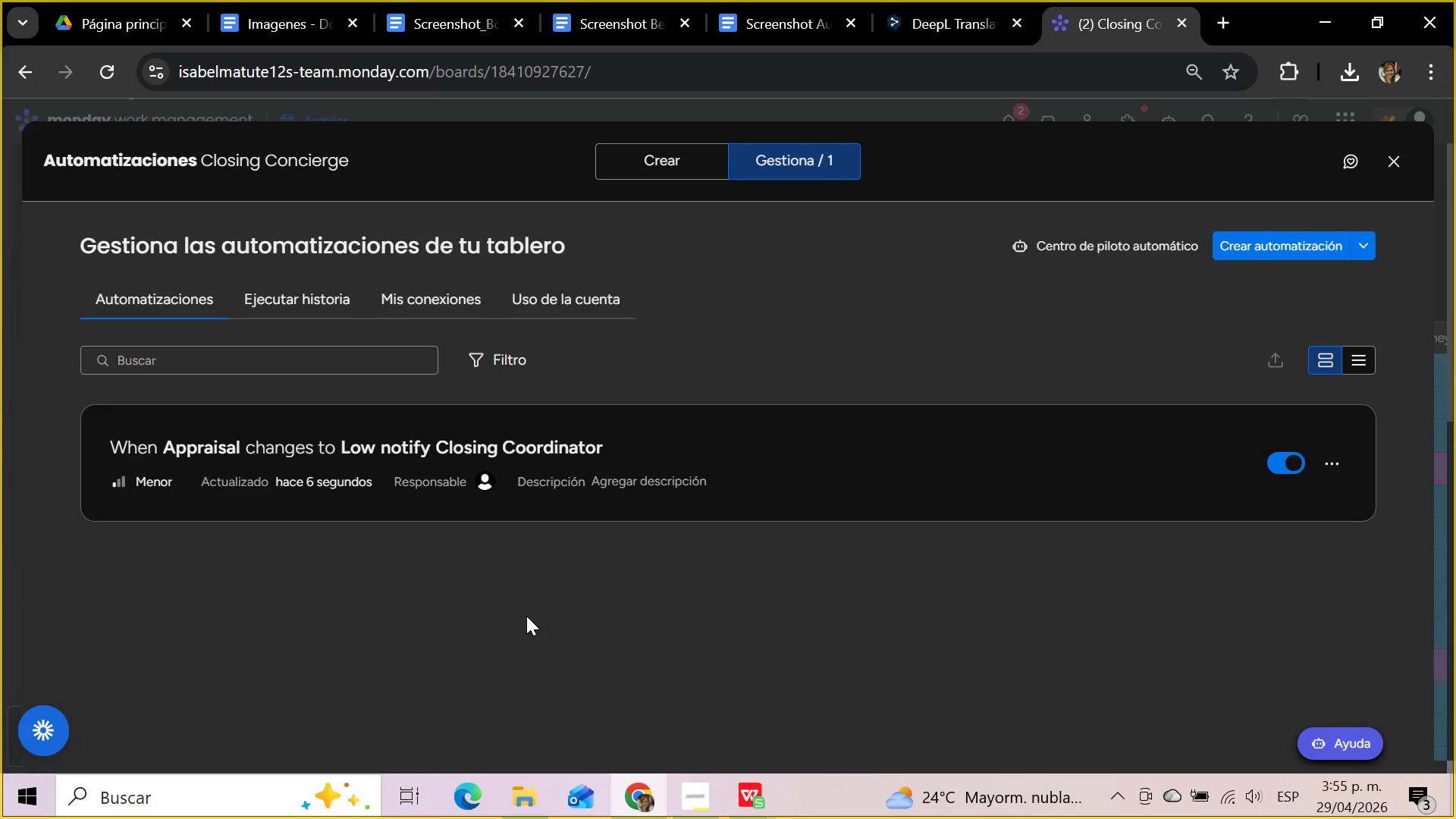 
hold_key(key=S, duration=0.31)
 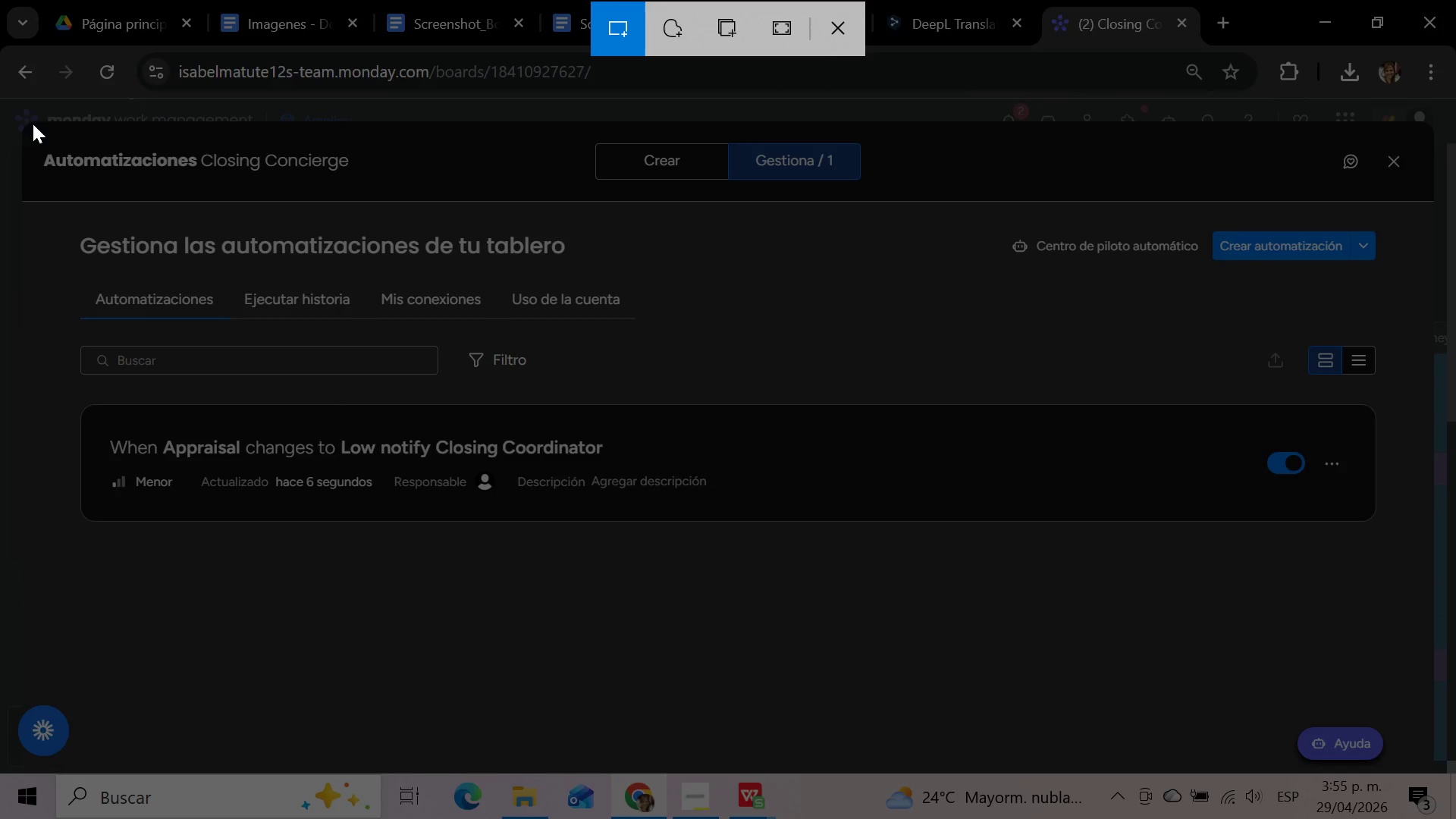 
left_click_drag(start_coordinate=[30, 124], to_coordinate=[425, 201])
 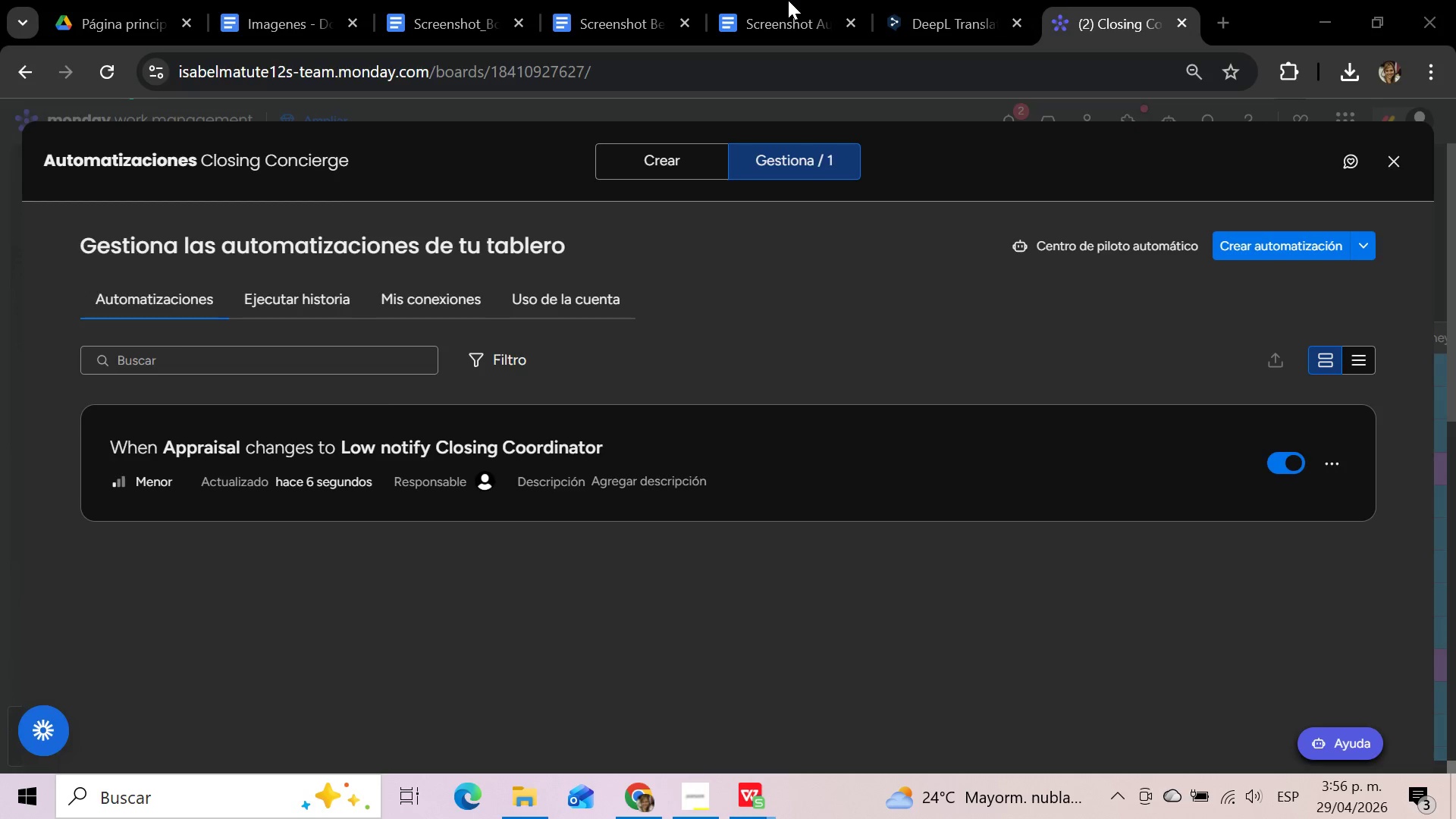 
left_click([788, 0])
 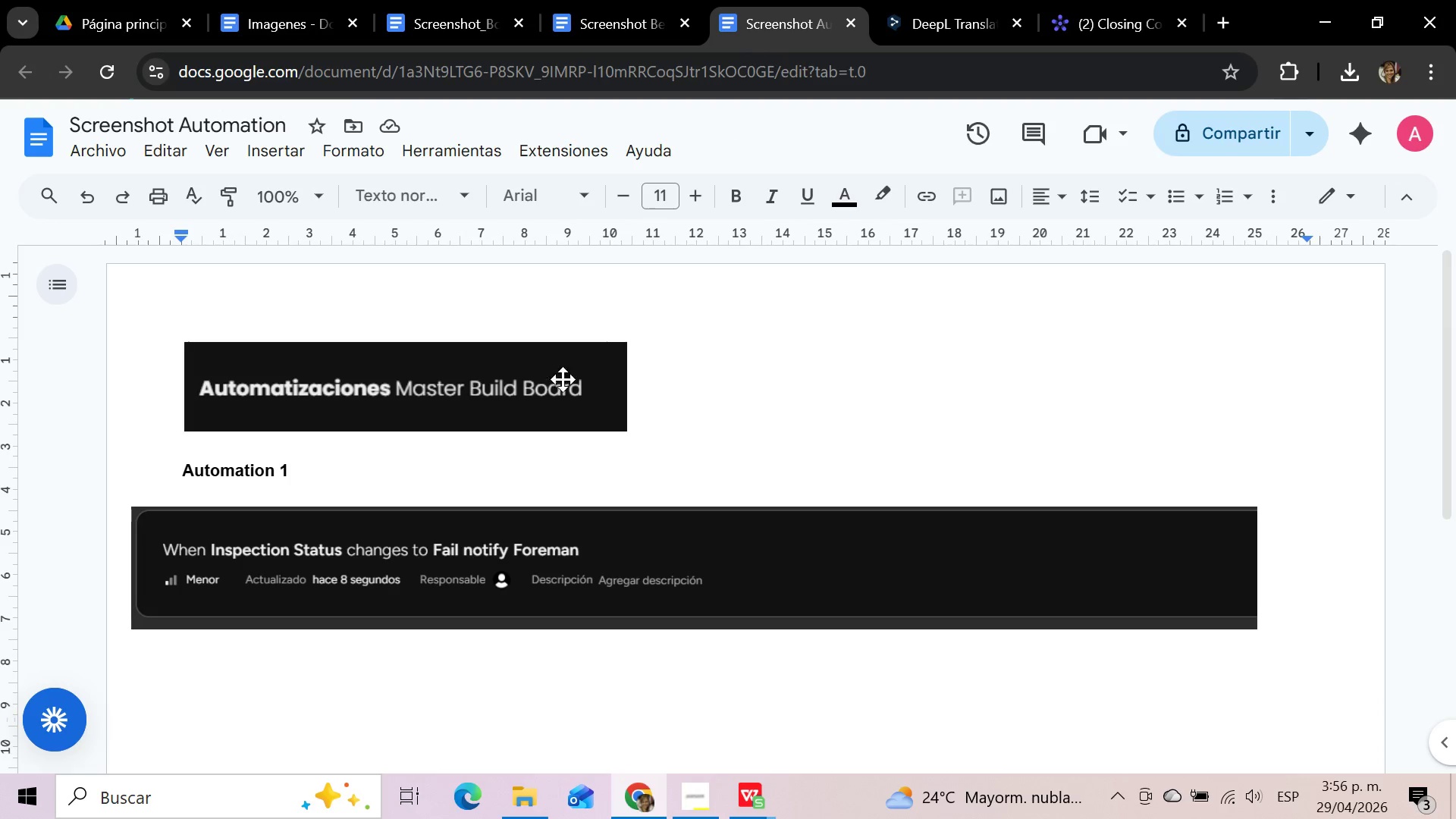 
left_click([557, 386])
 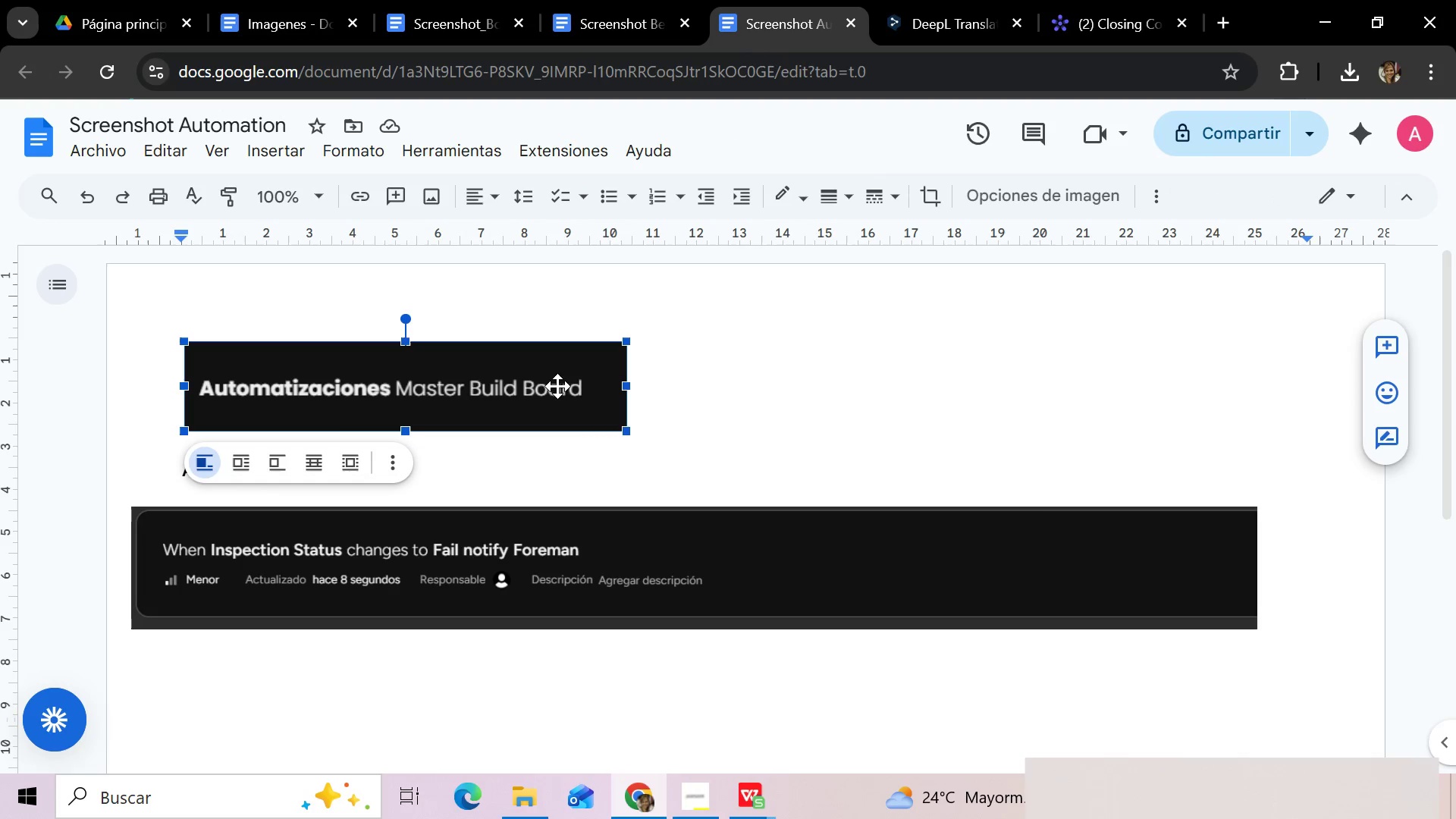 
key(Delete)
 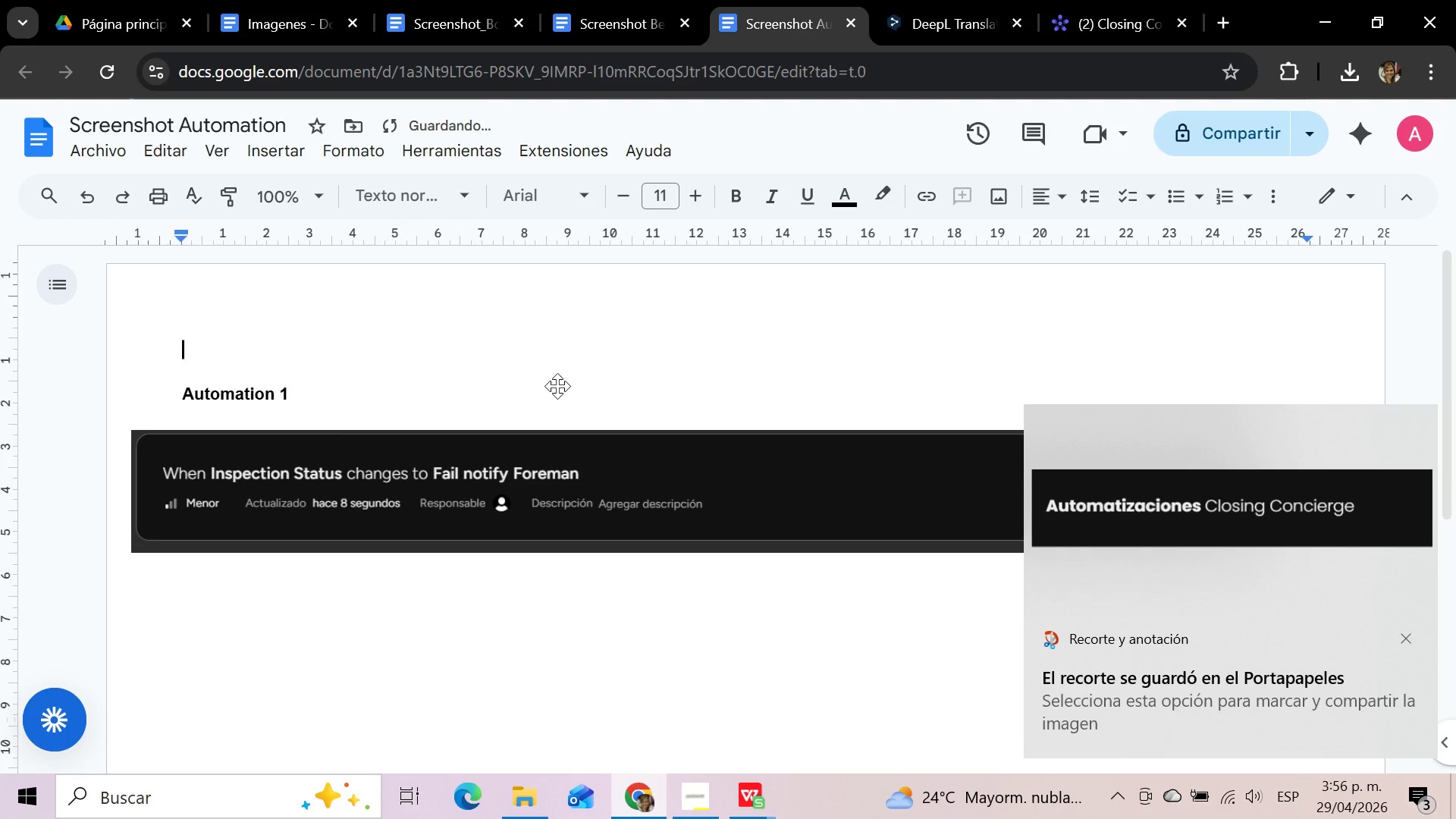 
key(Control+V)
 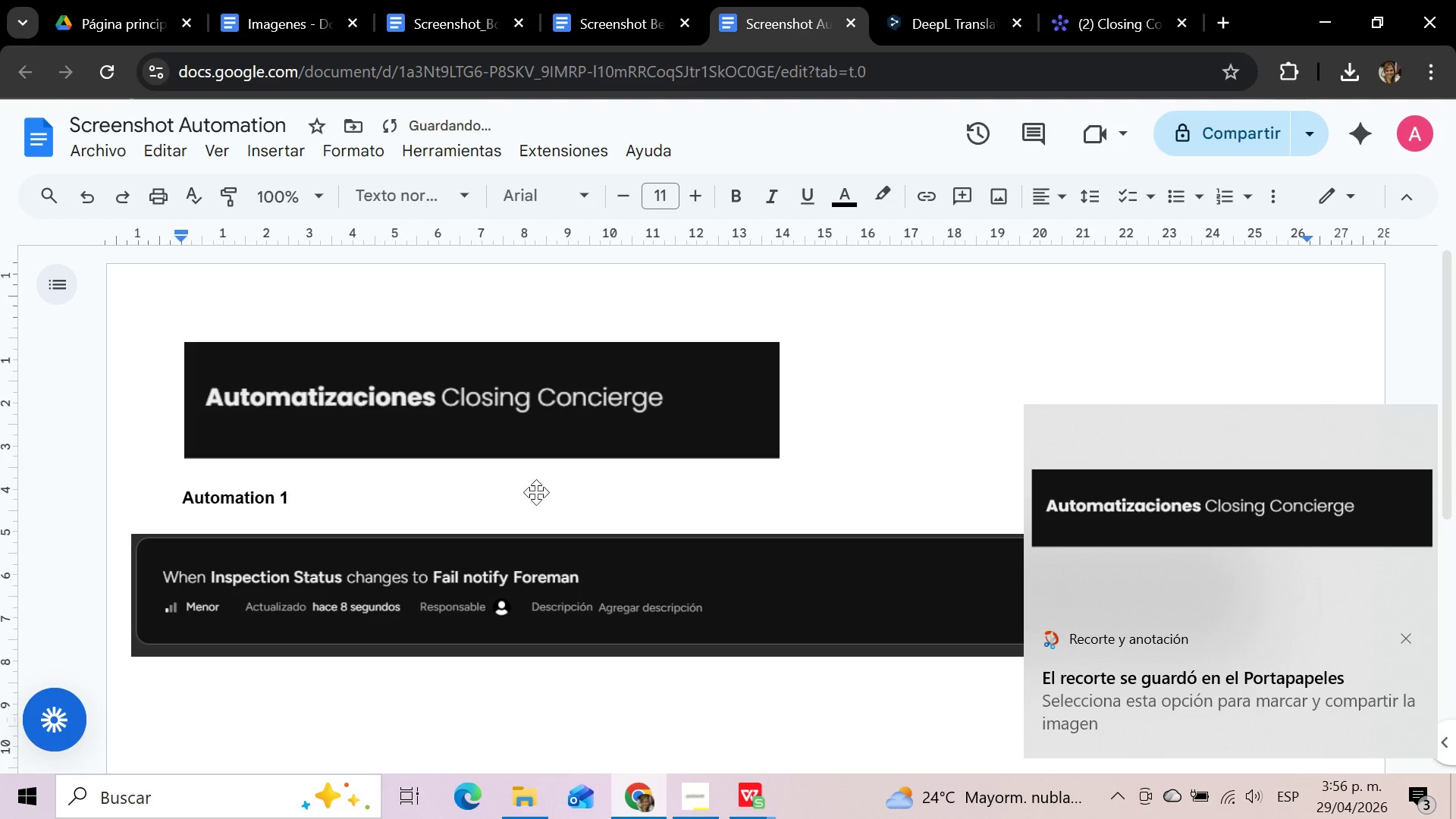 
left_click_drag(start_coordinate=[532, 589], to_coordinate=[538, 589])
 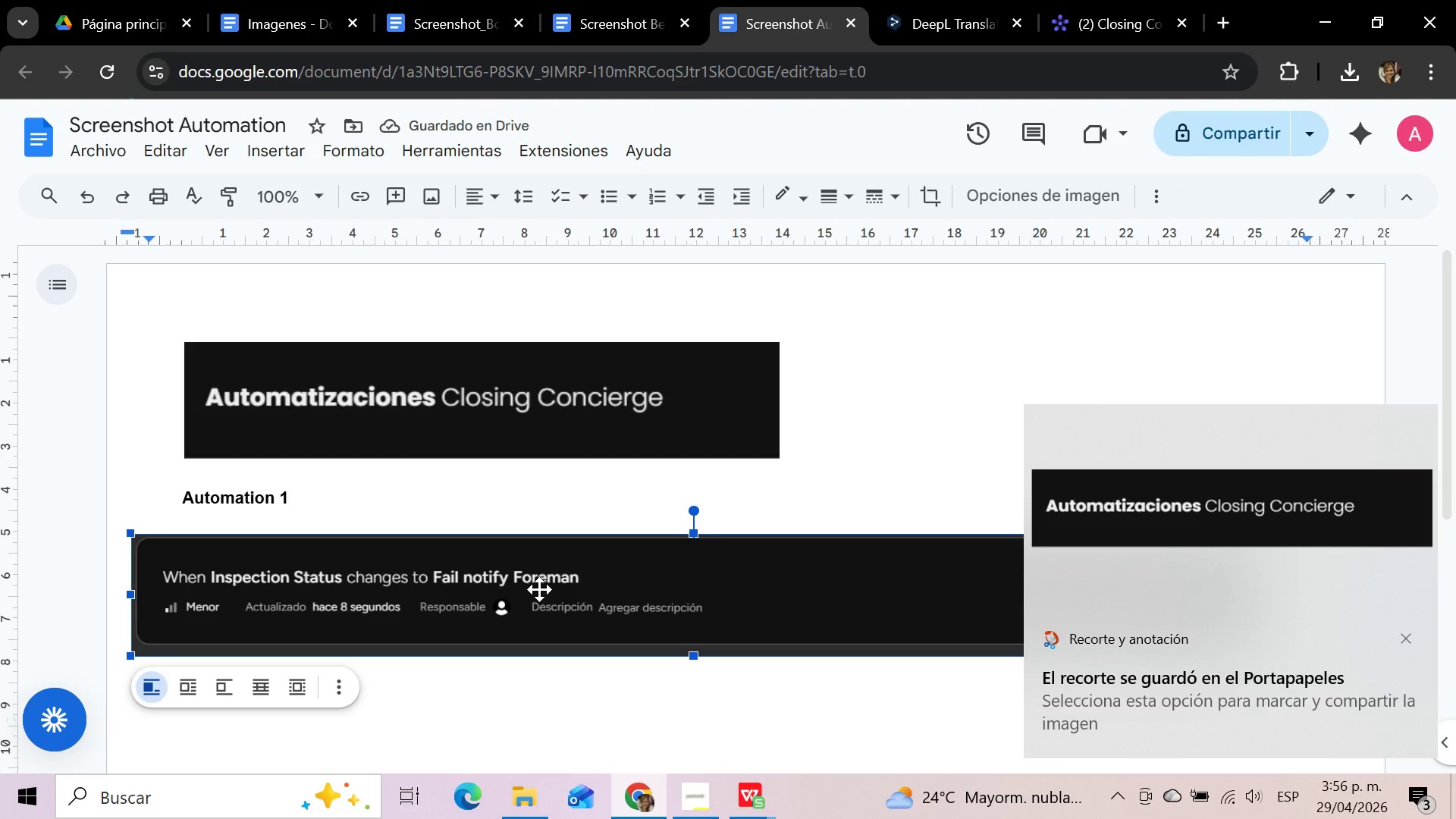 
key(Delete)
 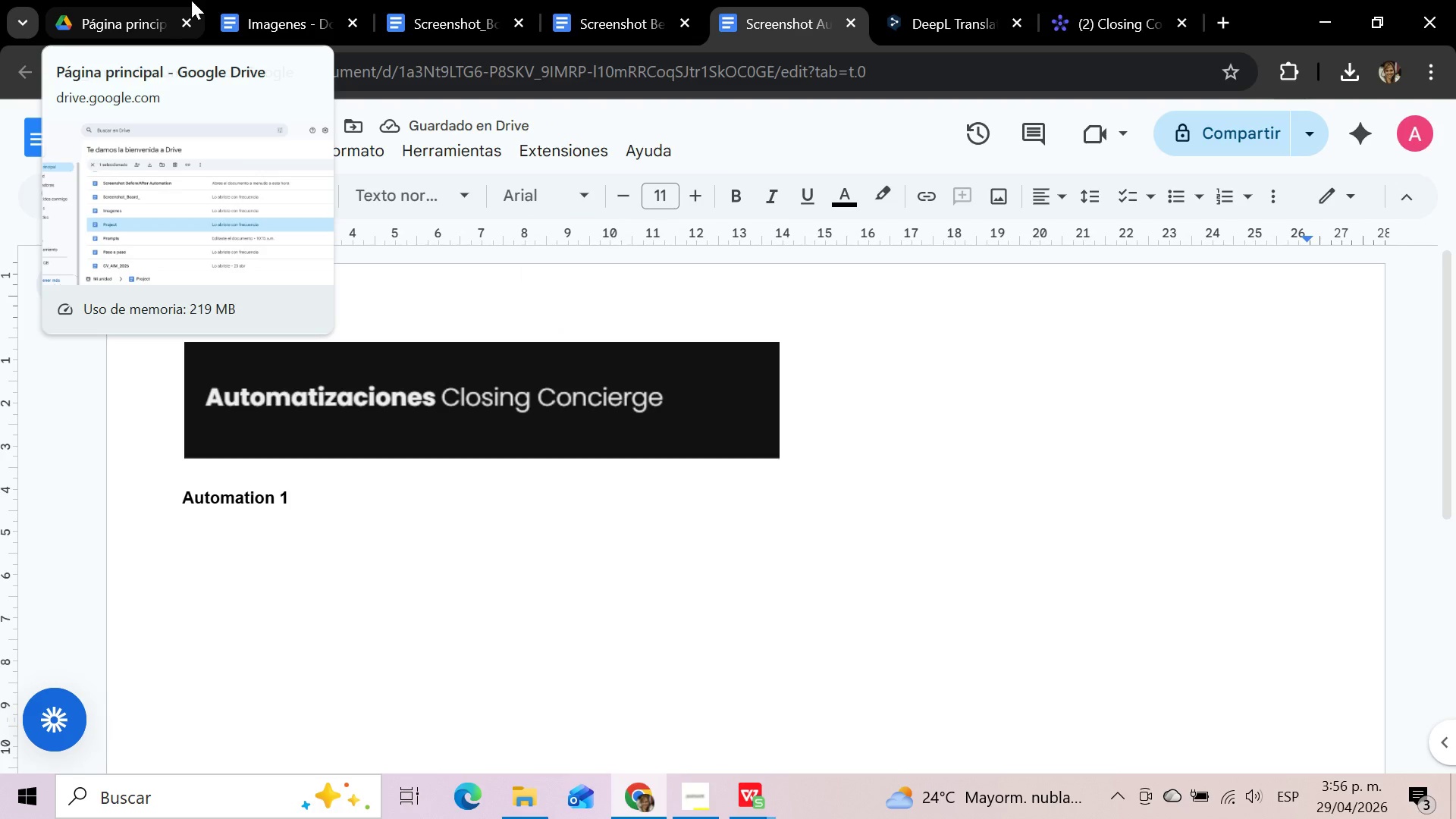 
left_click([1090, 0])
 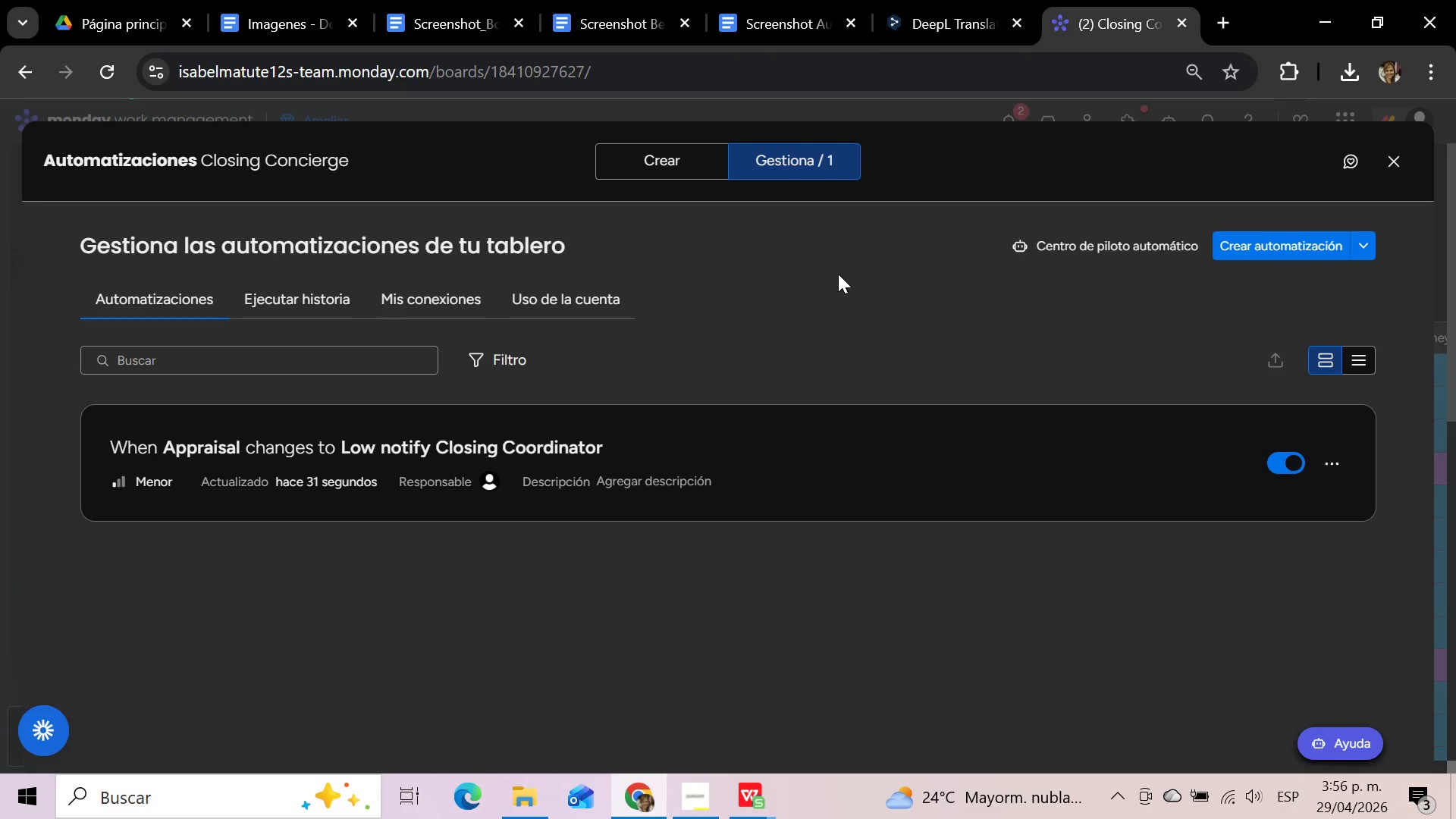 
key(Meta+Shift+S)
 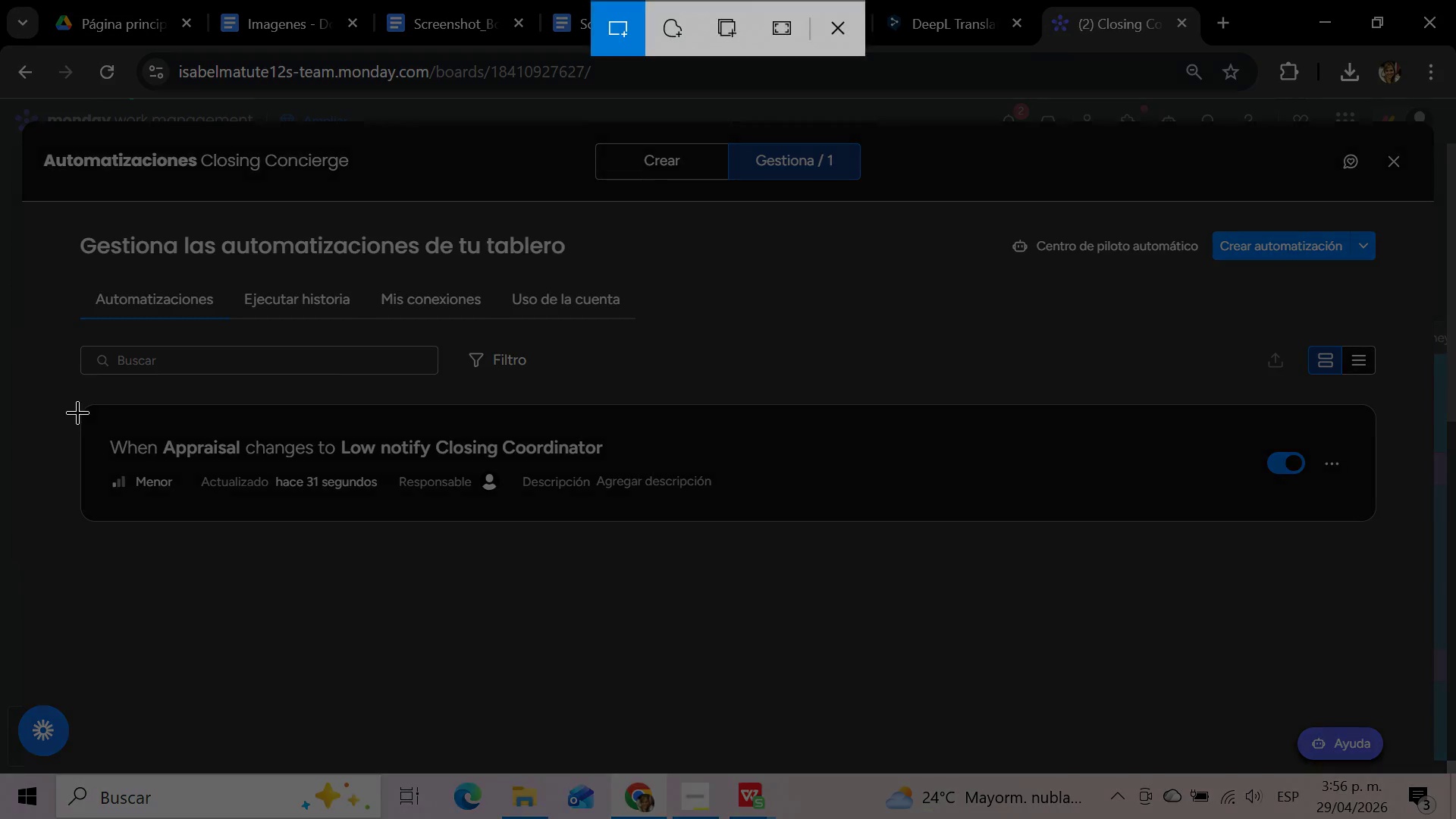 
left_click_drag(start_coordinate=[82, 403], to_coordinate=[1067, 525])
 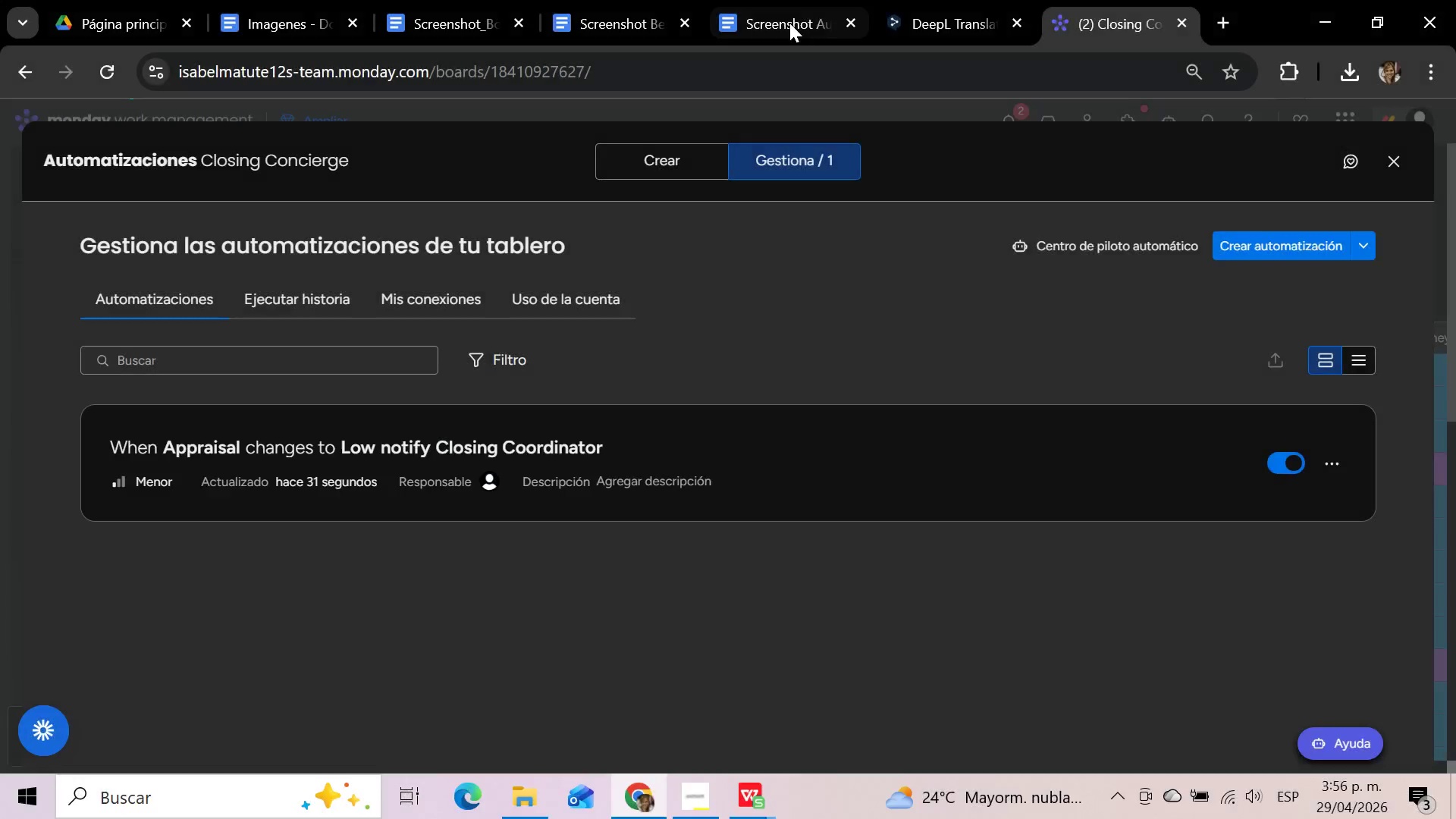 
left_click([789, 22])
 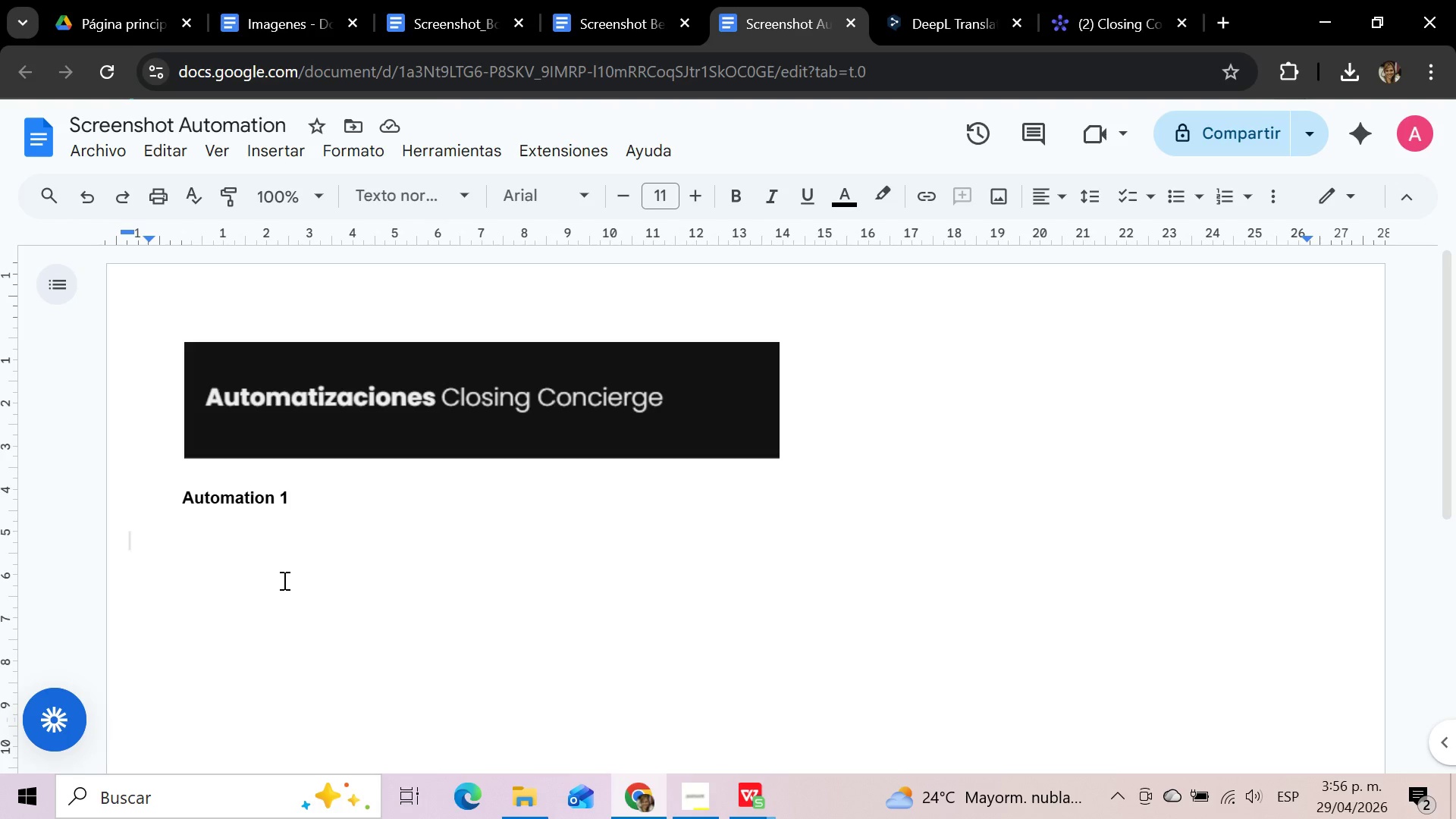 
left_click([253, 550])
 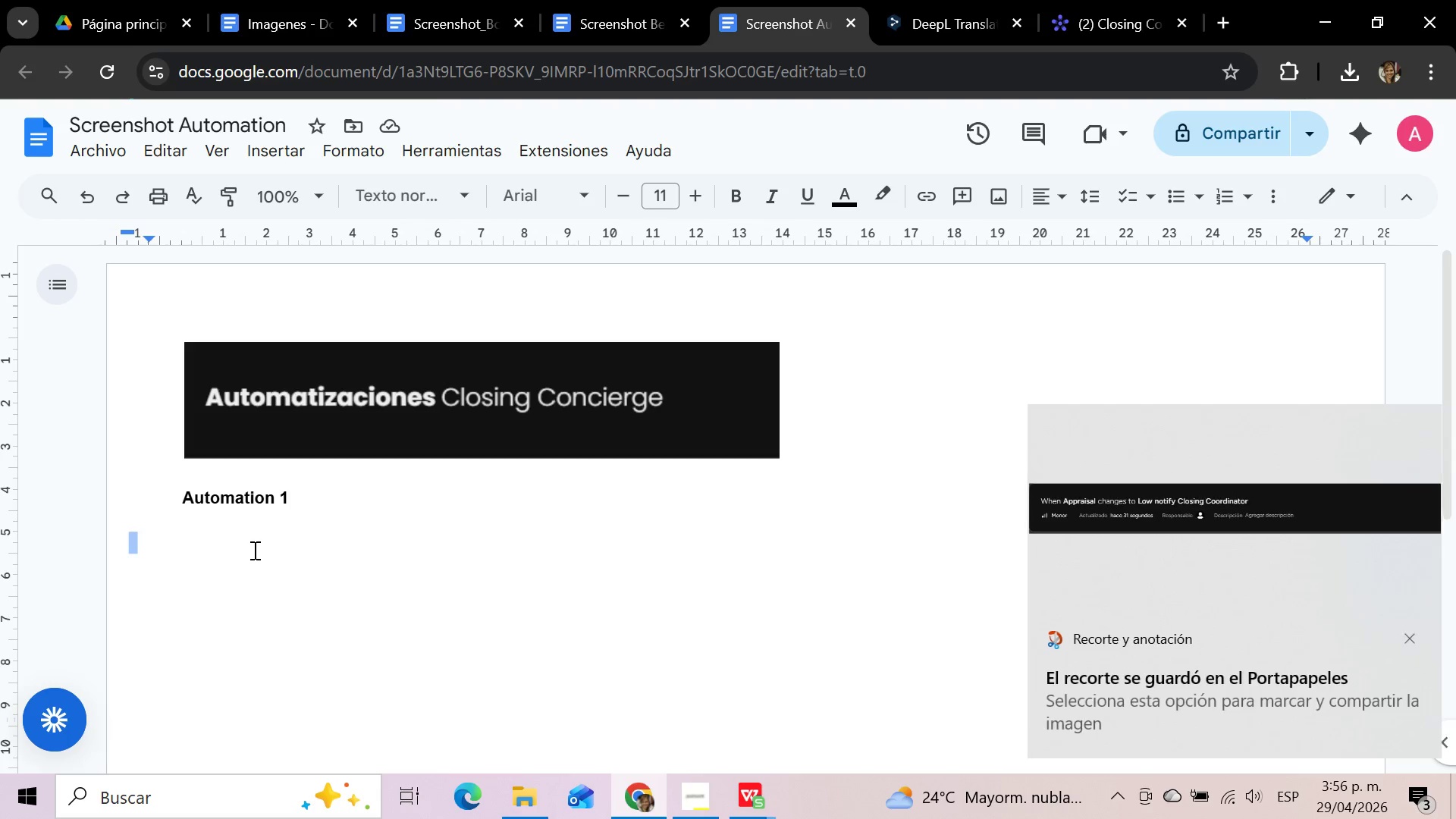 
left_click([253, 550])
 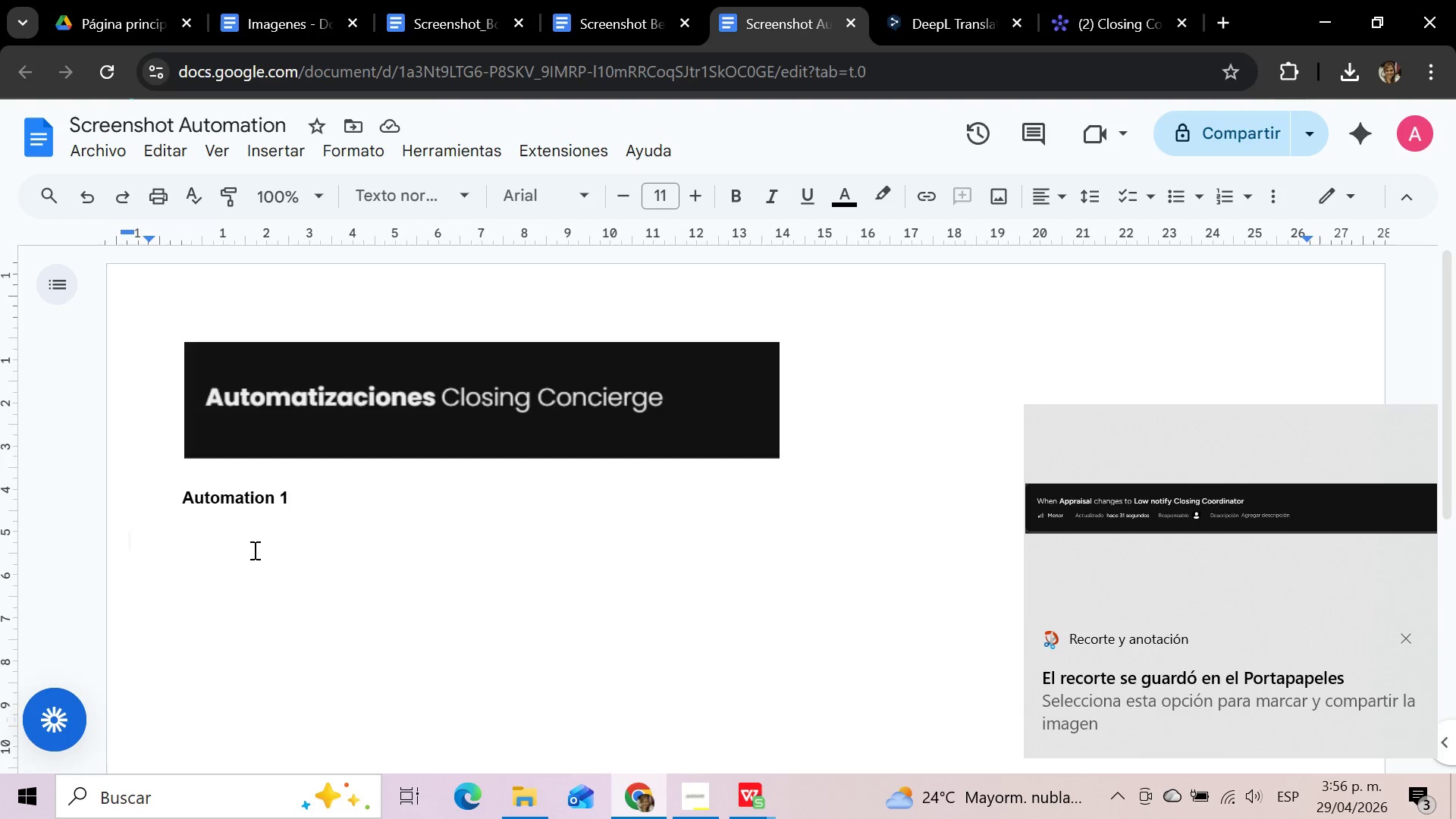 
key(Control+V)
 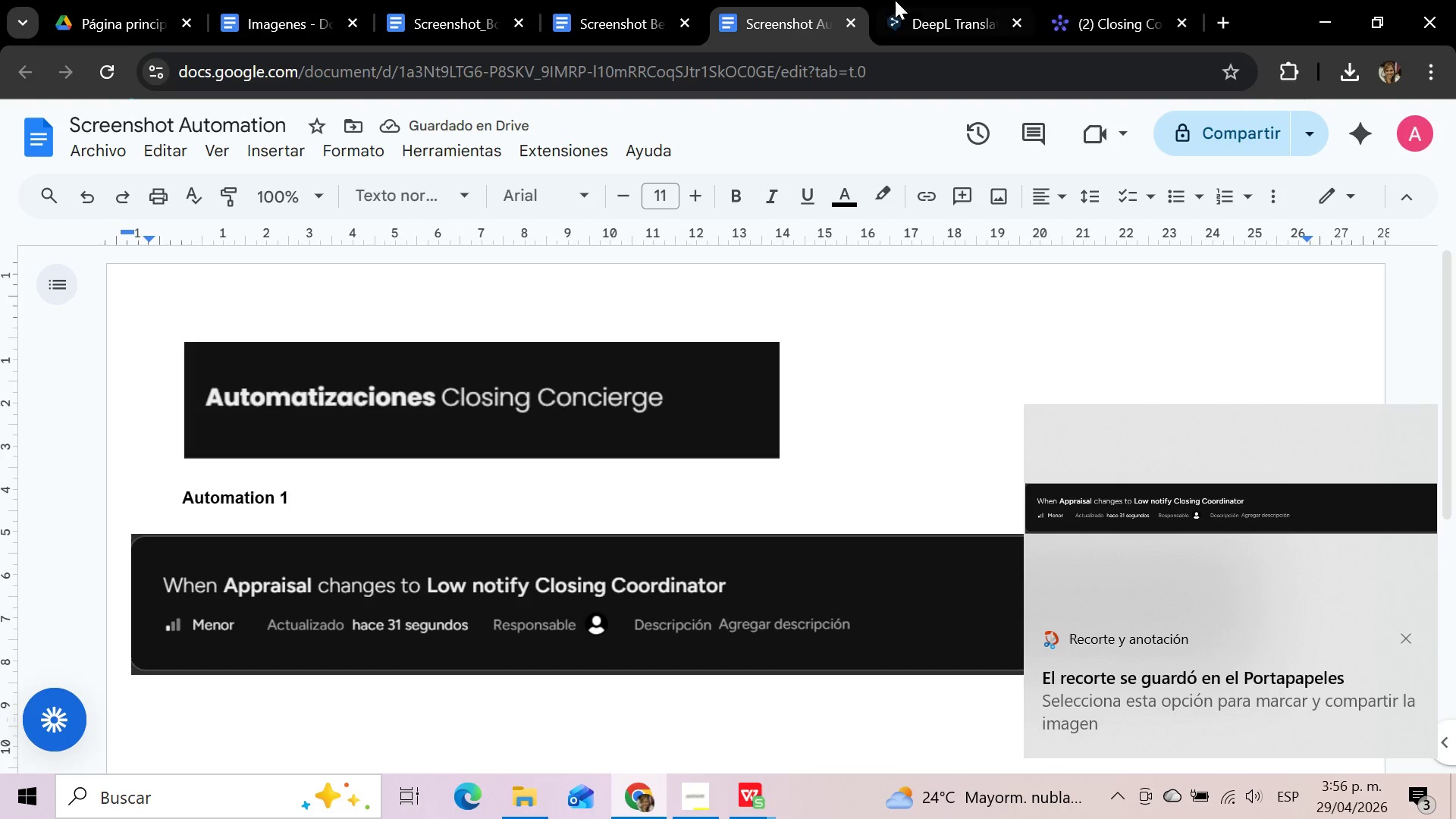 
left_click([1087, 0])
 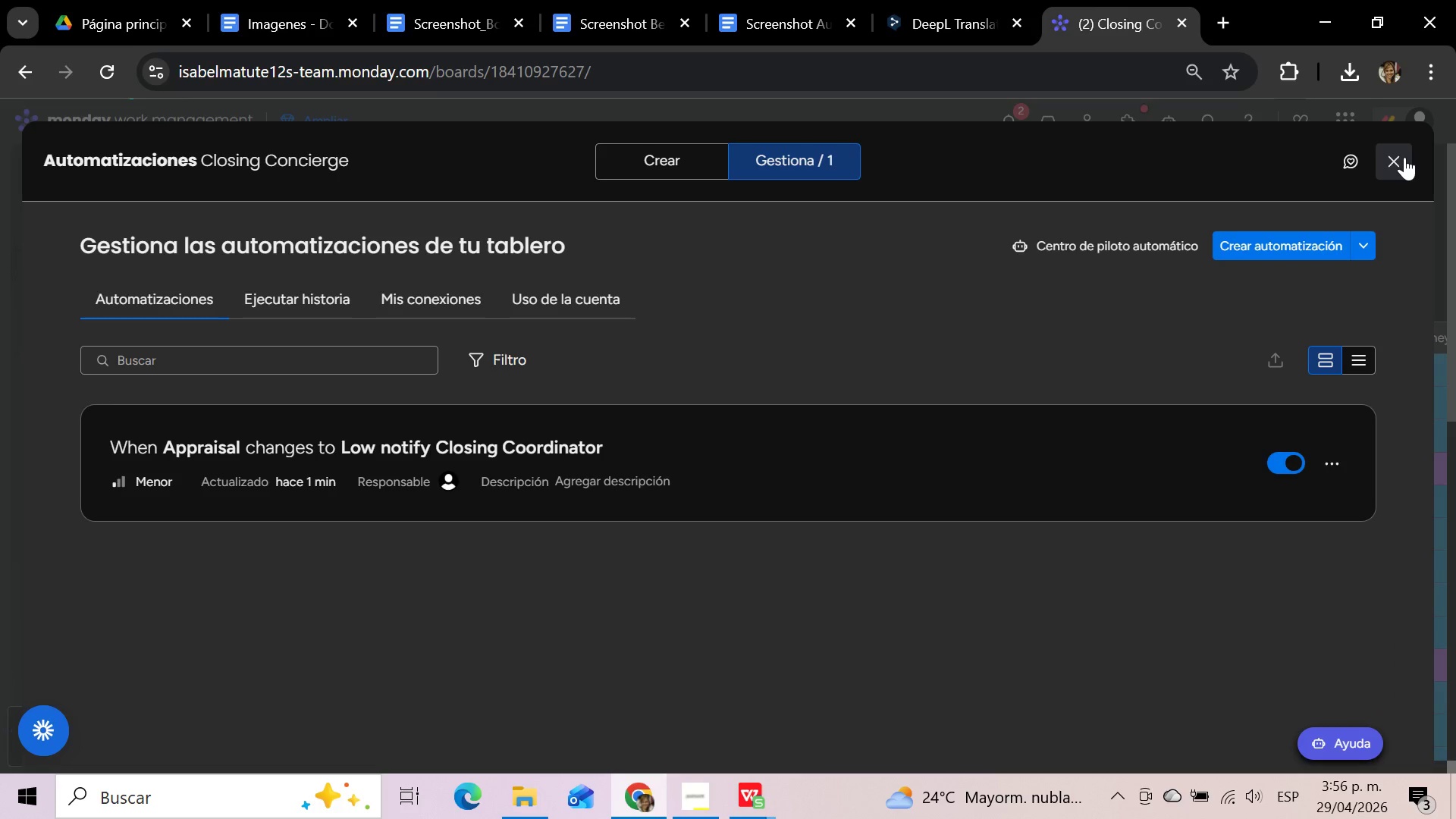 
left_click([1404, 157])
 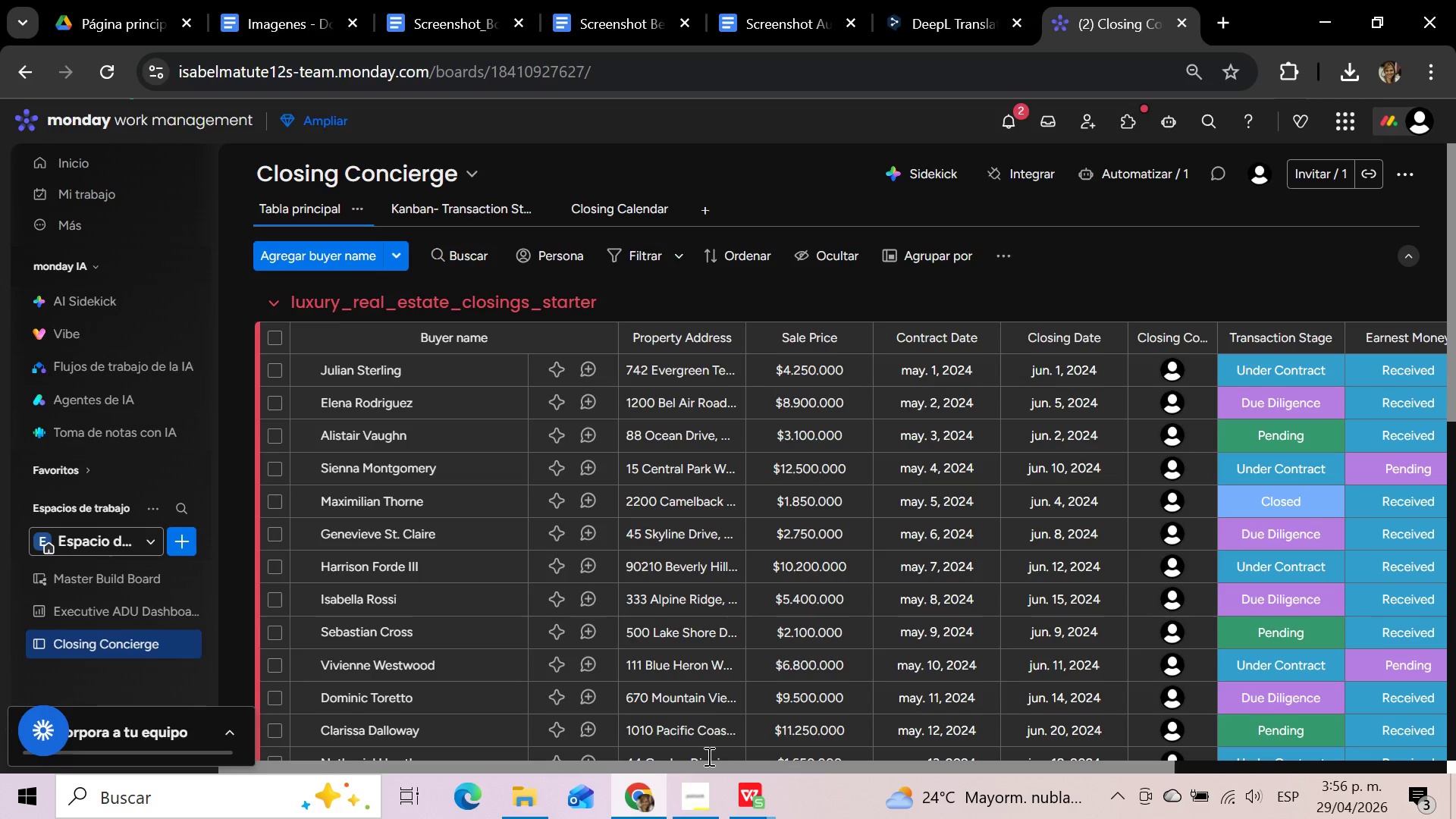 
left_click_drag(start_coordinate=[709, 764], to_coordinate=[1007, 759])
 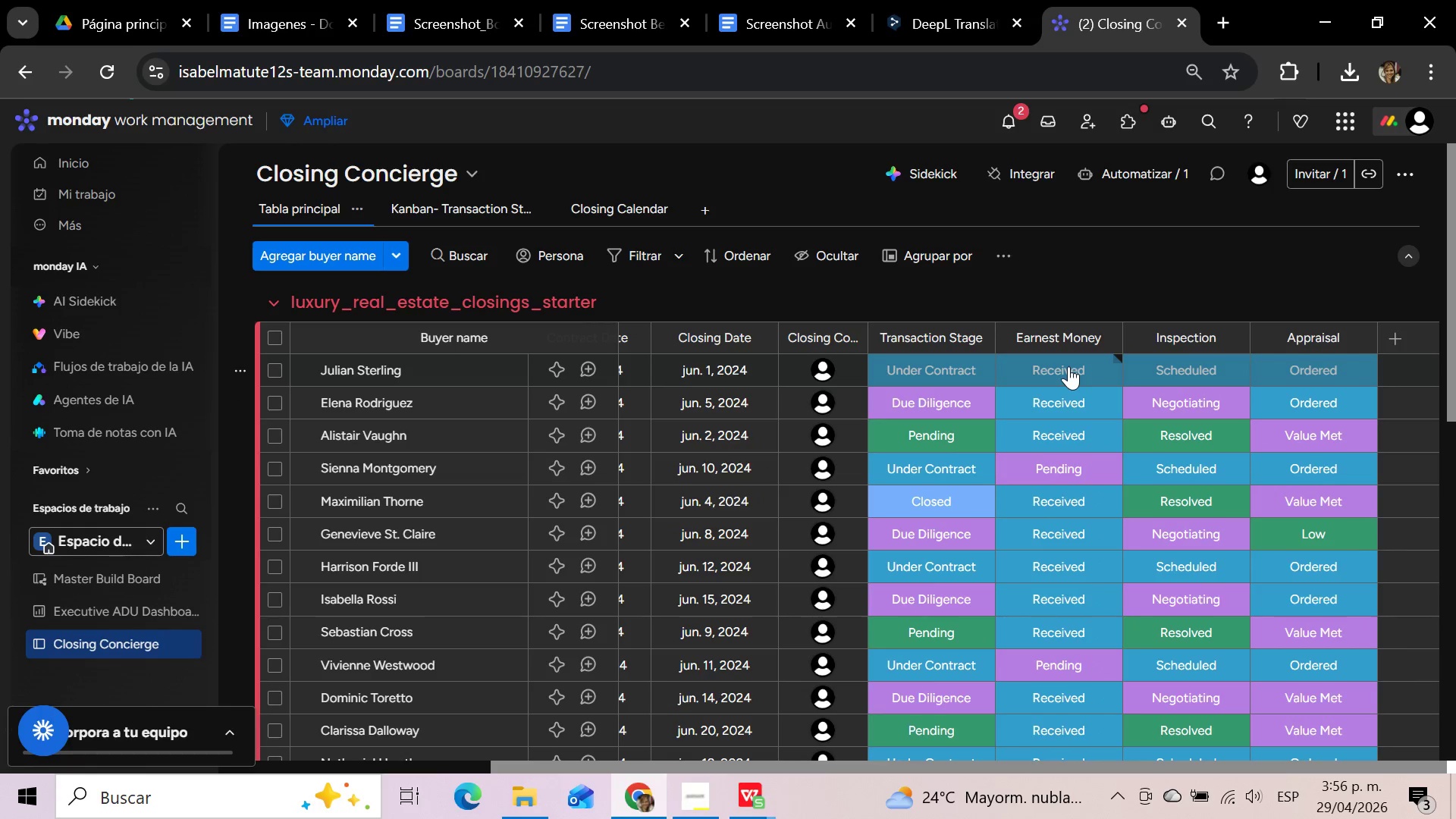 
left_click([1068, 366])
 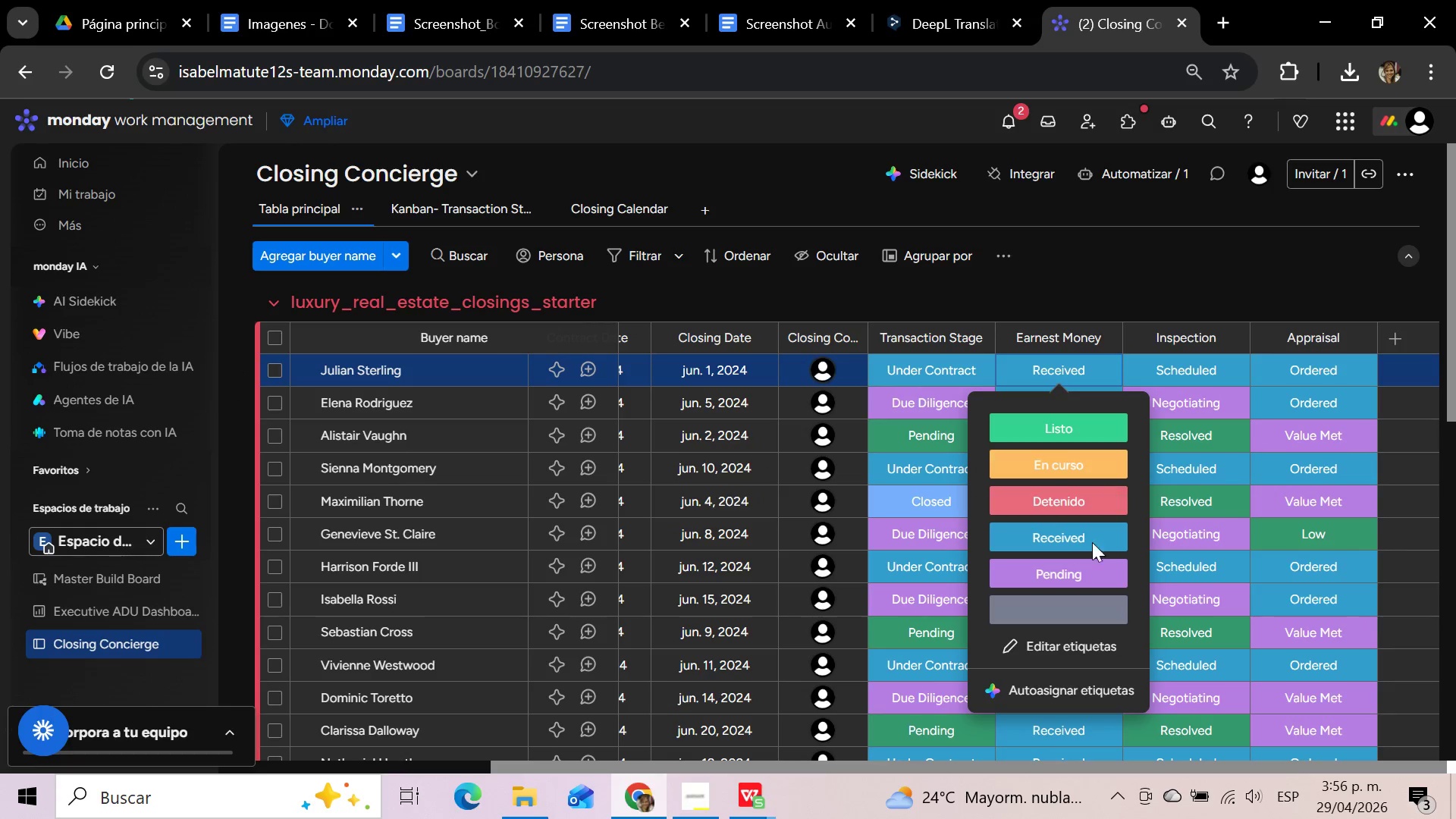 
left_click([1056, 647])
 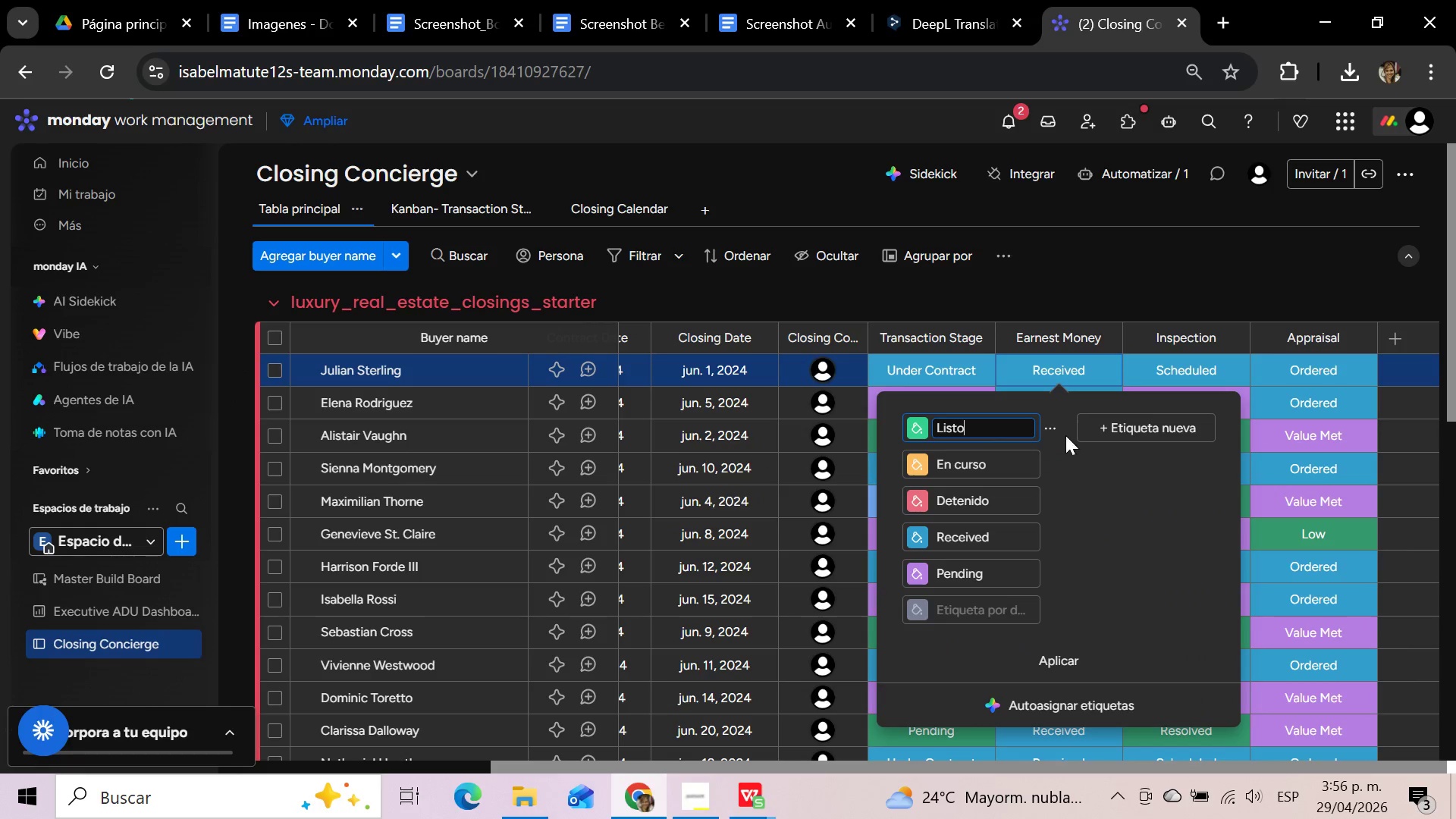 
left_click([1049, 425])
 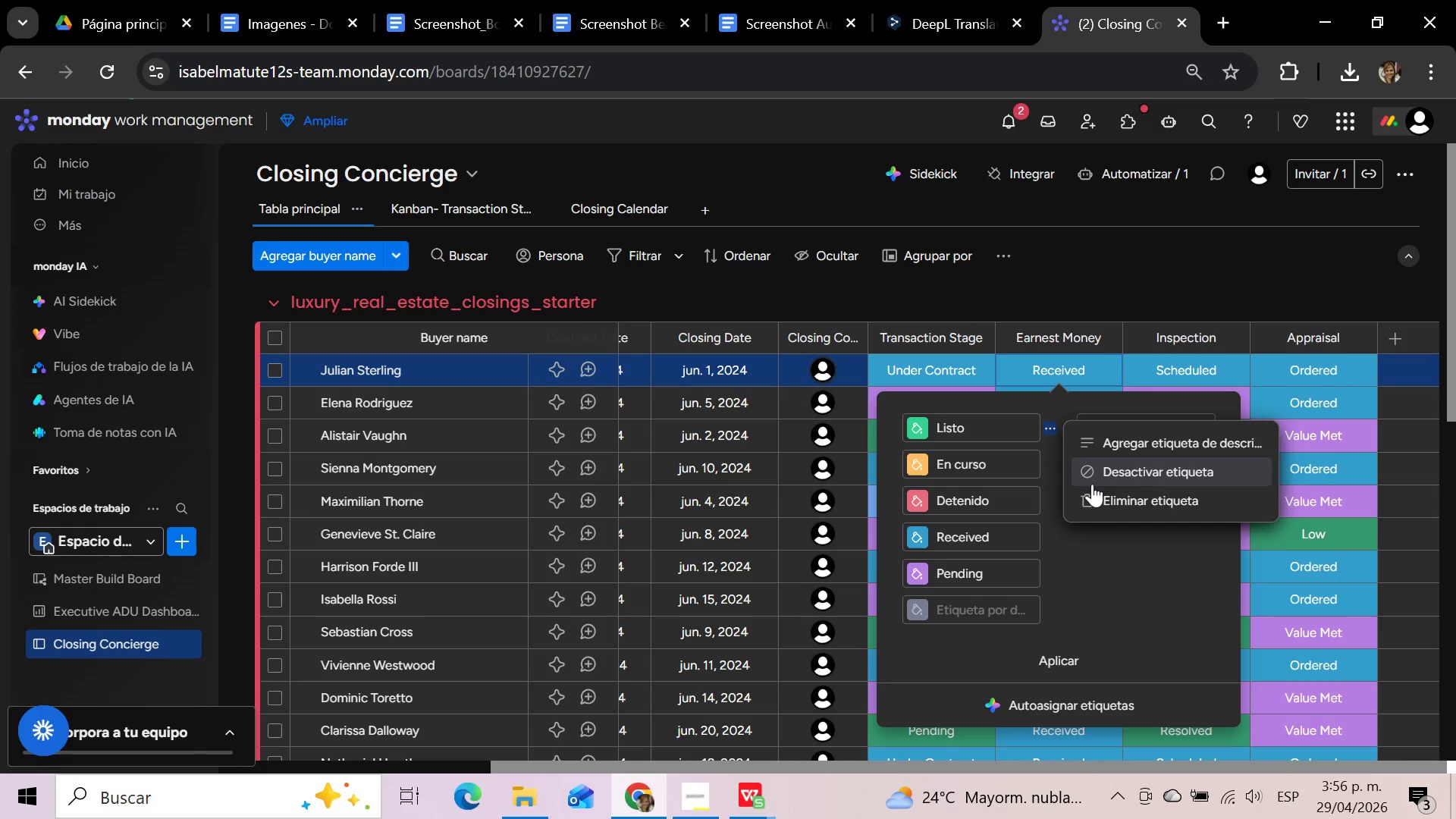 
left_click([1103, 494])
 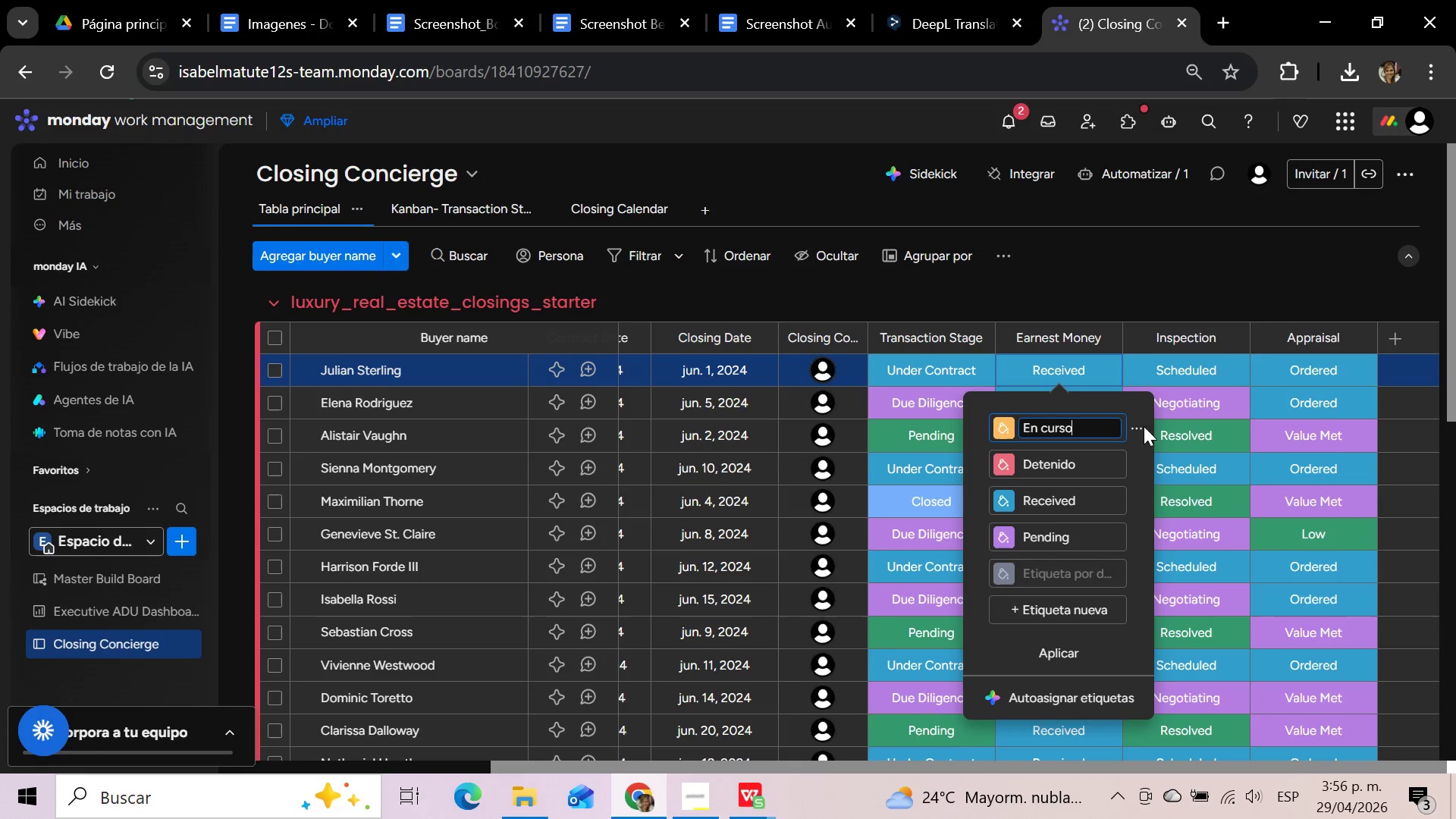 
left_click([1138, 425])
 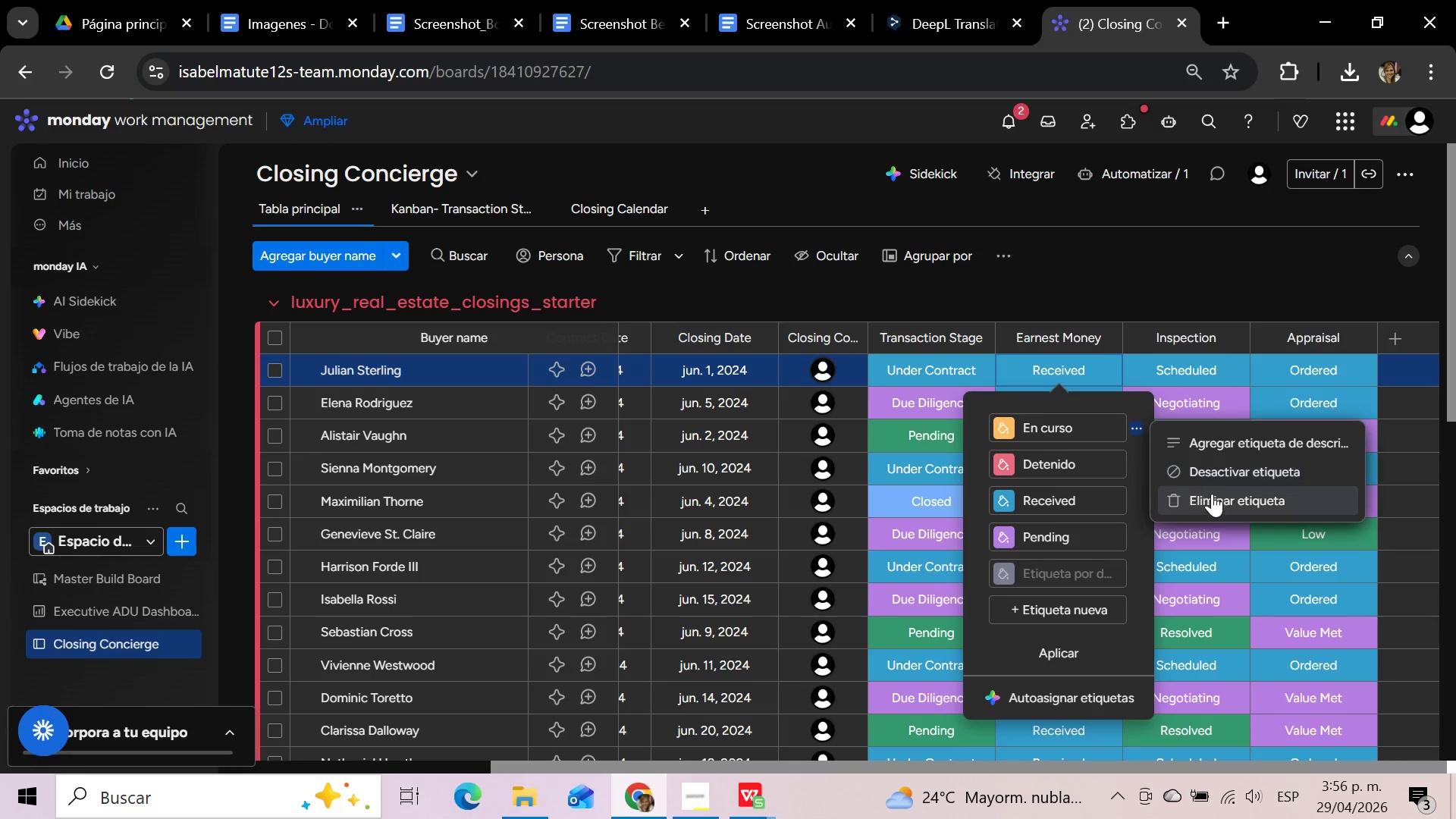 
left_click([1213, 494])
 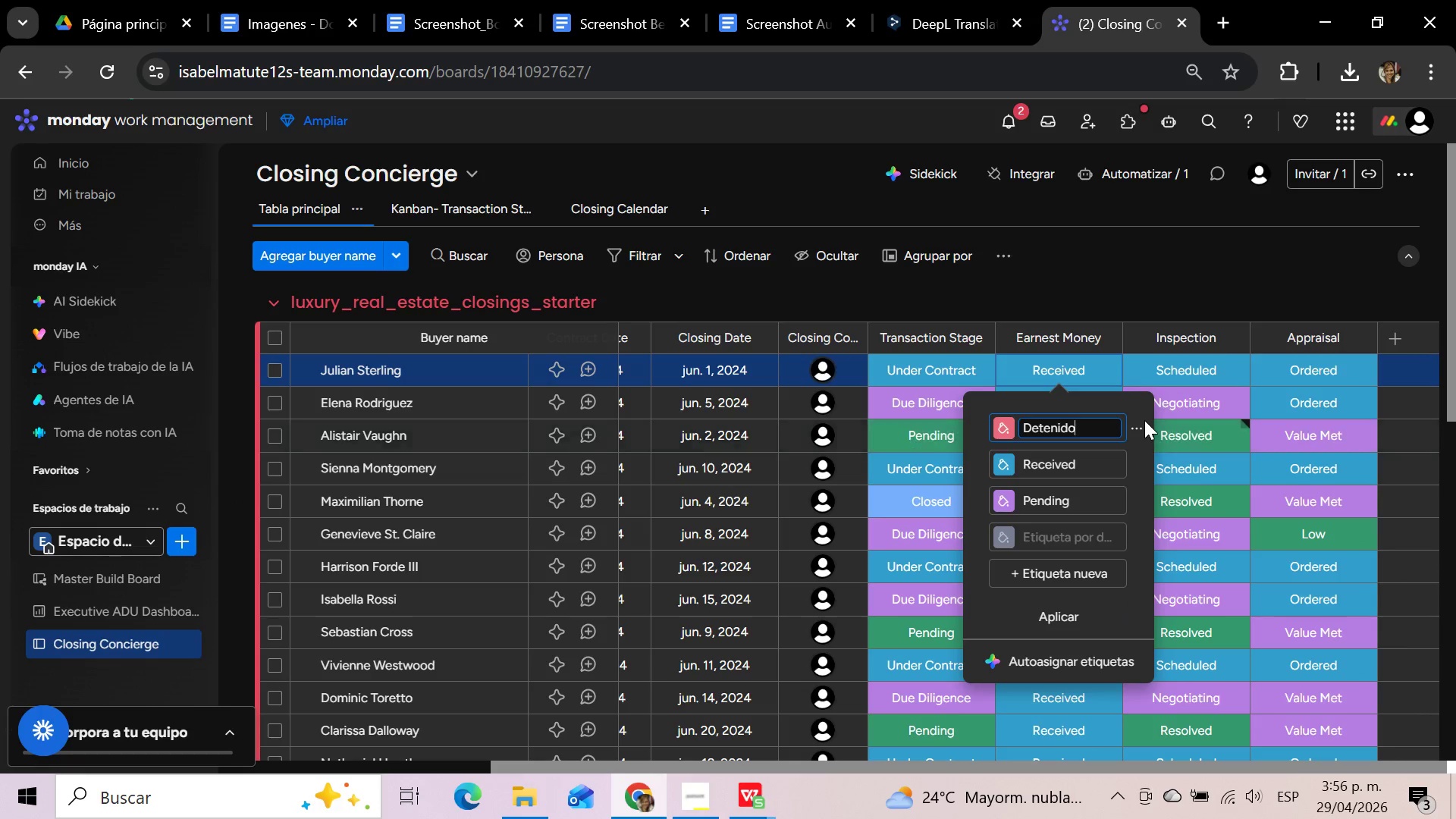 
left_click([1138, 422])
 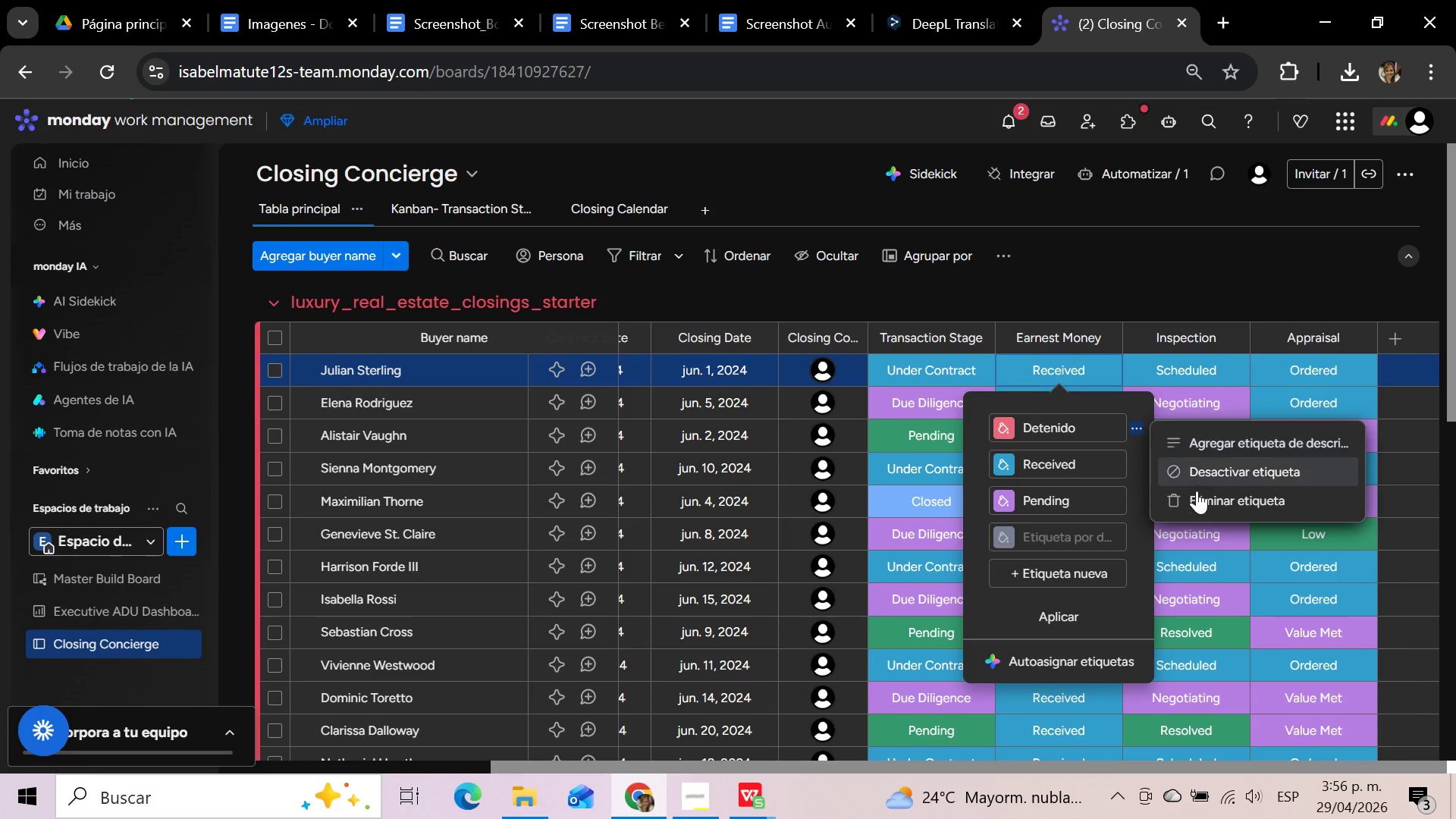 
left_click([1204, 500])
 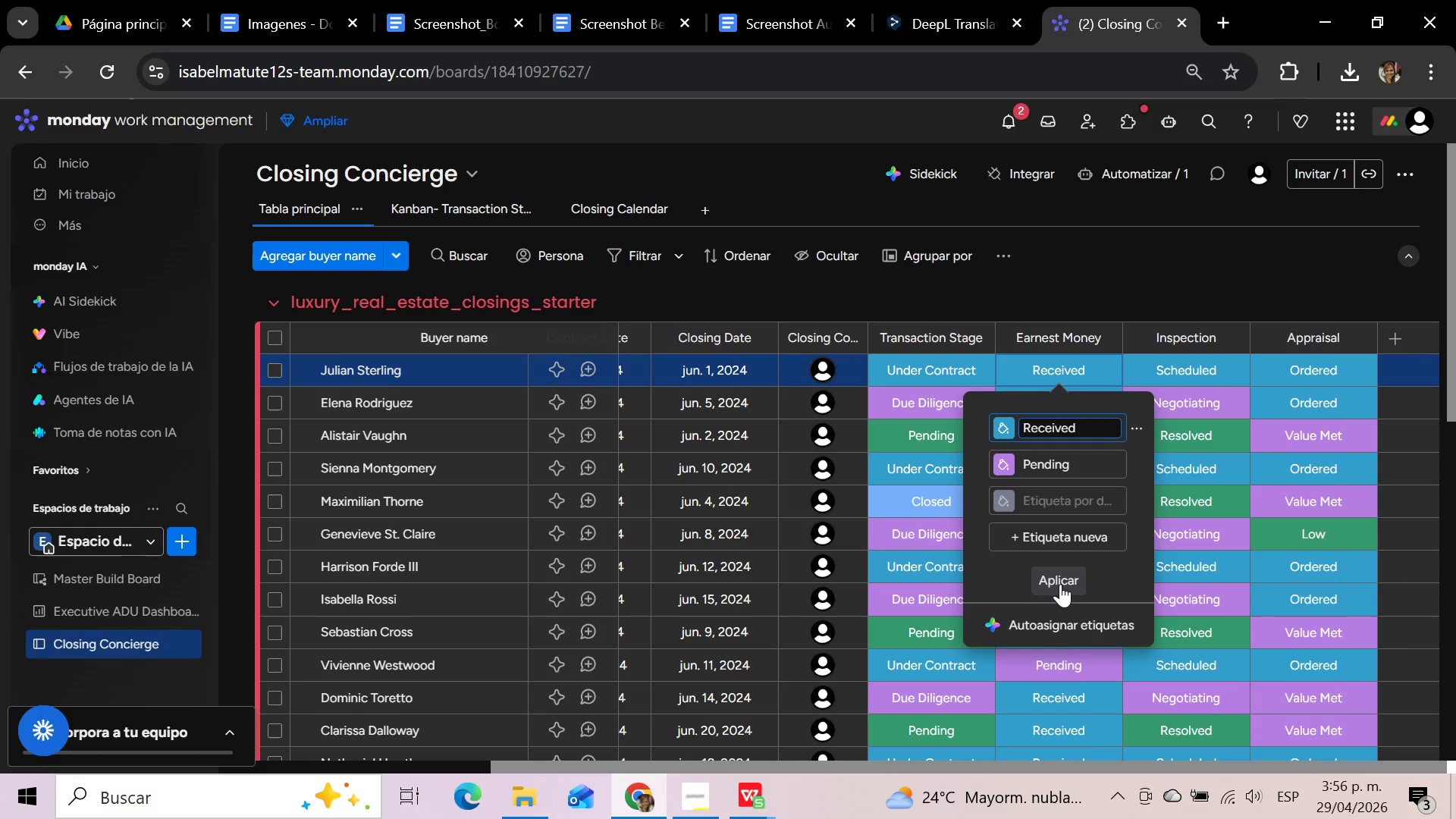 
left_click([1060, 584])
 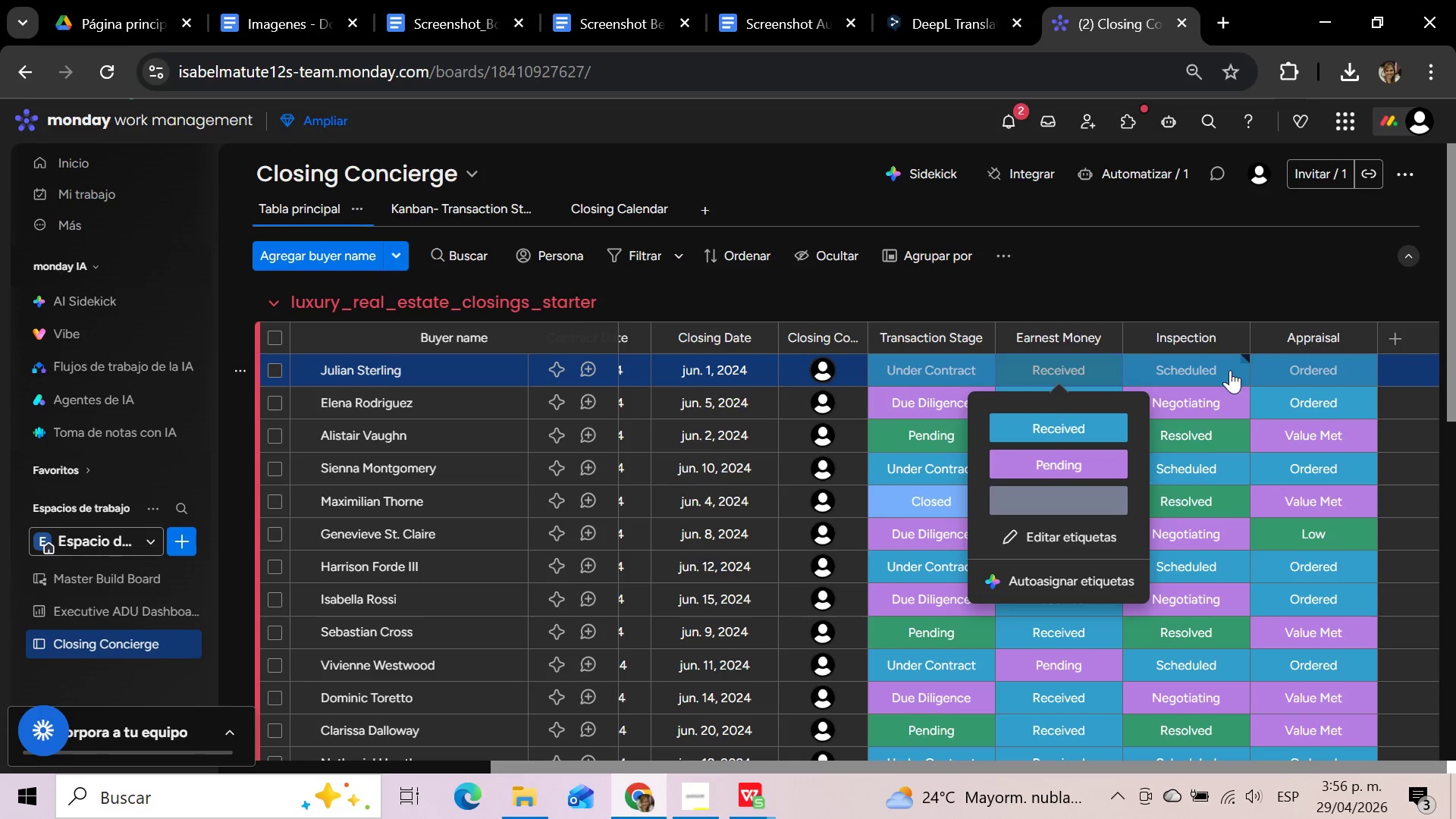 
left_click([1230, 370])
 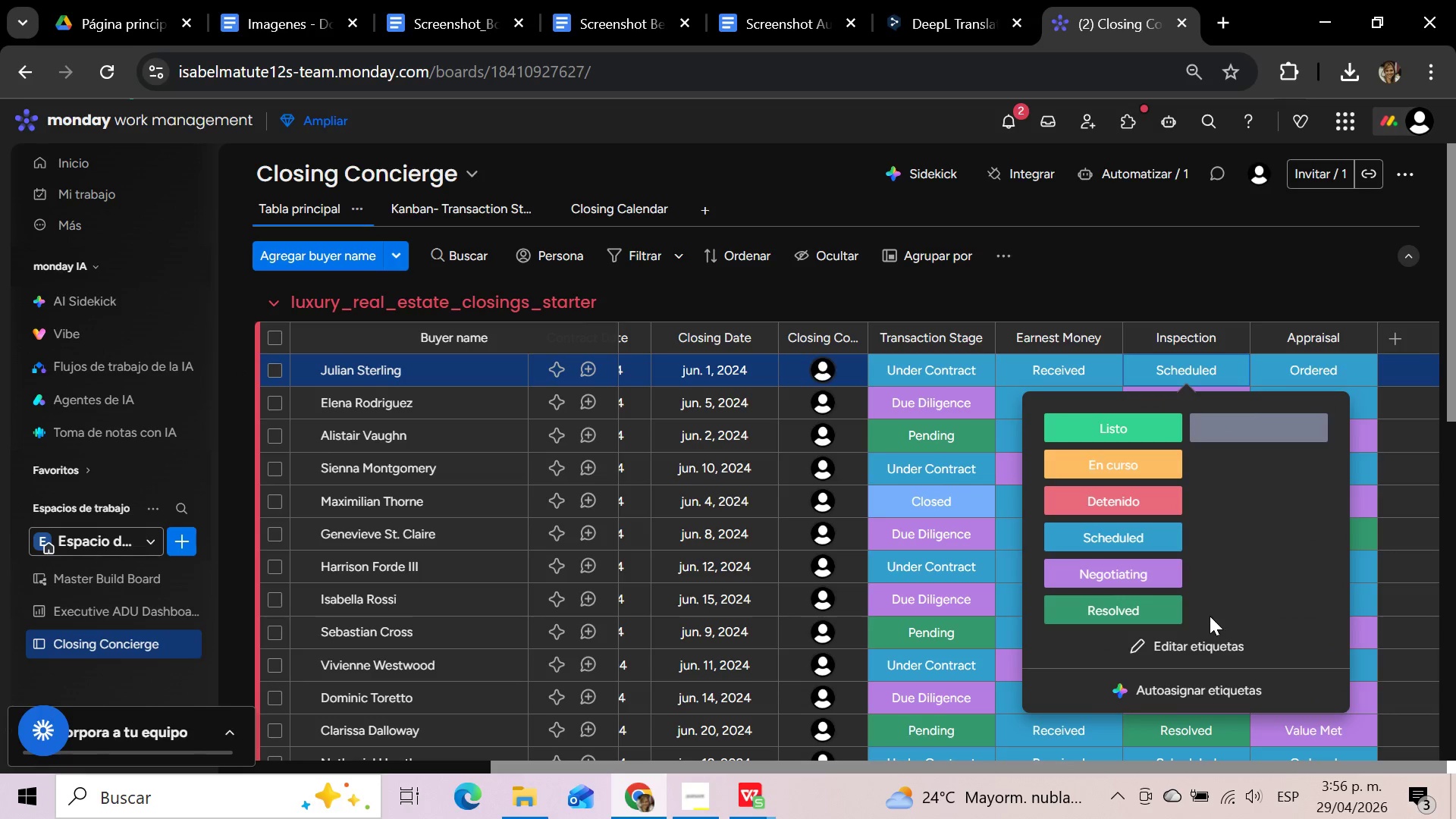 
left_click([1203, 646])
 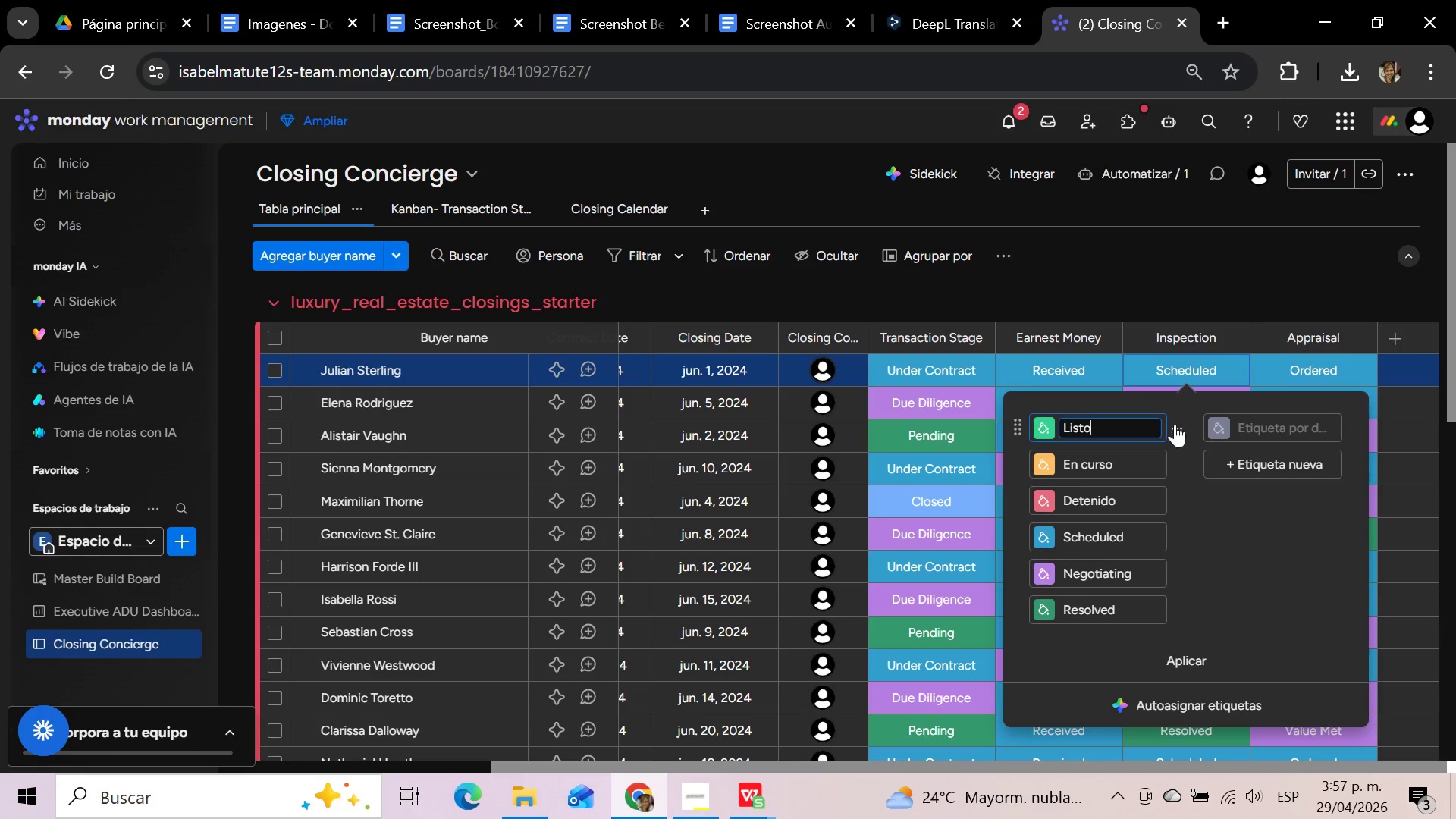 
left_click([1175, 428])
 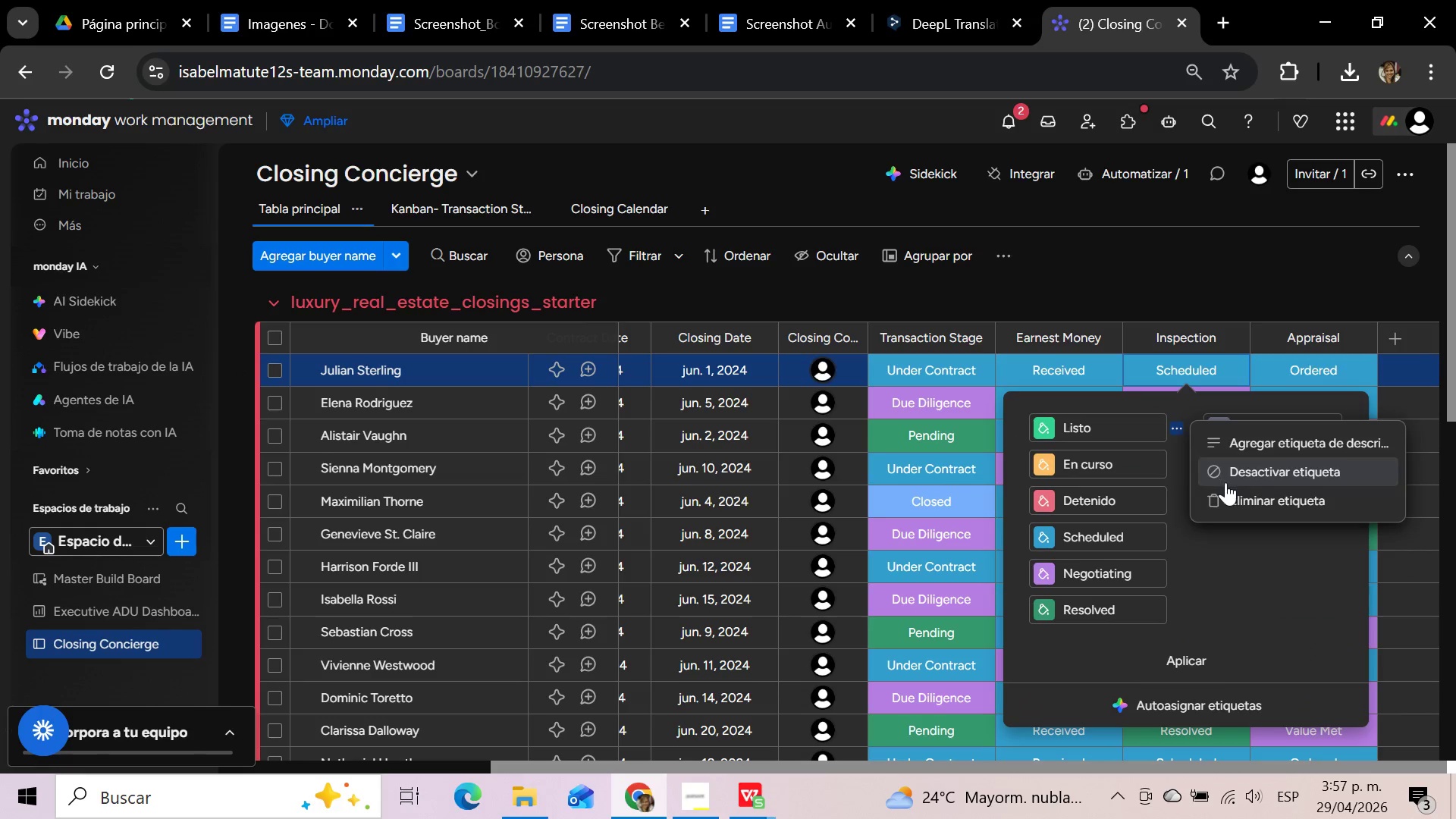 
left_click([1243, 492])
 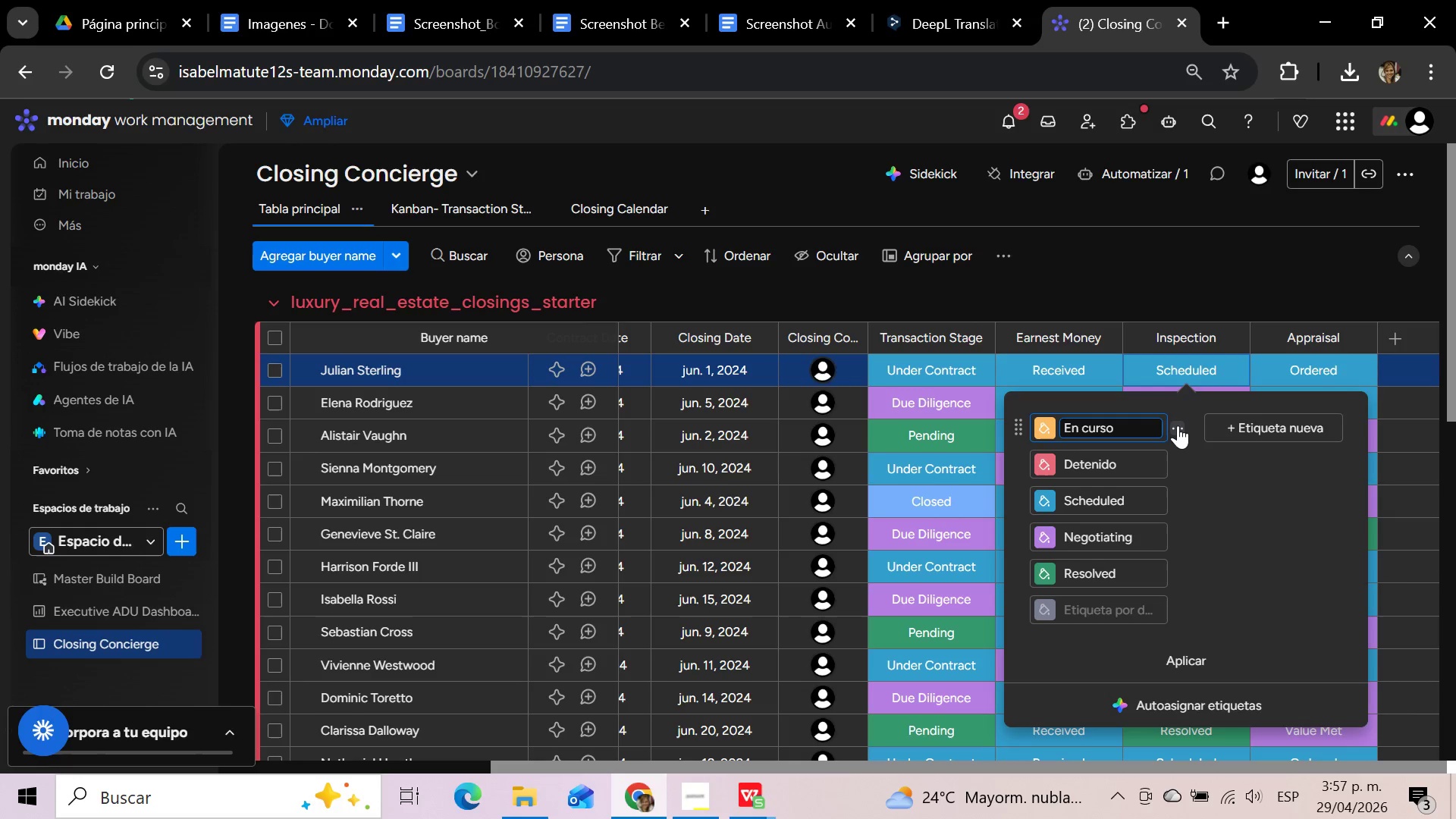 
left_click([1178, 425])
 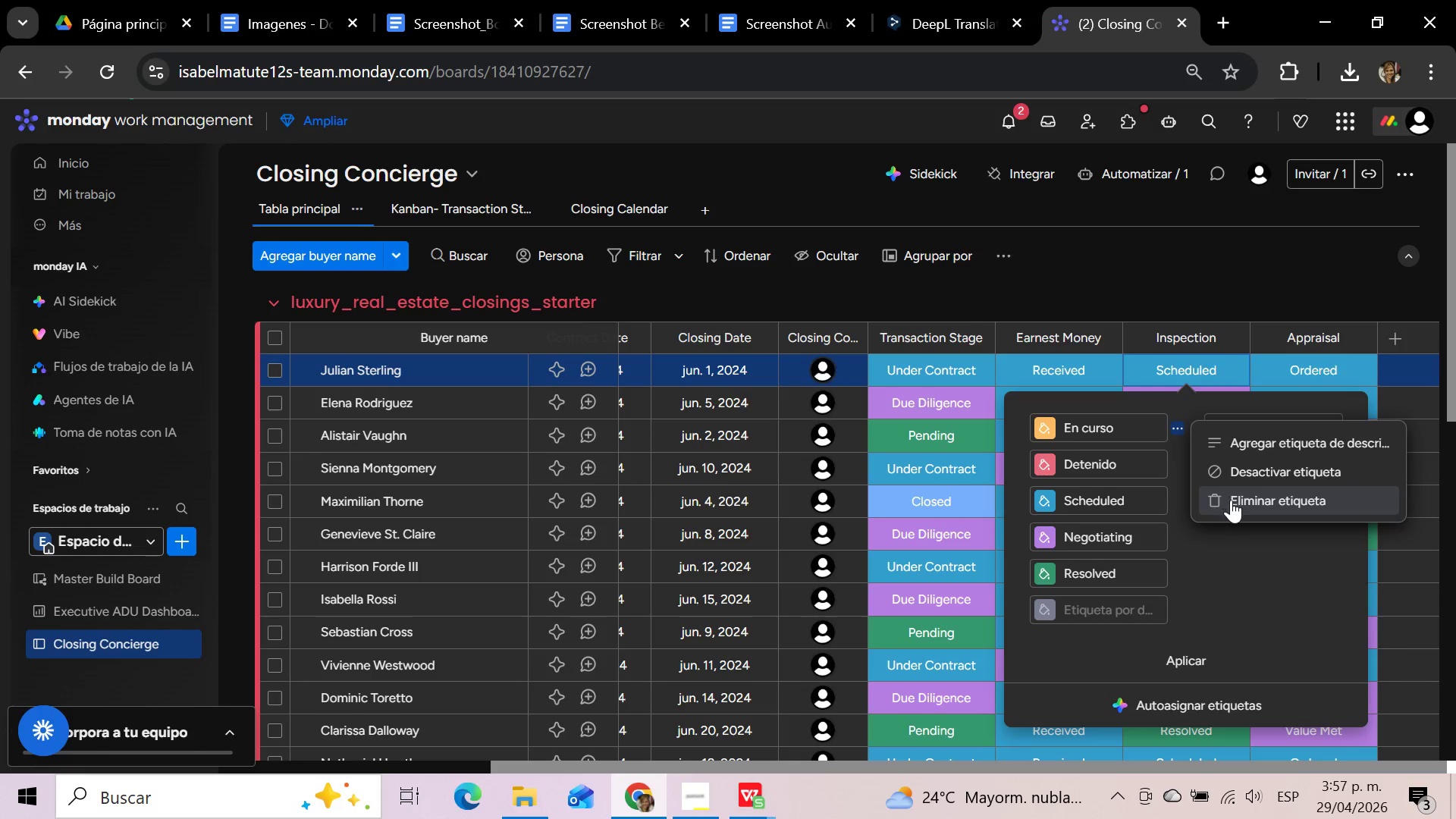 
left_click([1231, 500])
 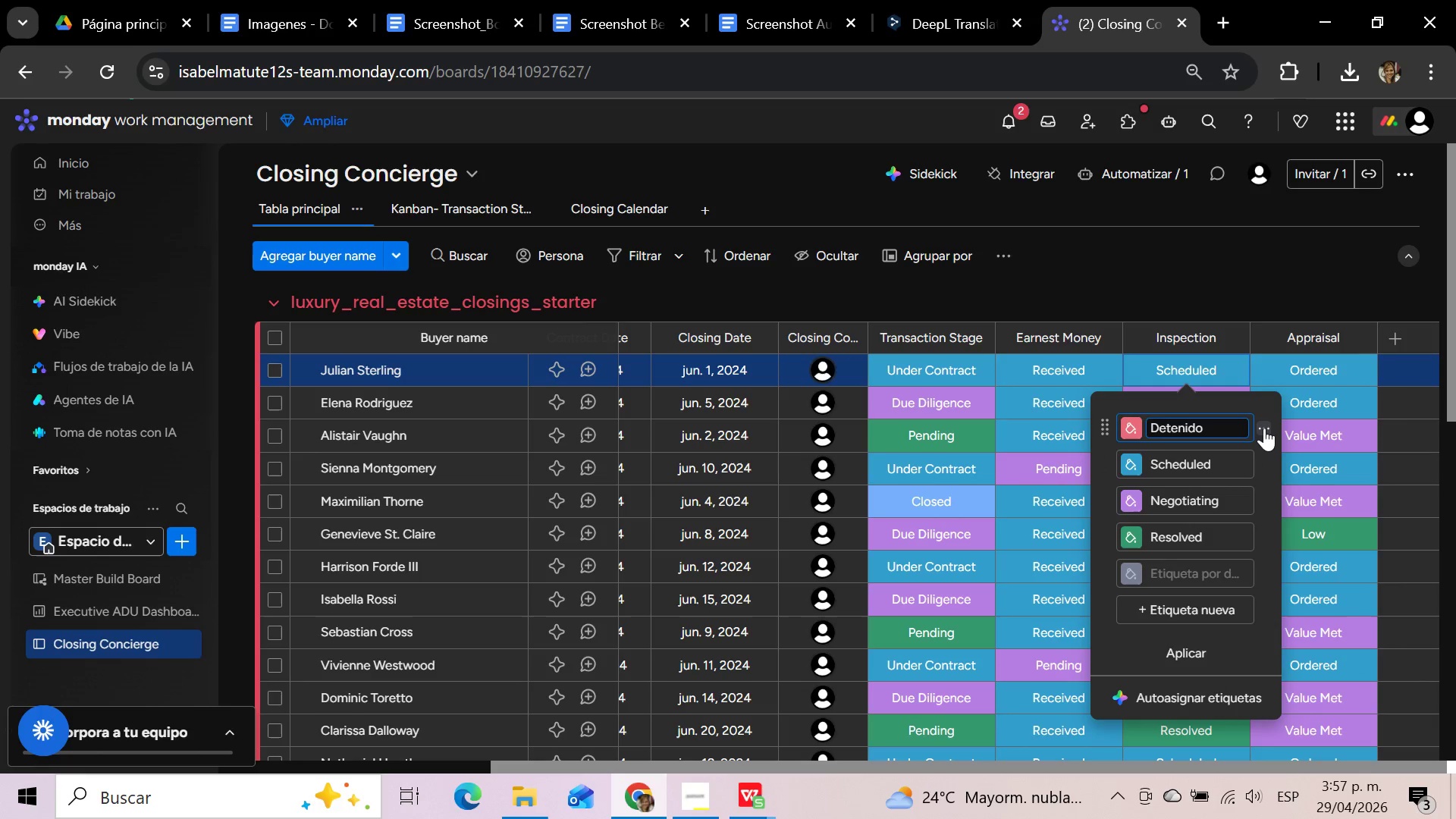 
left_click([1264, 428])
 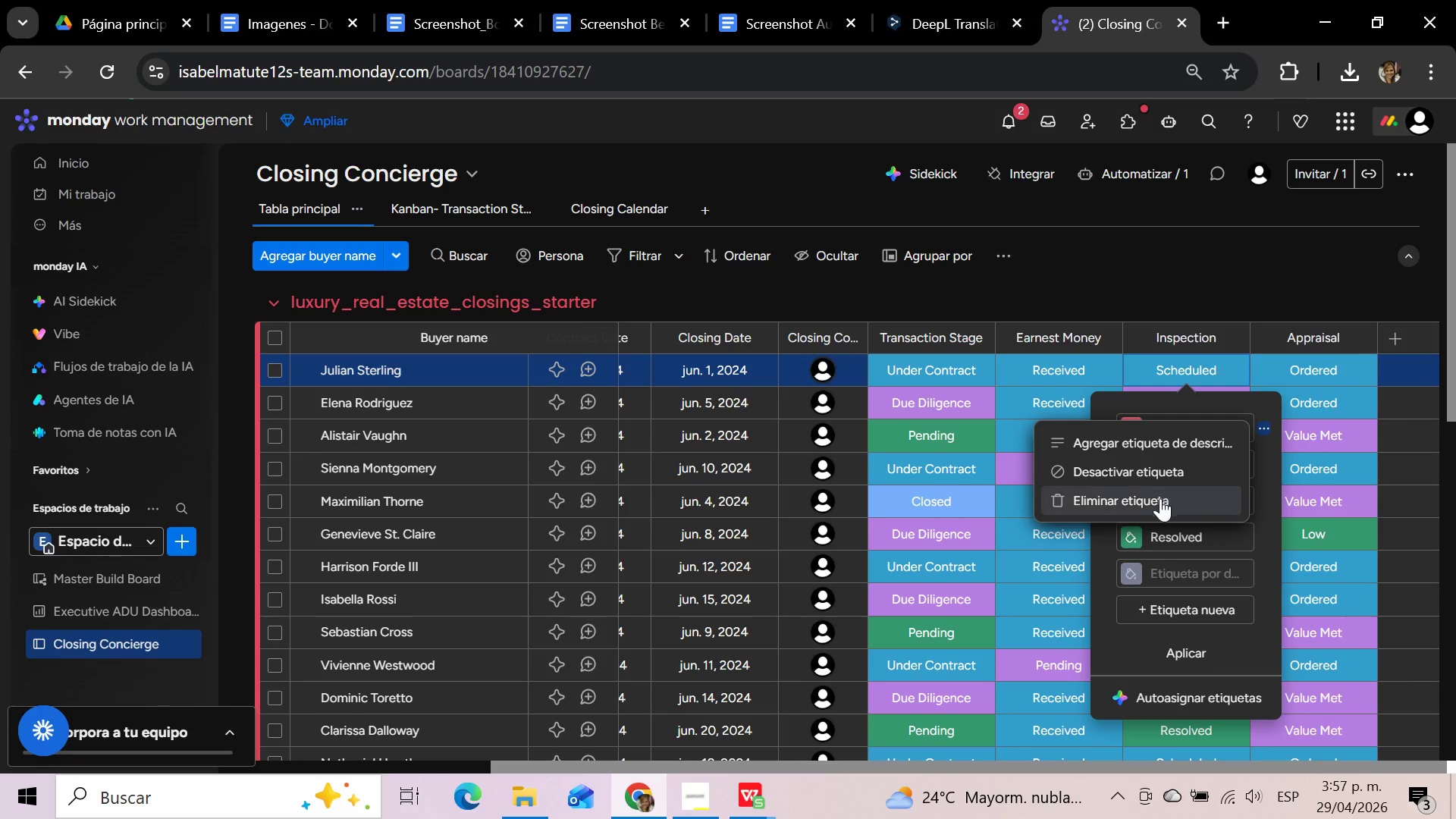 
left_click([1152, 500])
 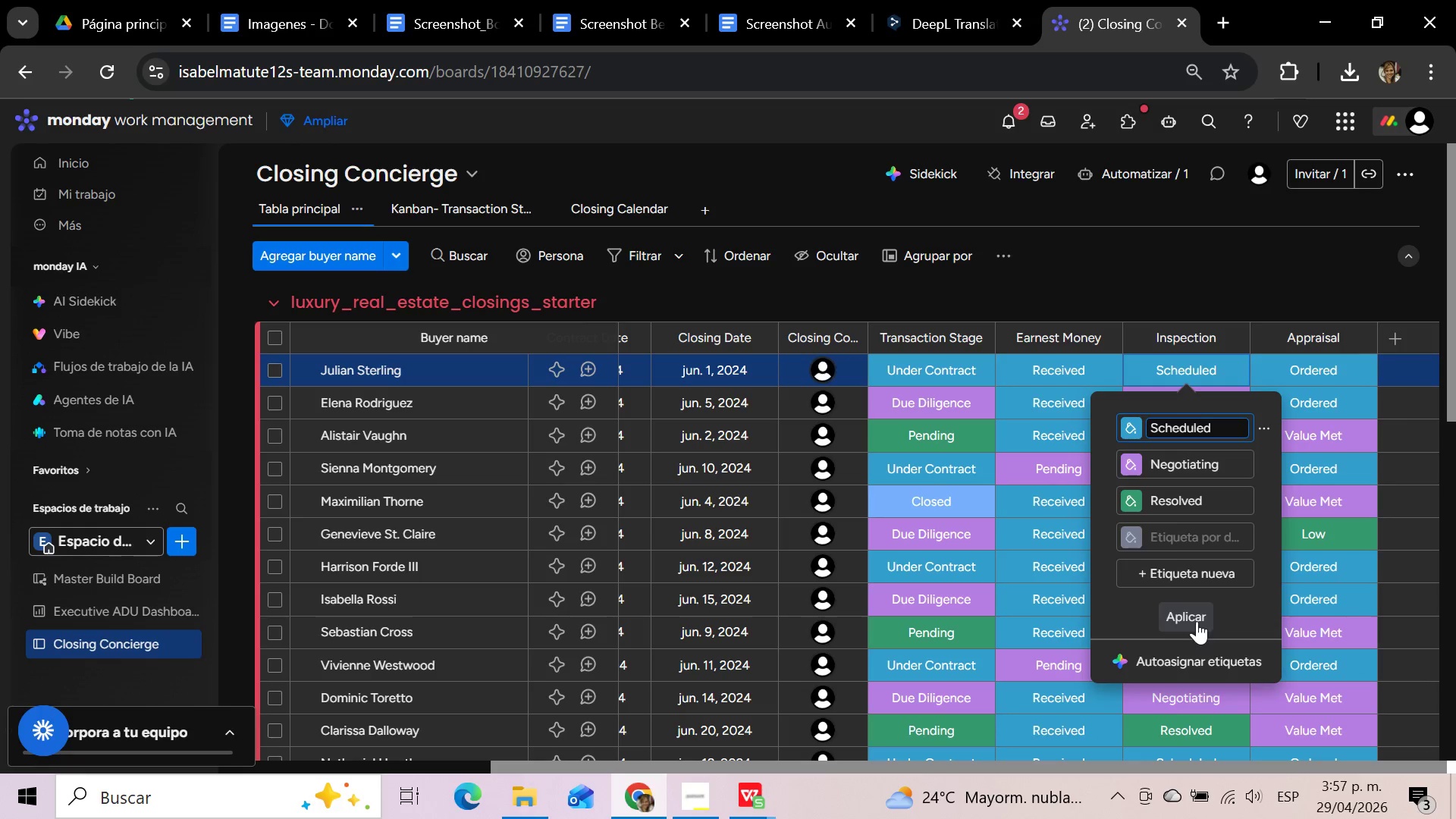 
left_click([1197, 620])
 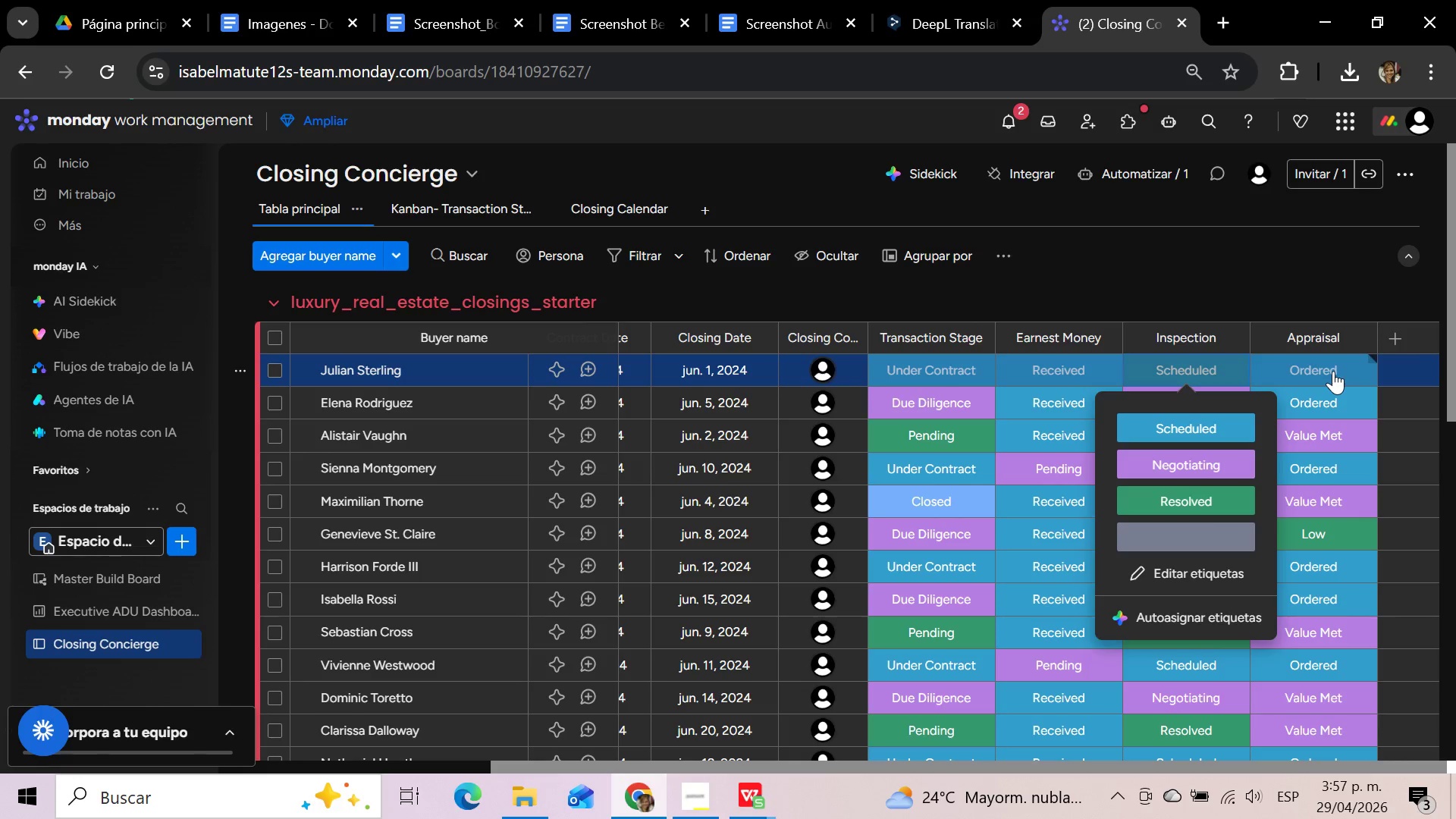 
left_click([1333, 371])
 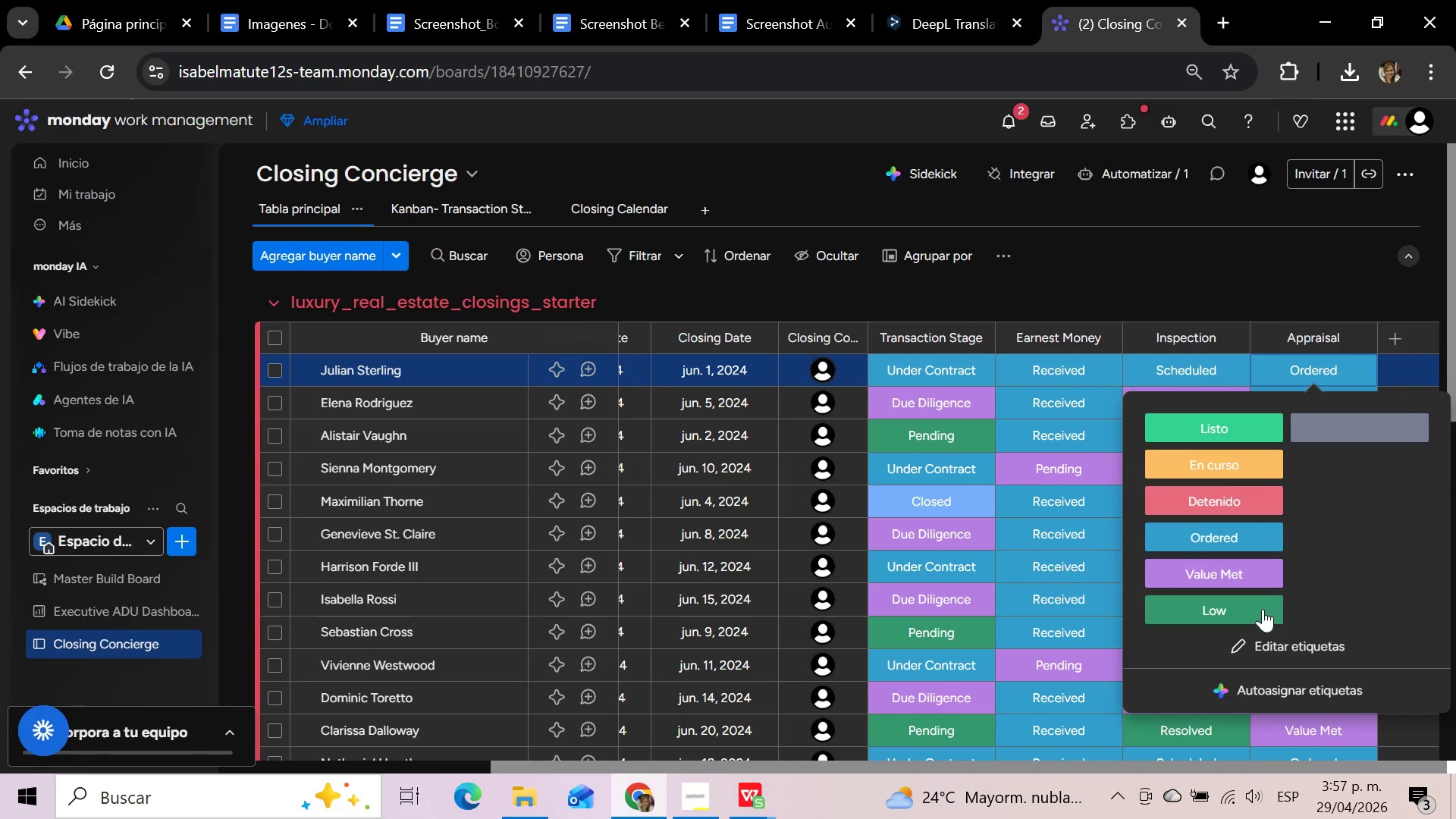 
left_click([1266, 648])
 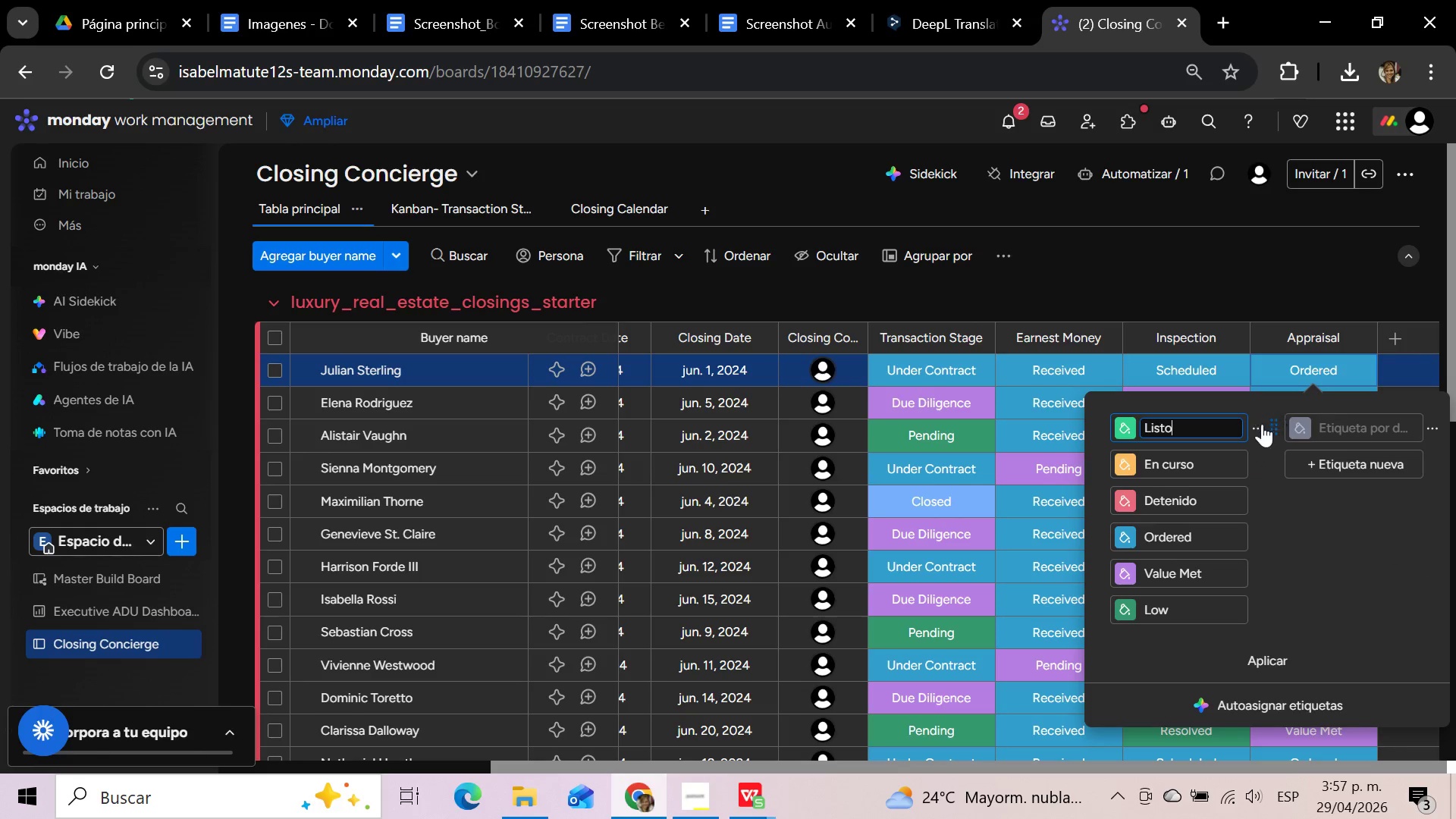 
left_click([1258, 435])
 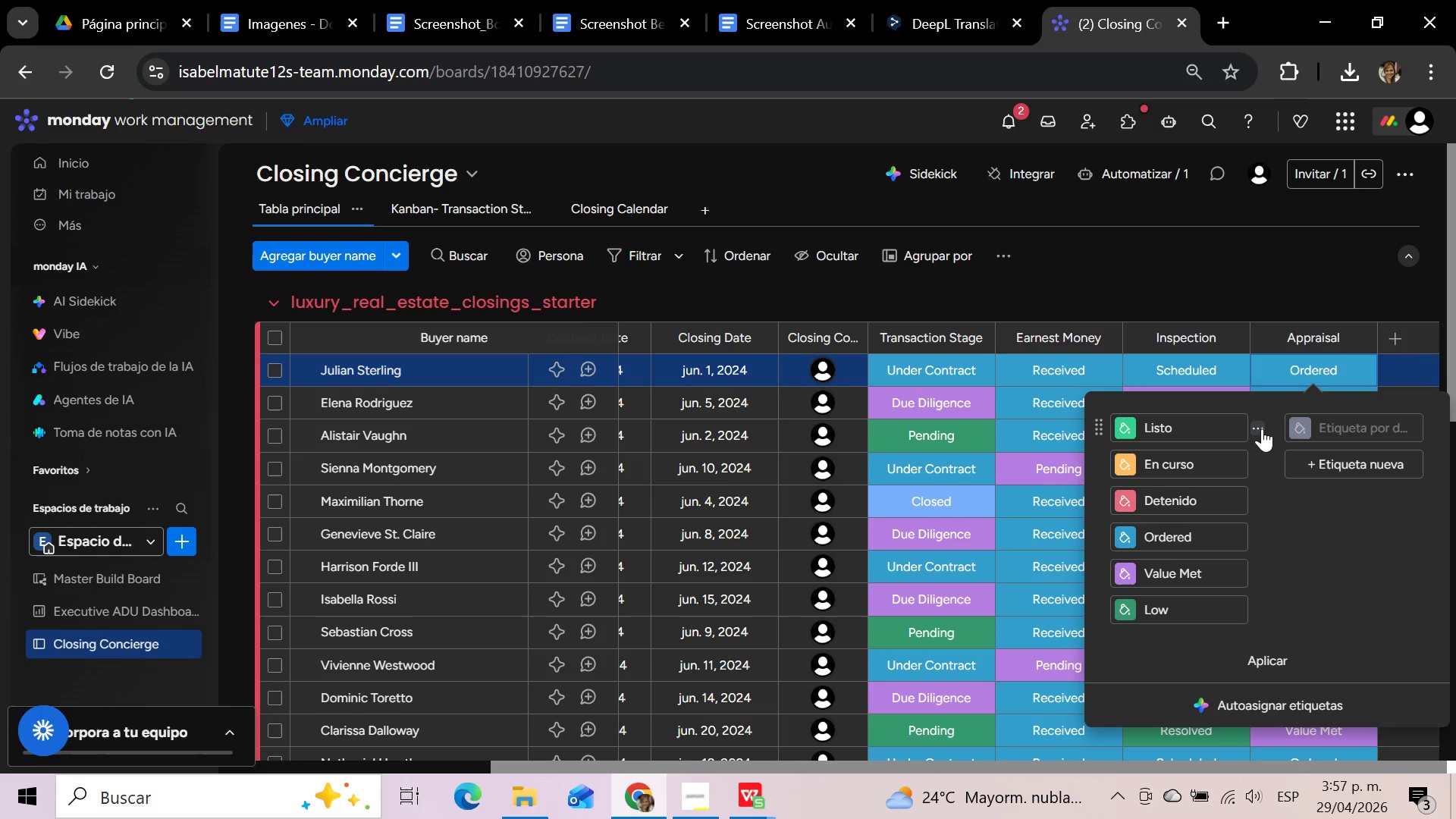 
left_click([1262, 428])
 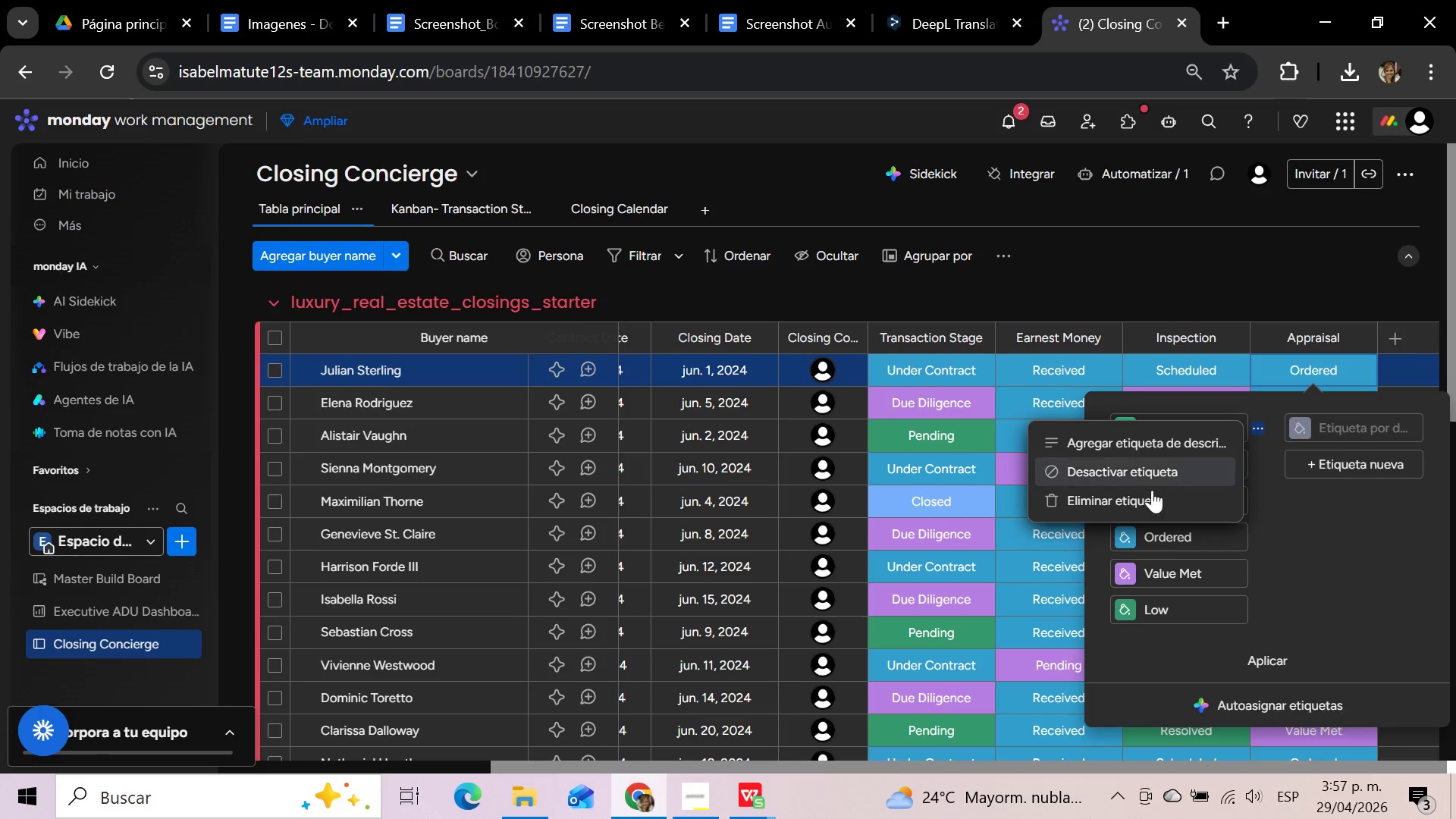 
left_click([1147, 493])
 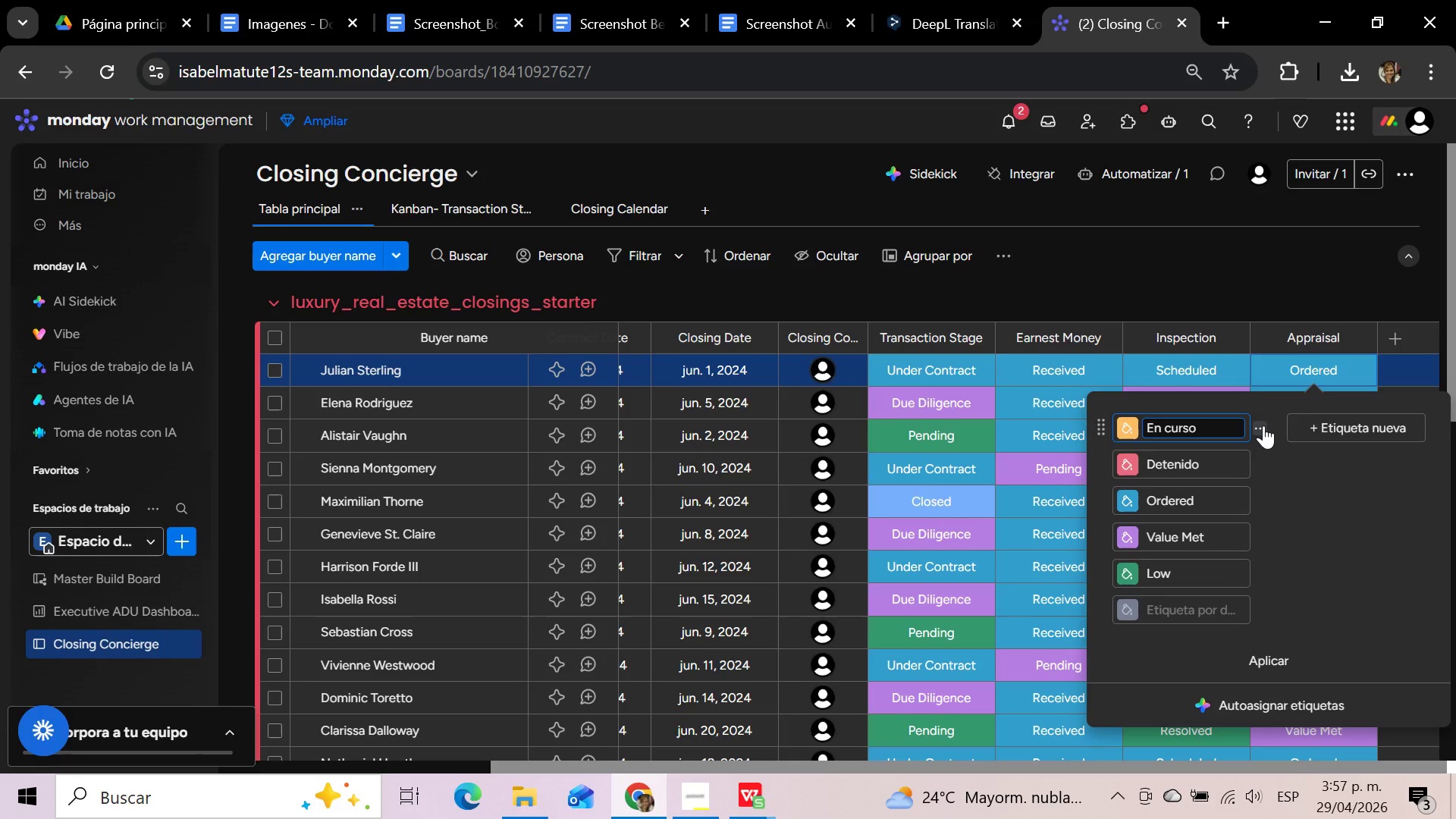 
left_click([1263, 425])
 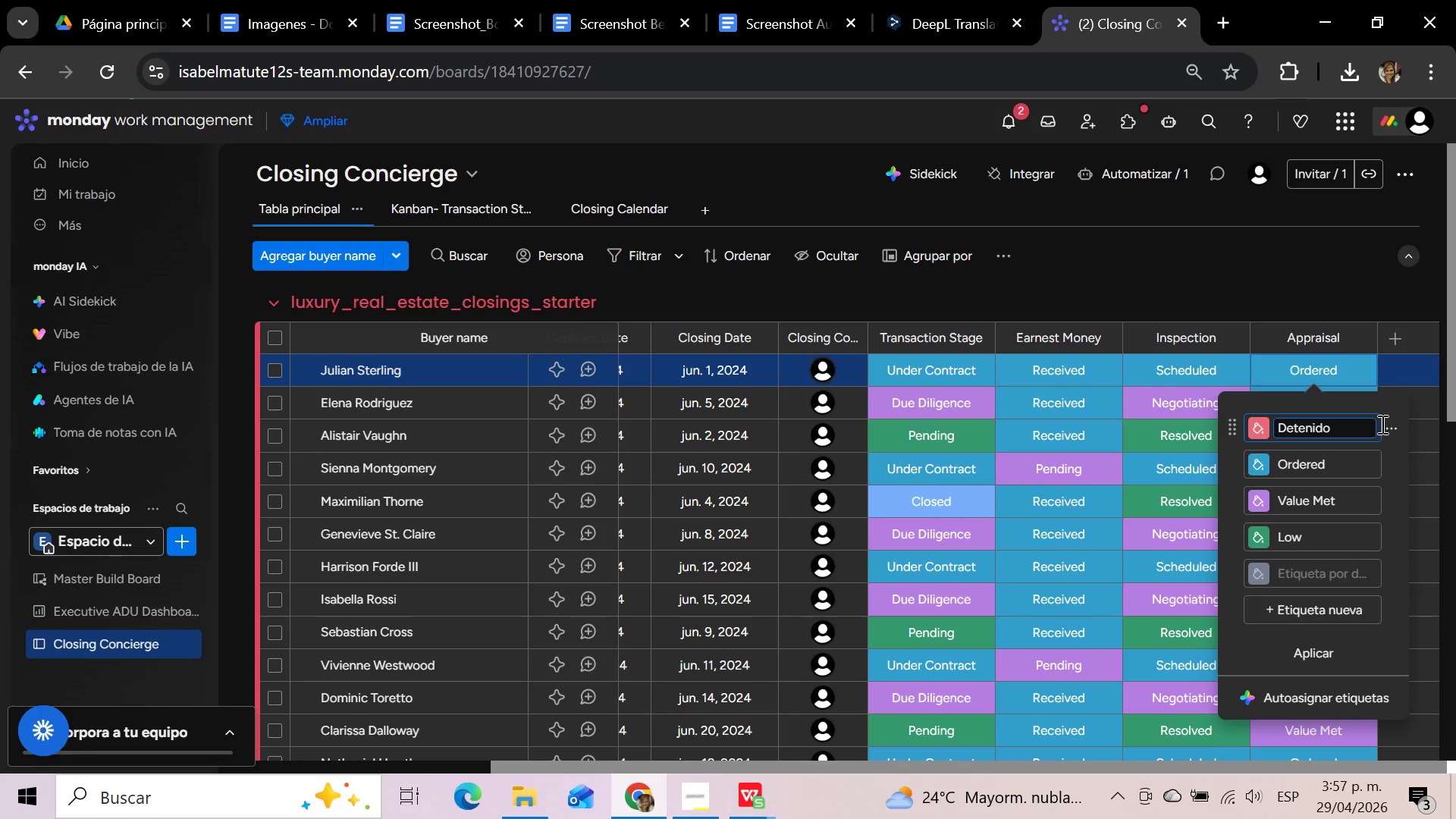 
left_click([1390, 425])
 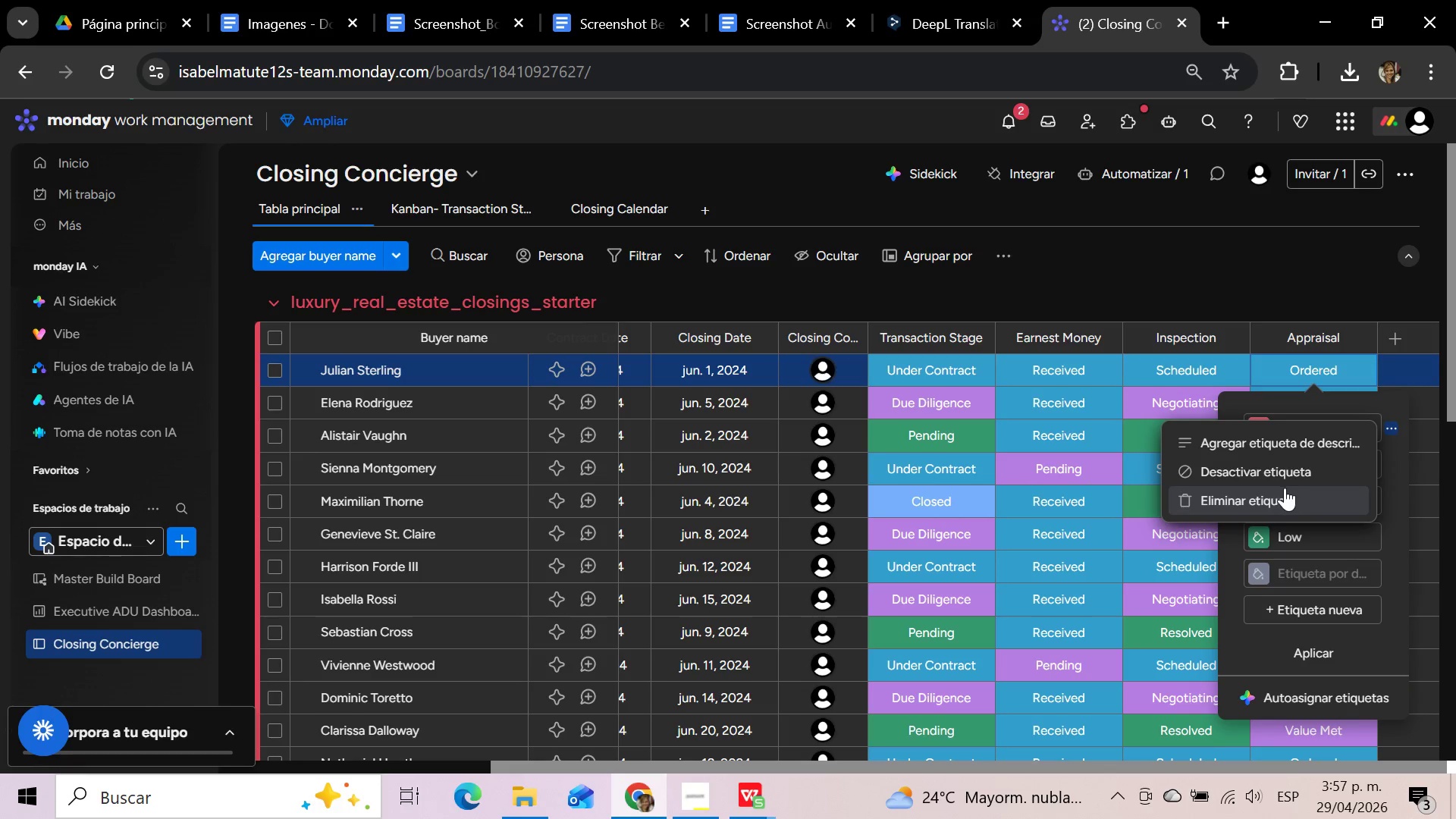 
left_click([1285, 488])
 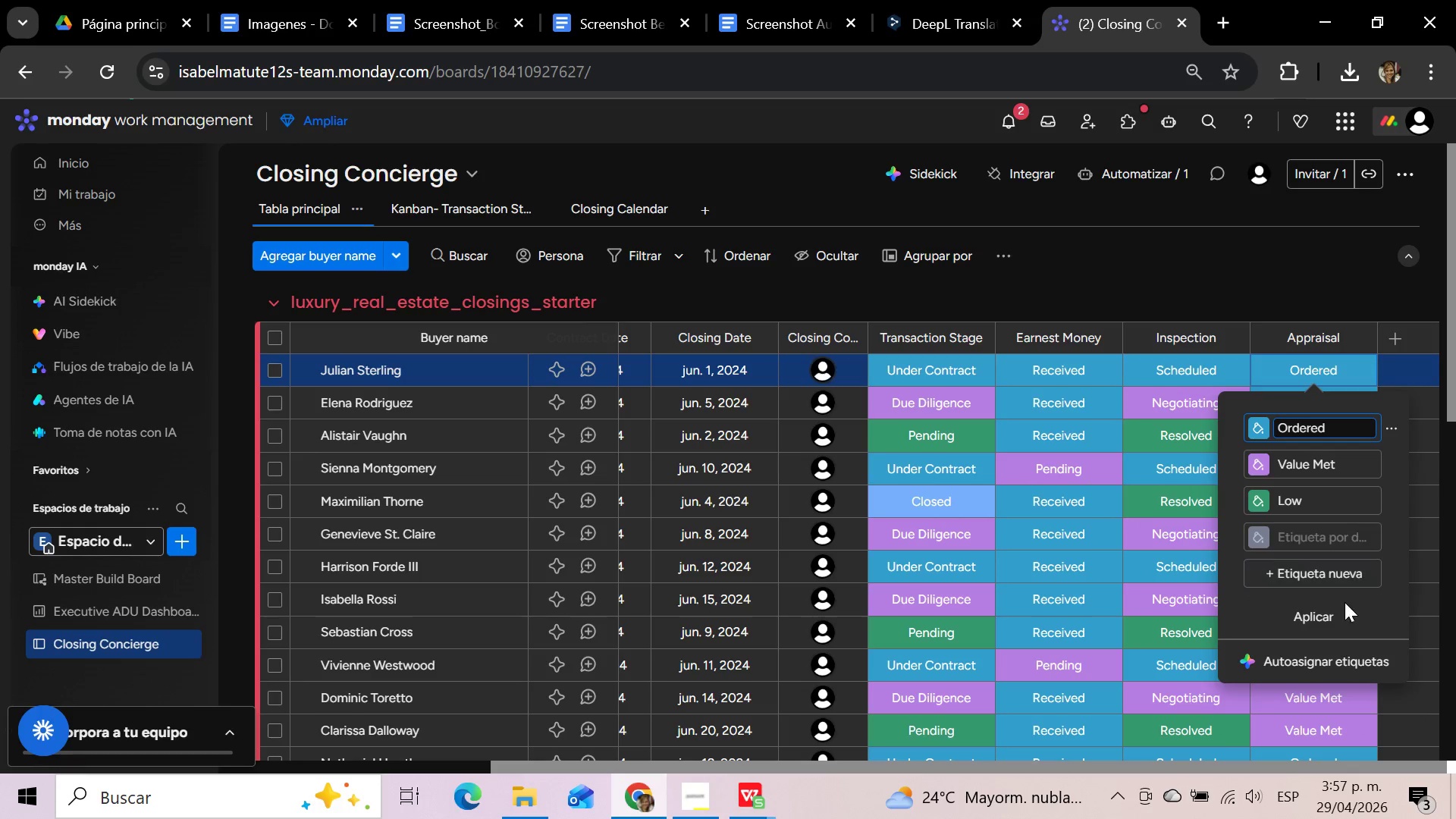 
left_click([1319, 610])
 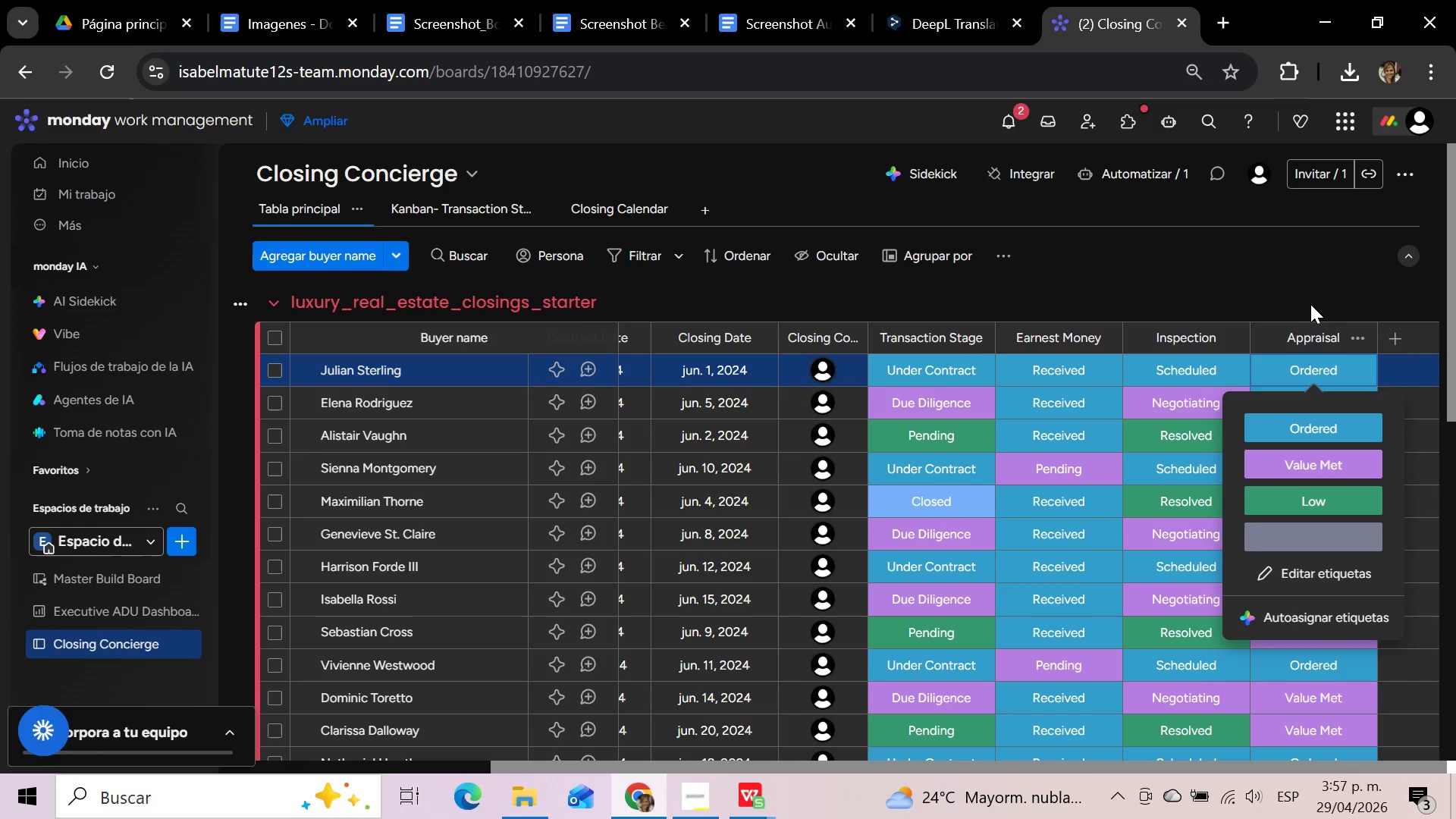 
left_click([1299, 282])
 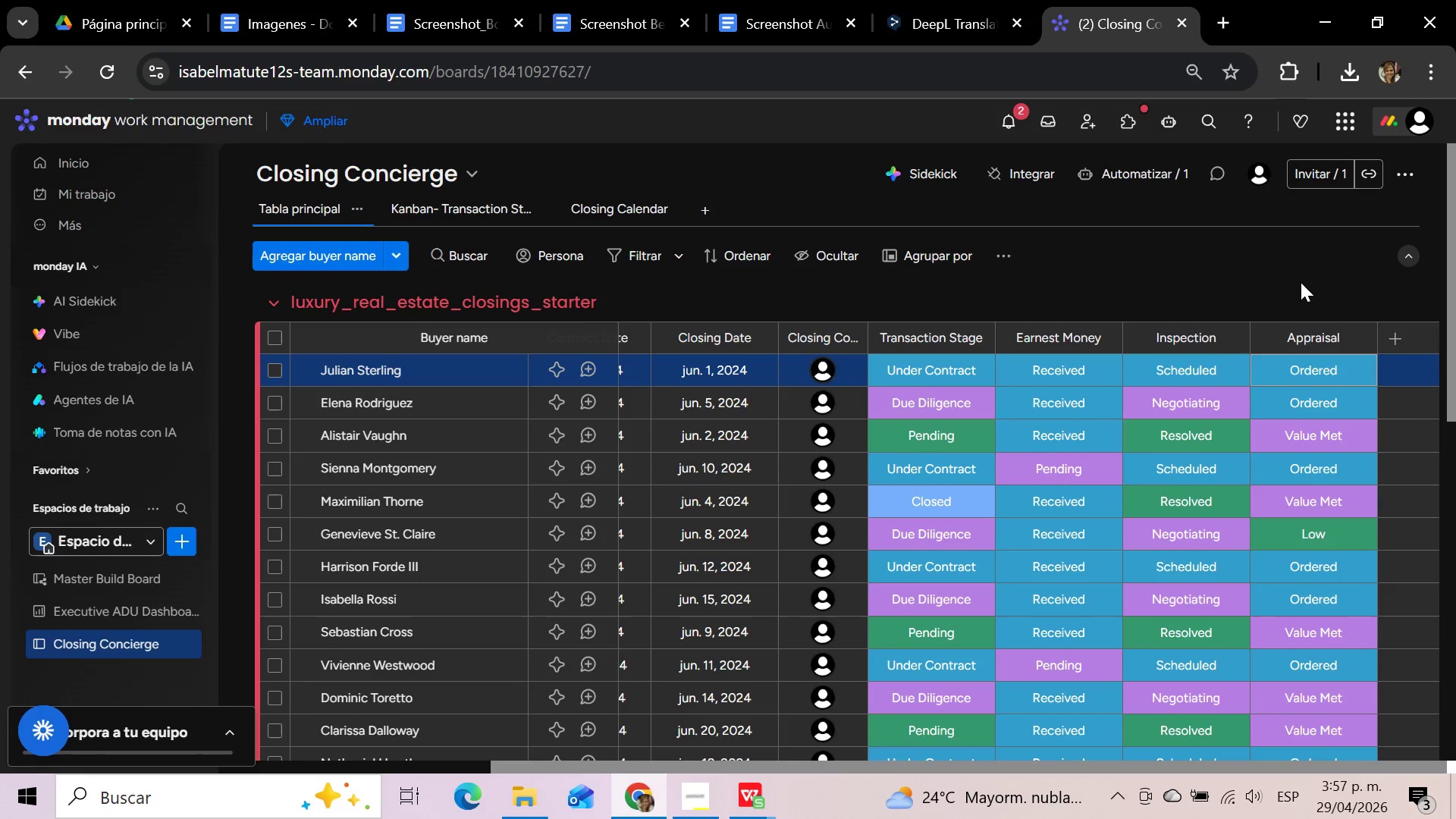 
mouse_move([652, 215])
 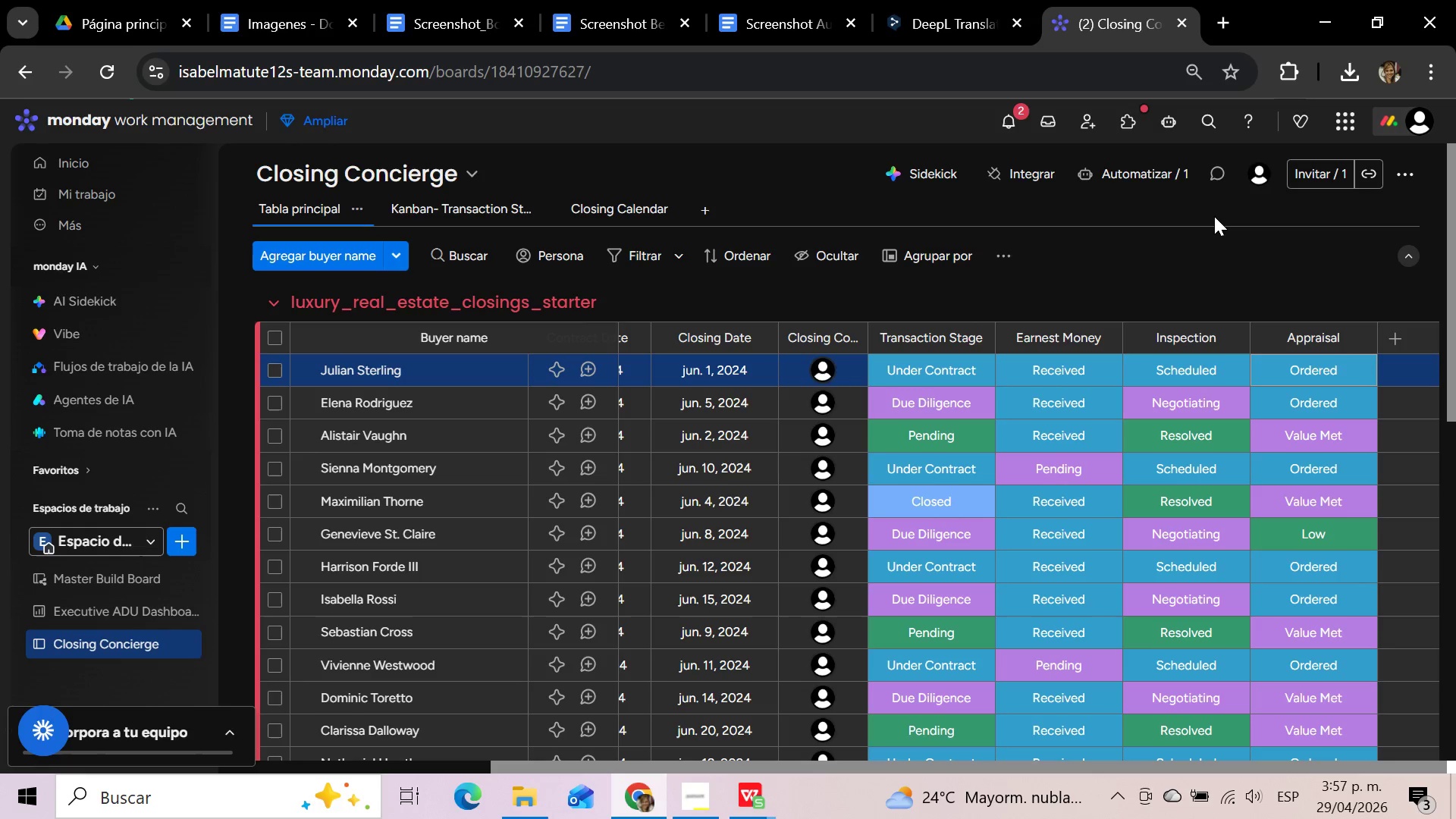 
wait(14.24)
 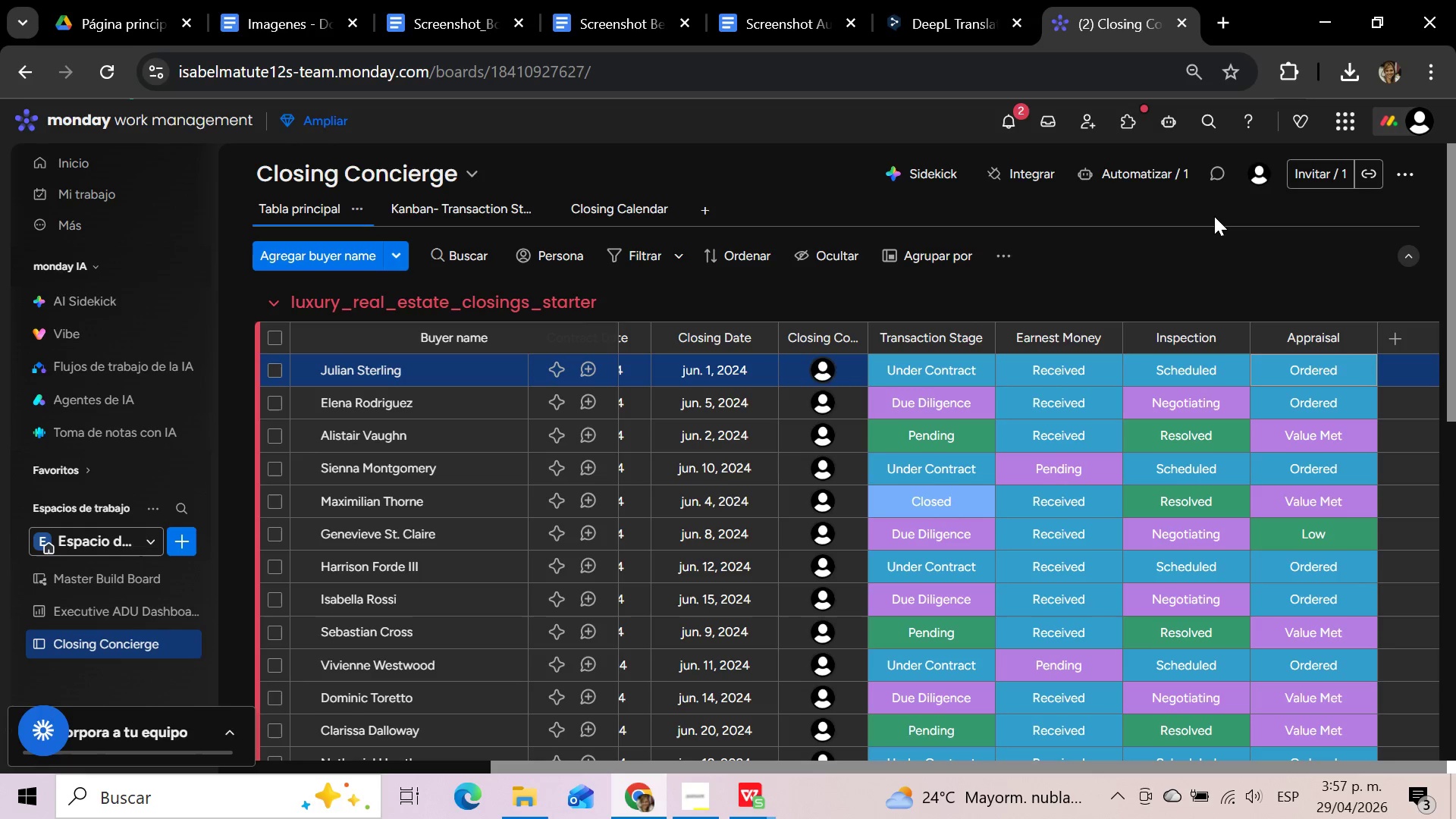 
left_click([1131, 169])
 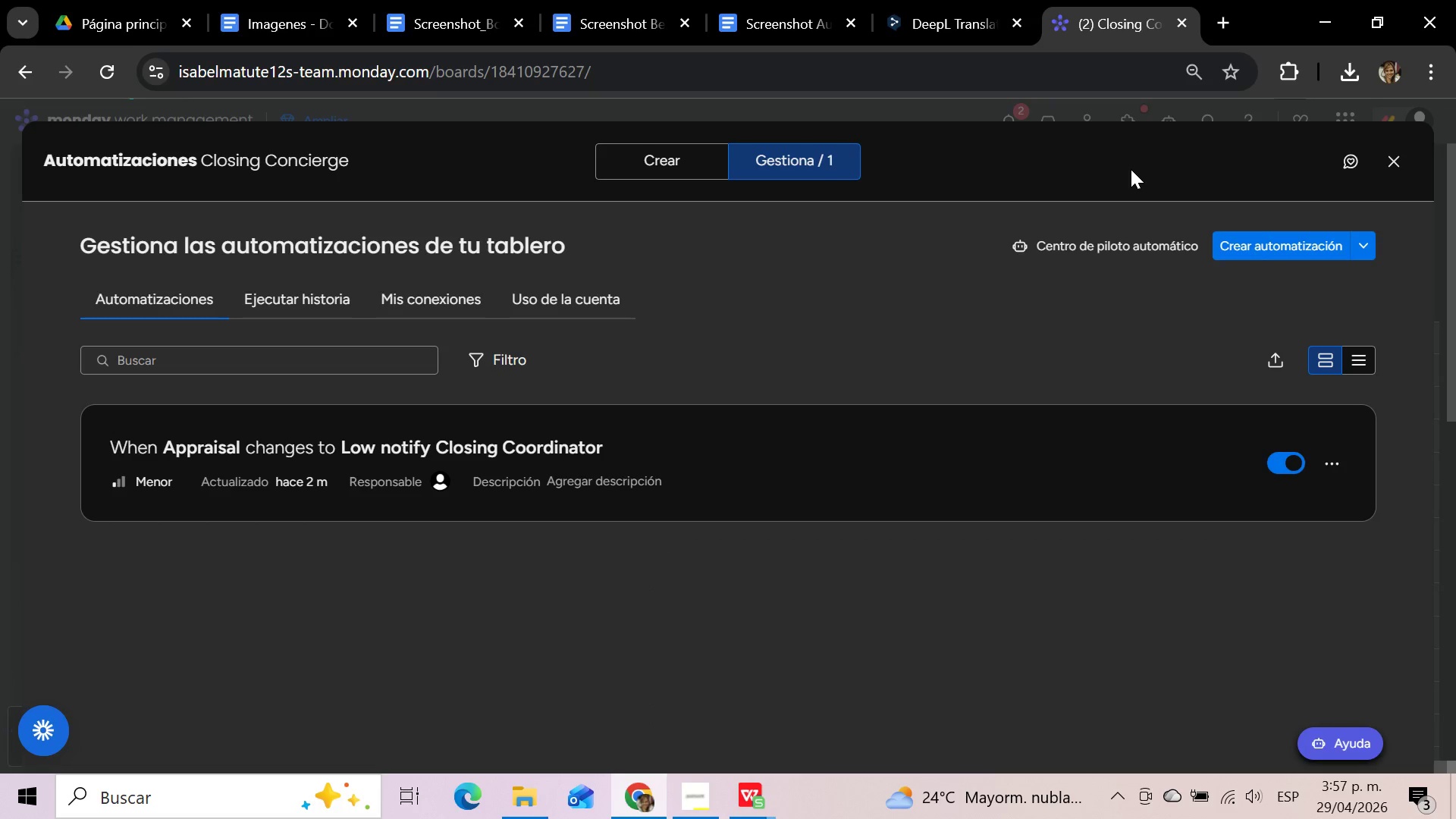 
wait(8.06)
 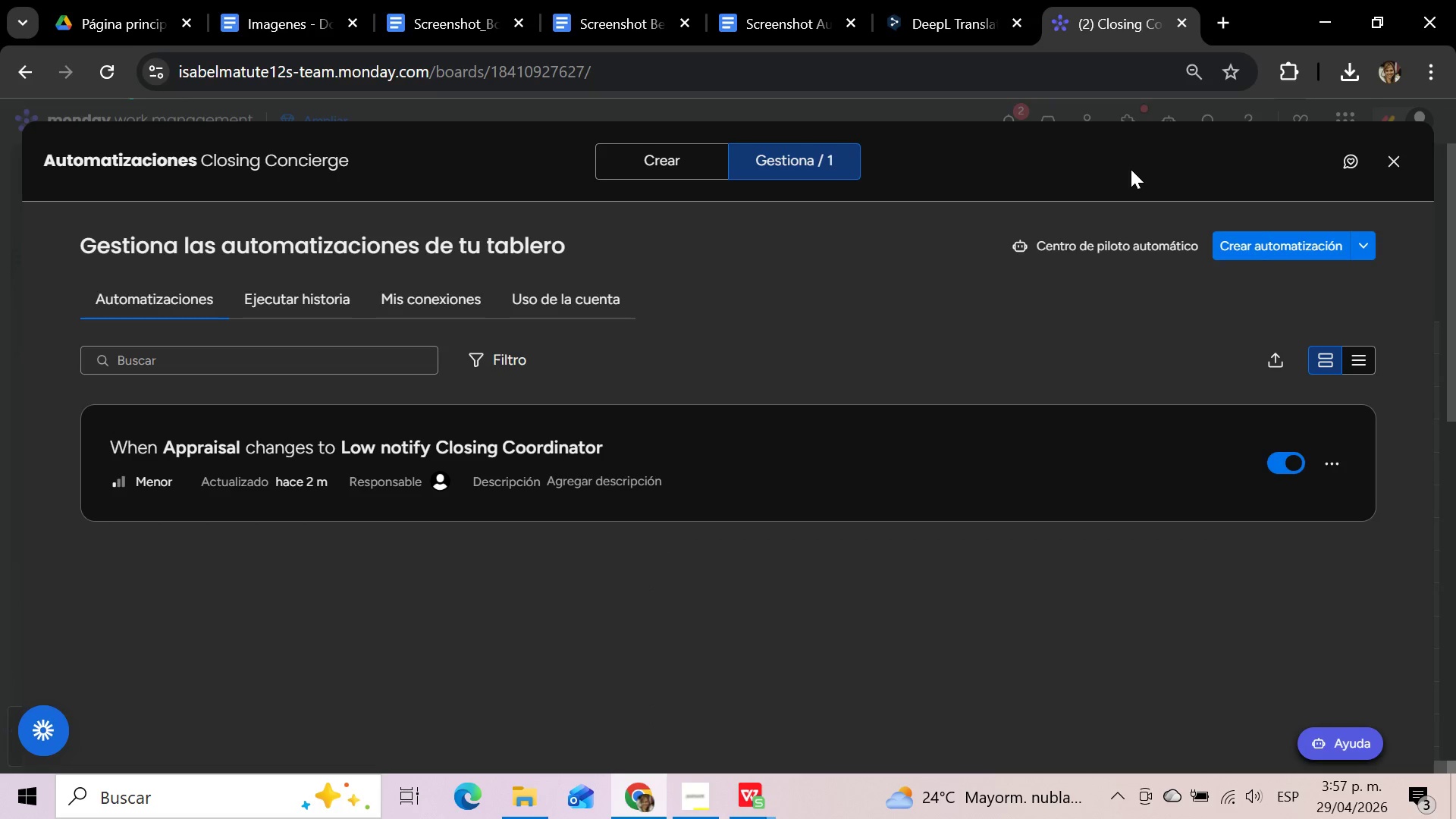 
left_click([676, 149])
 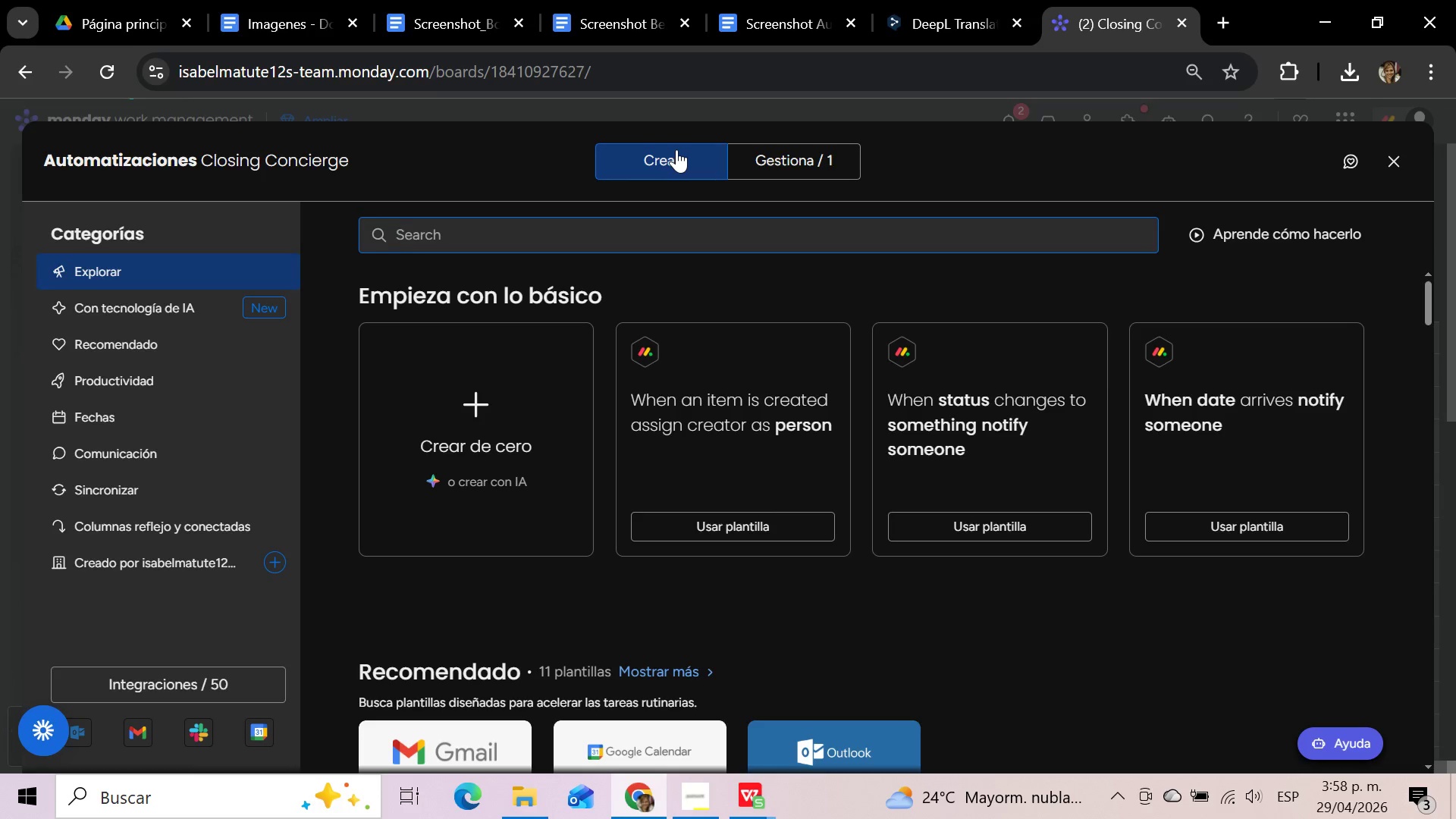 
wait(7.02)
 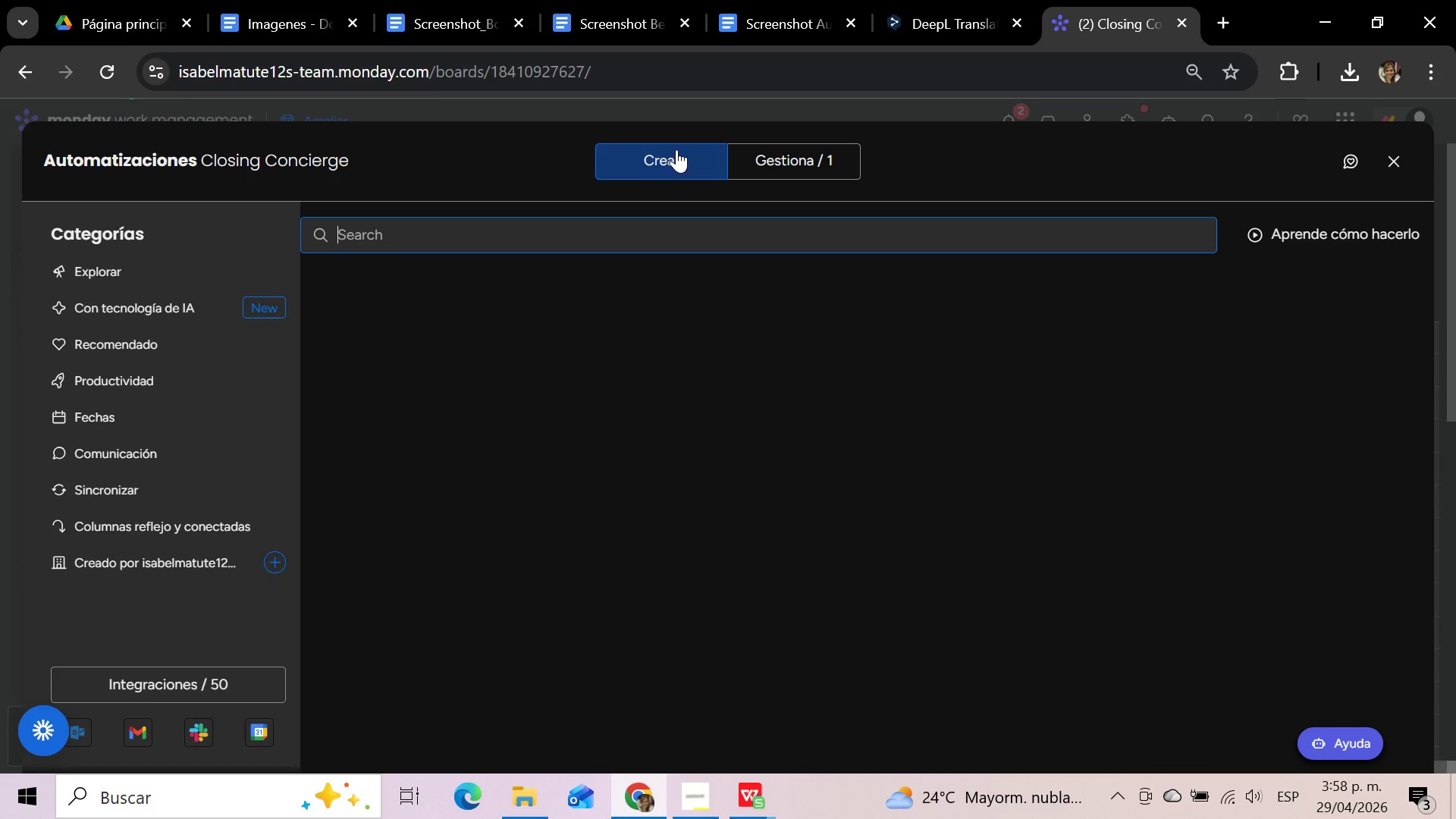 
left_click([943, 422])
 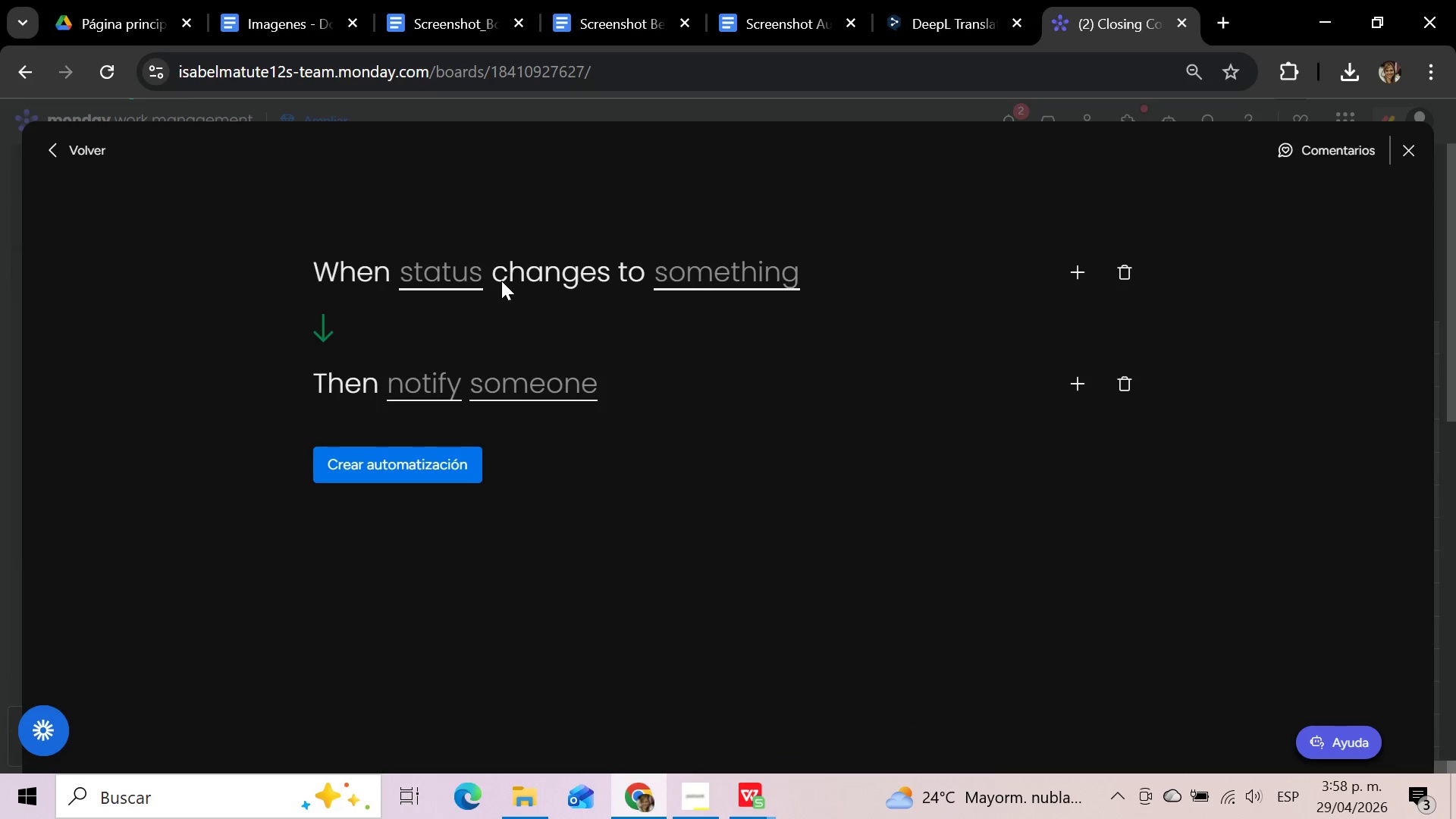 
left_click([463, 281])
 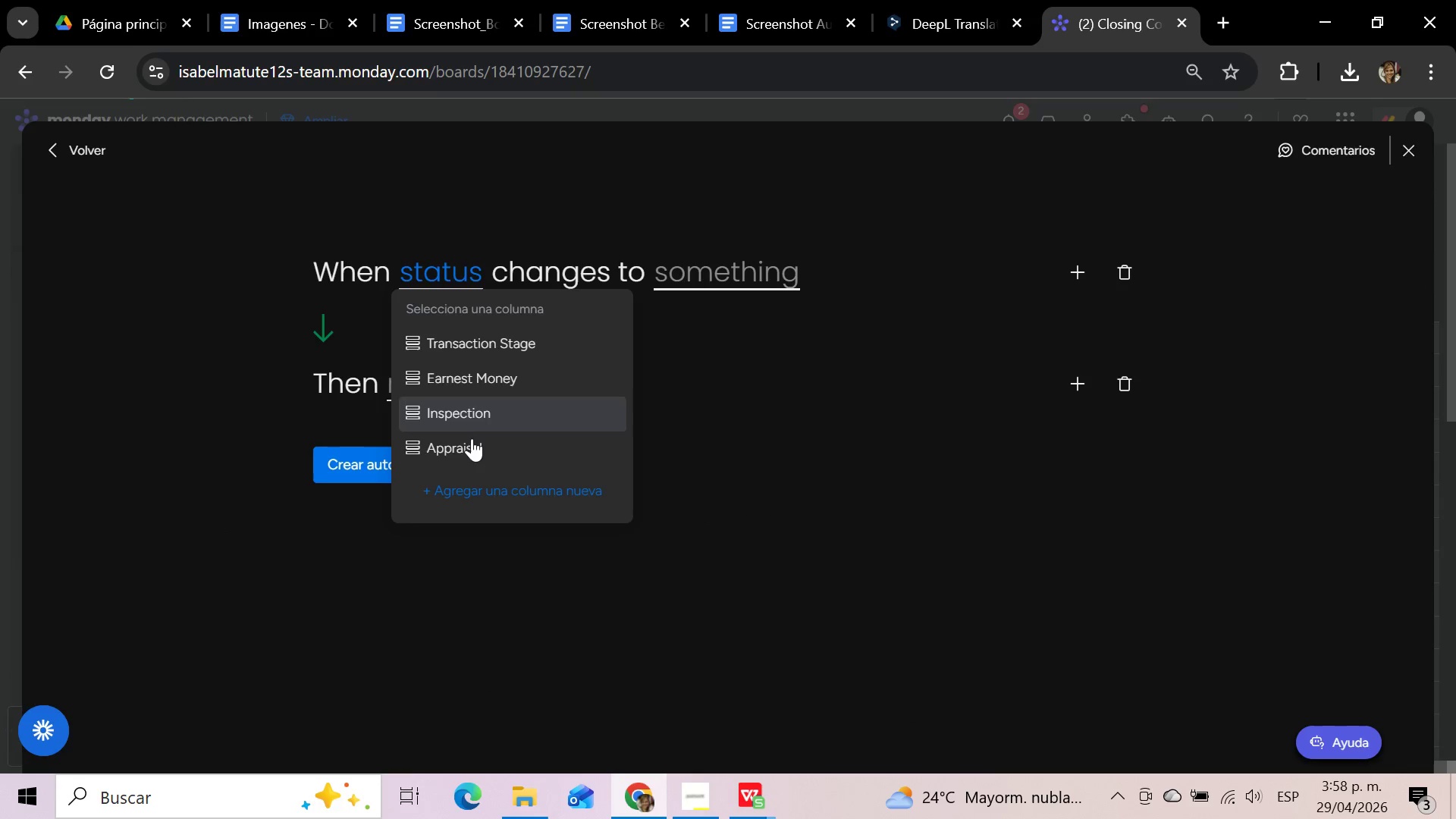 
left_click([472, 441])
 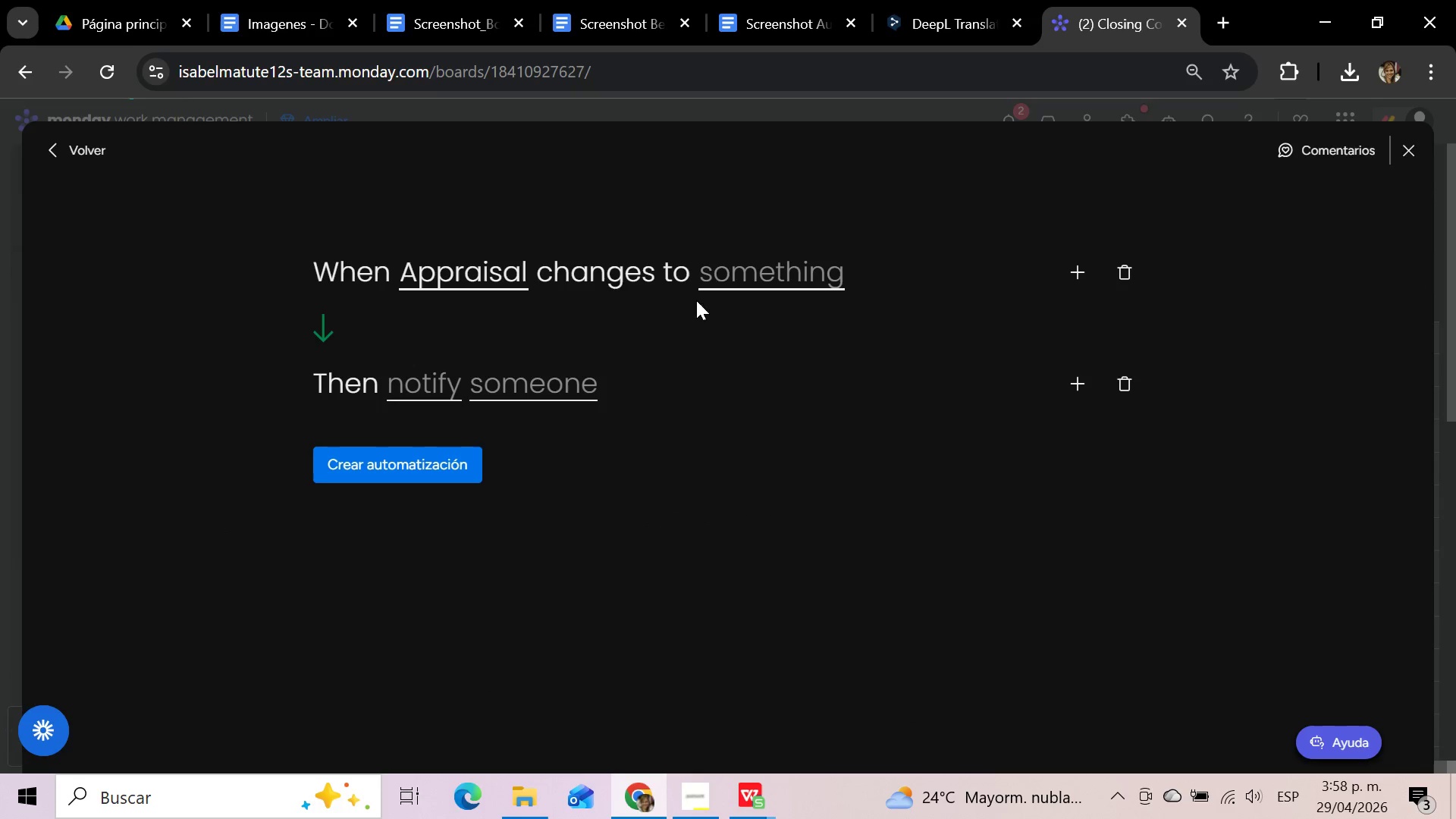 
left_click([757, 275])
 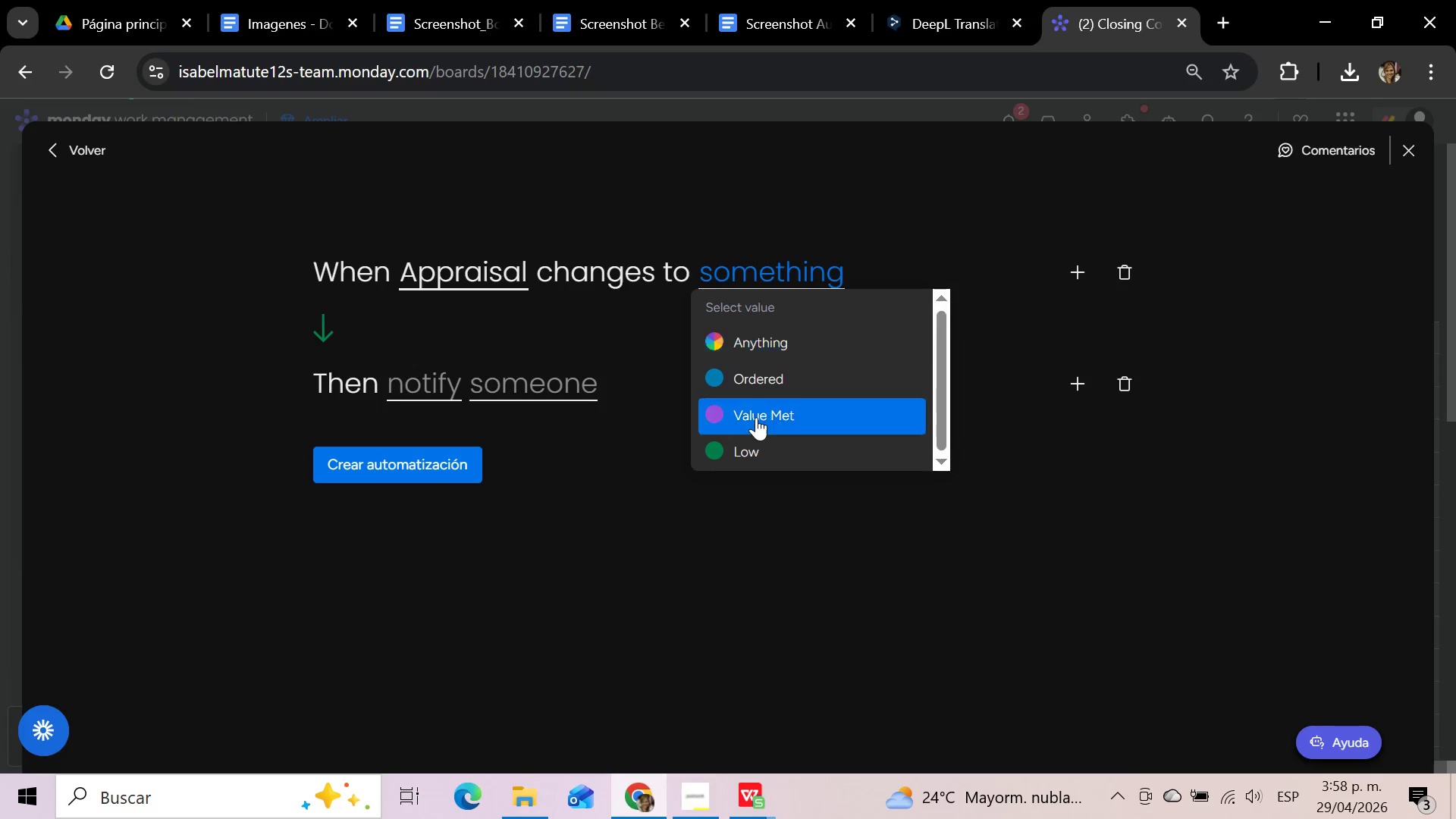 
left_click([756, 417])
 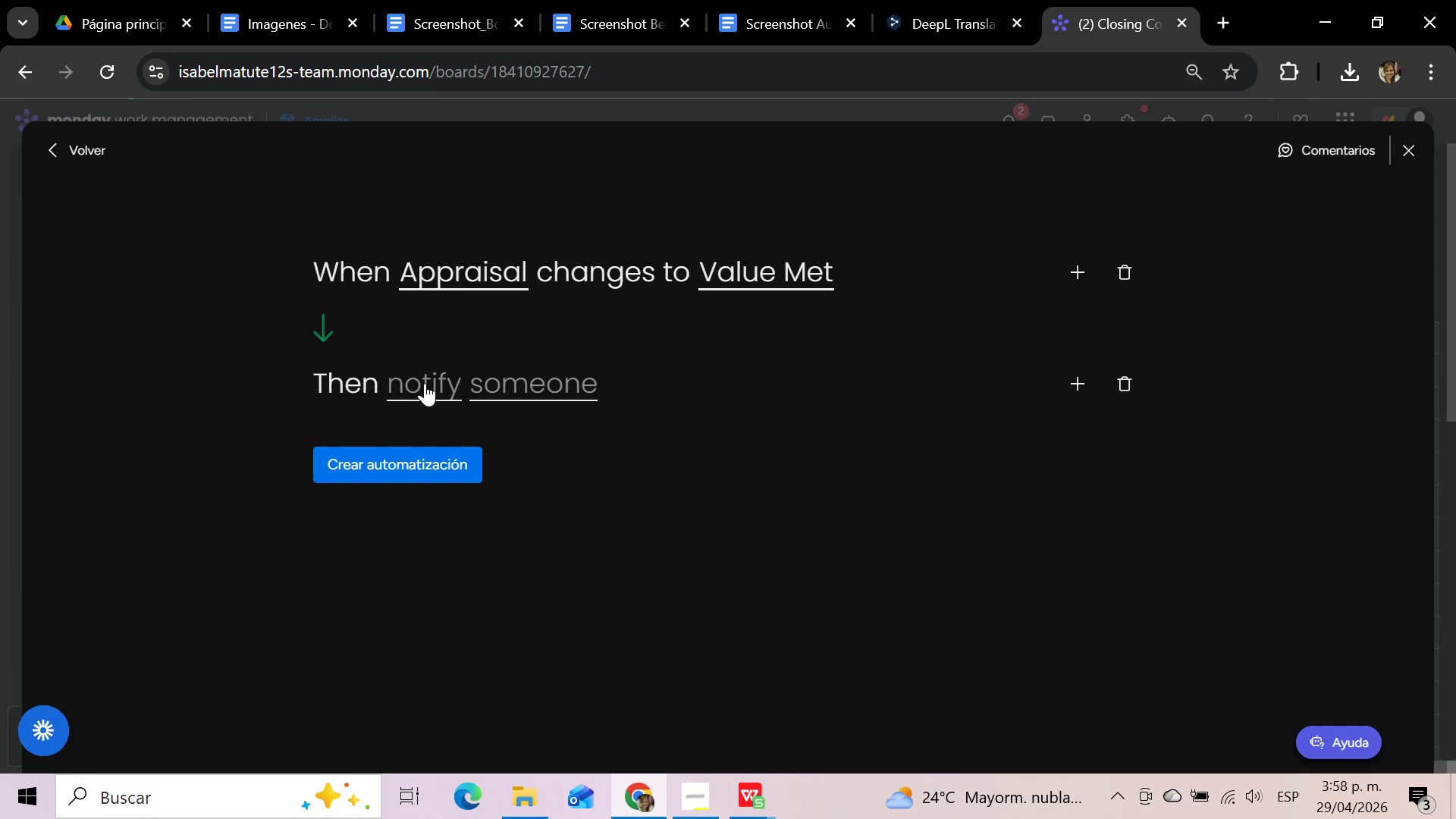 
wait(7.44)
 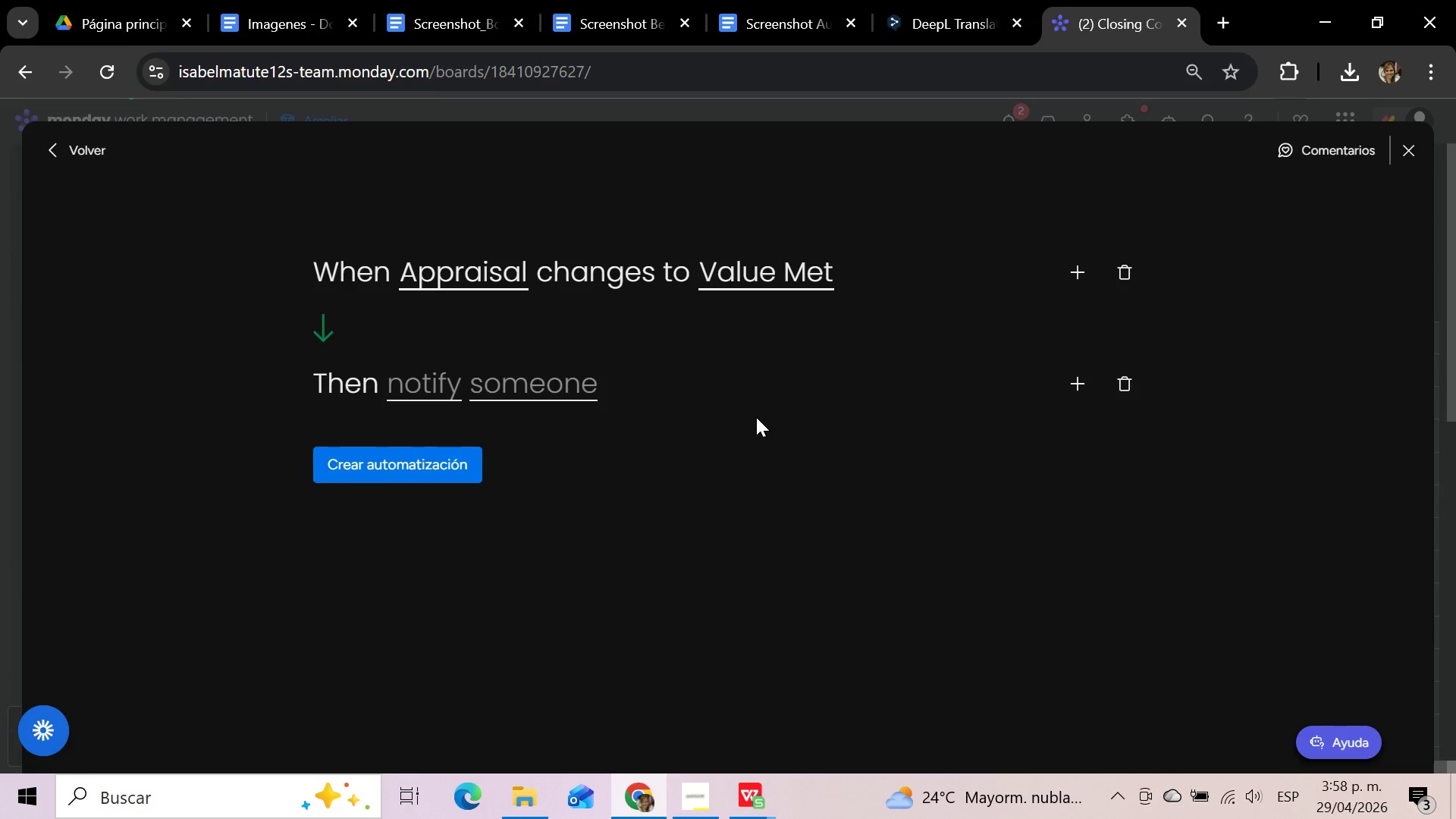 
left_click([425, 383])
 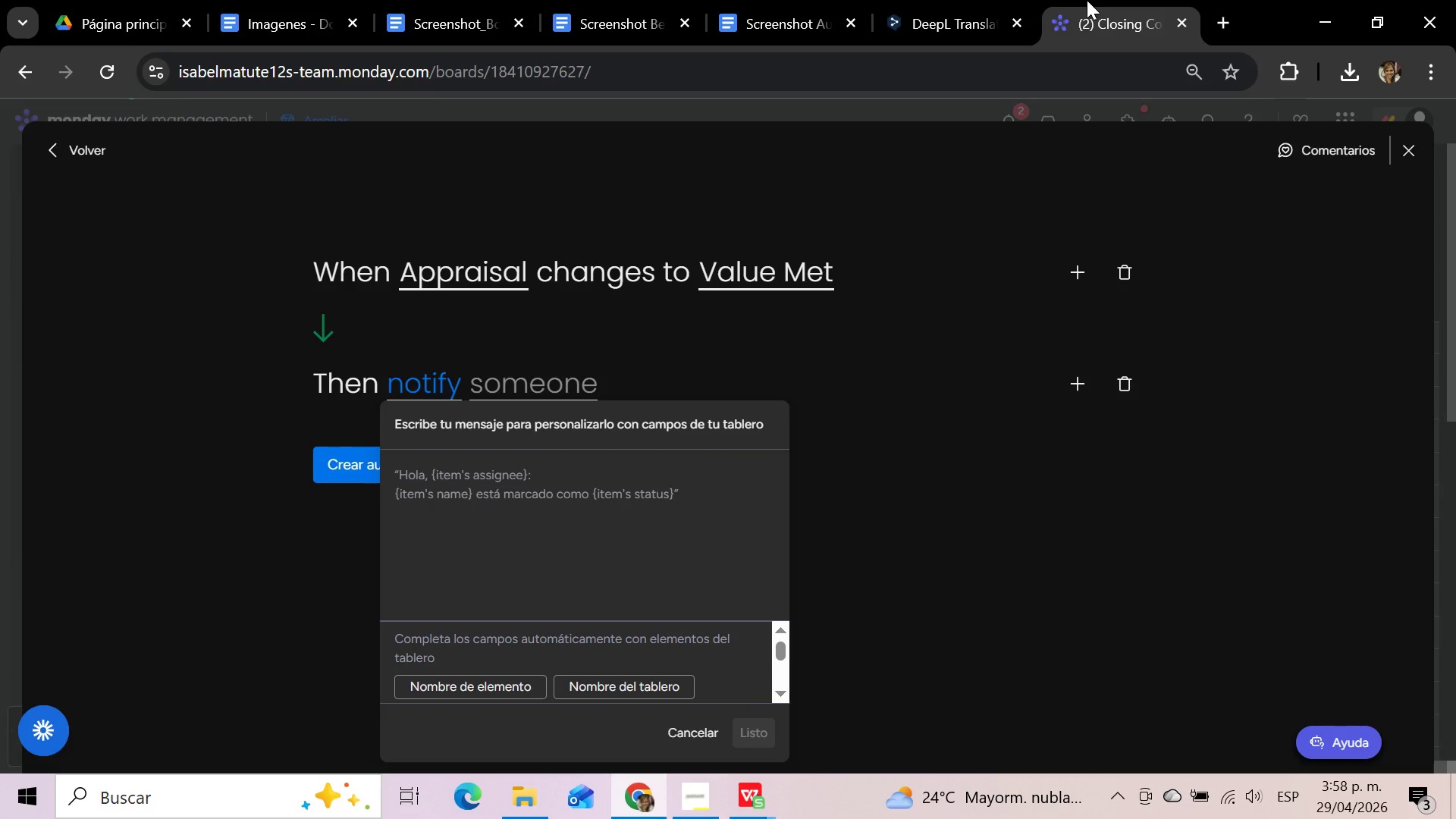 
type(Appraisal vale)
key(Backspace)
type(ue has been met. Please continue with the closing process.)
 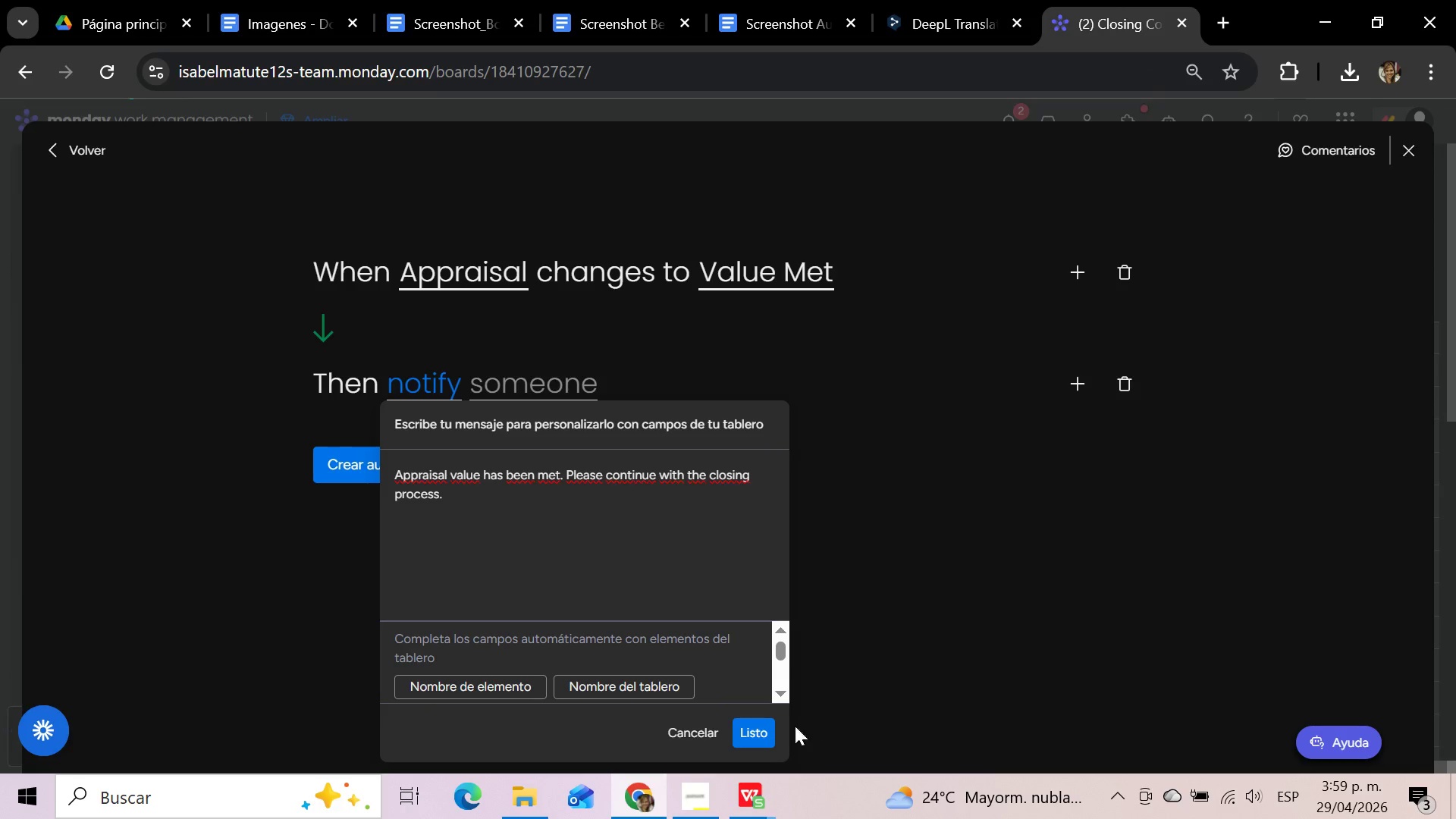 
left_click([758, 727])
 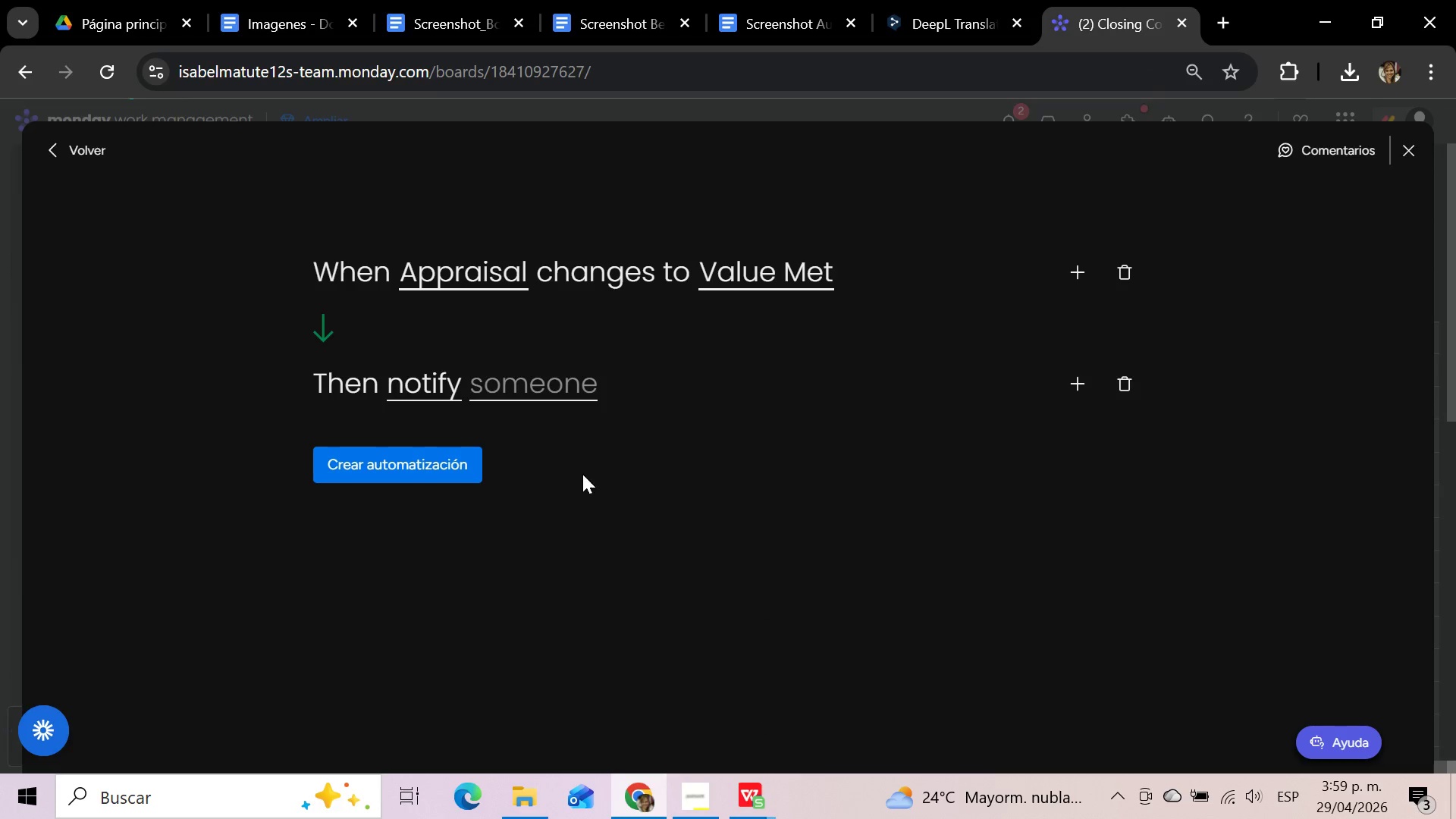 
left_click([538, 388])
 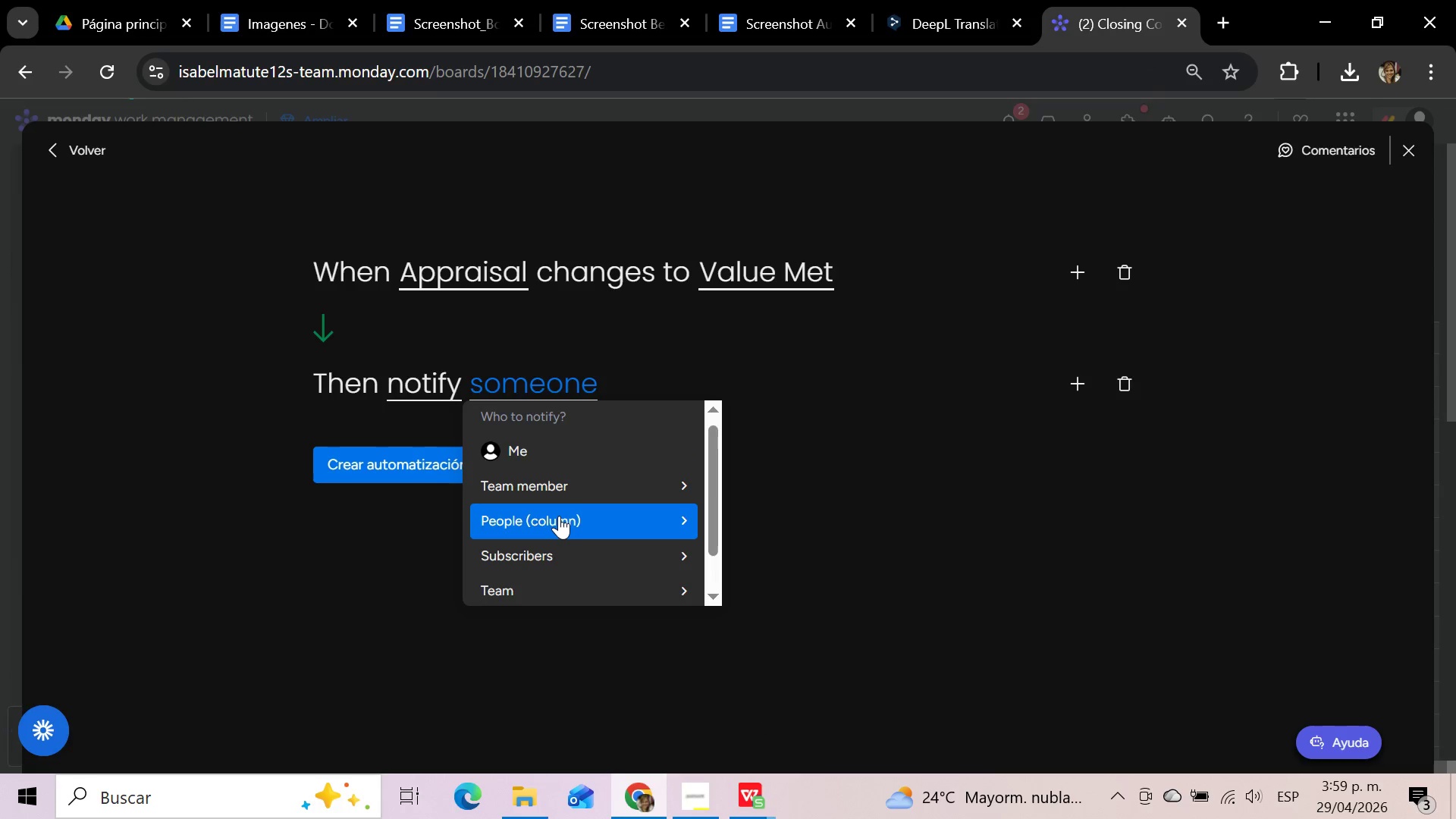 
left_click([559, 516])
 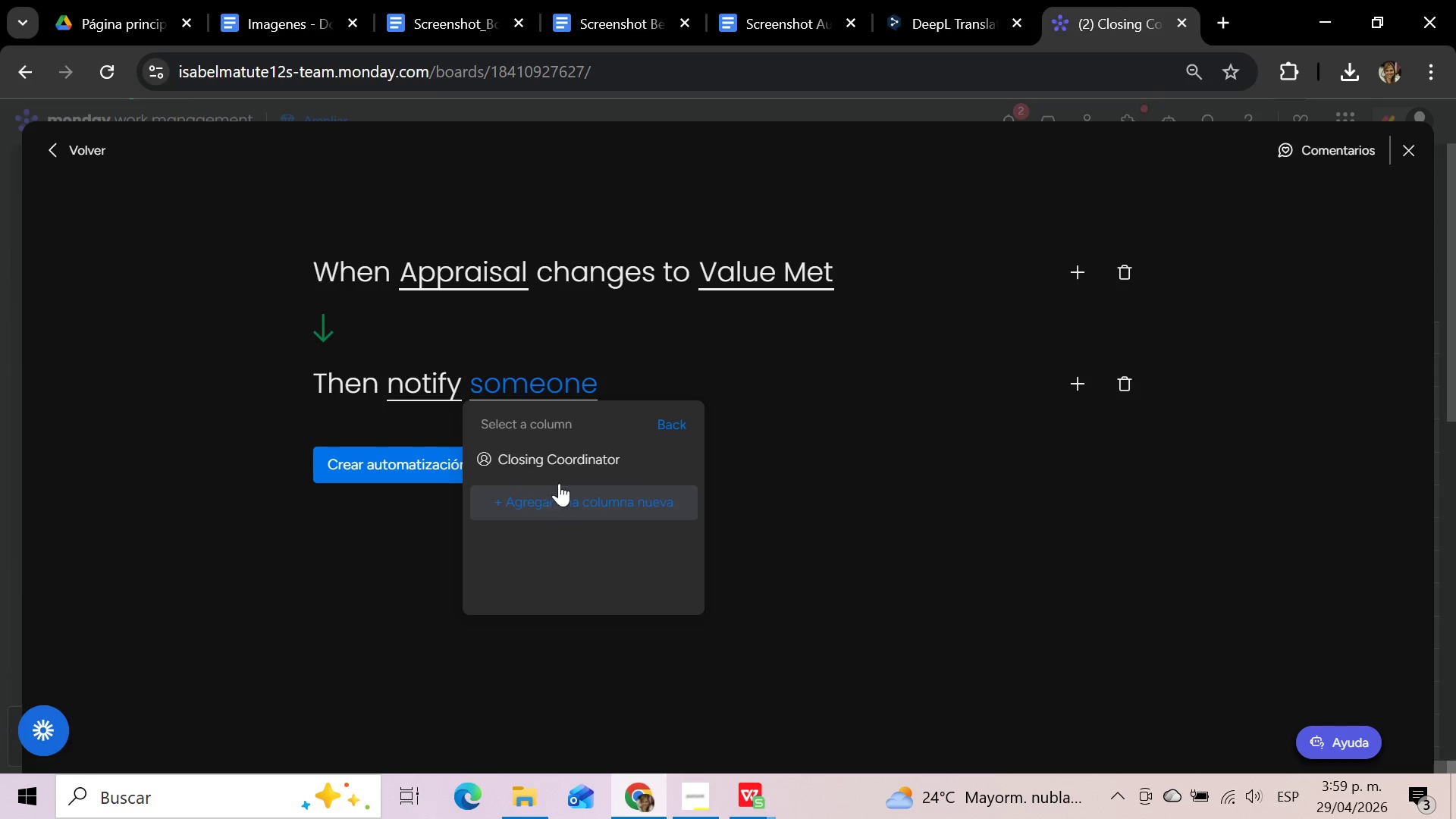 
left_click([559, 459])
 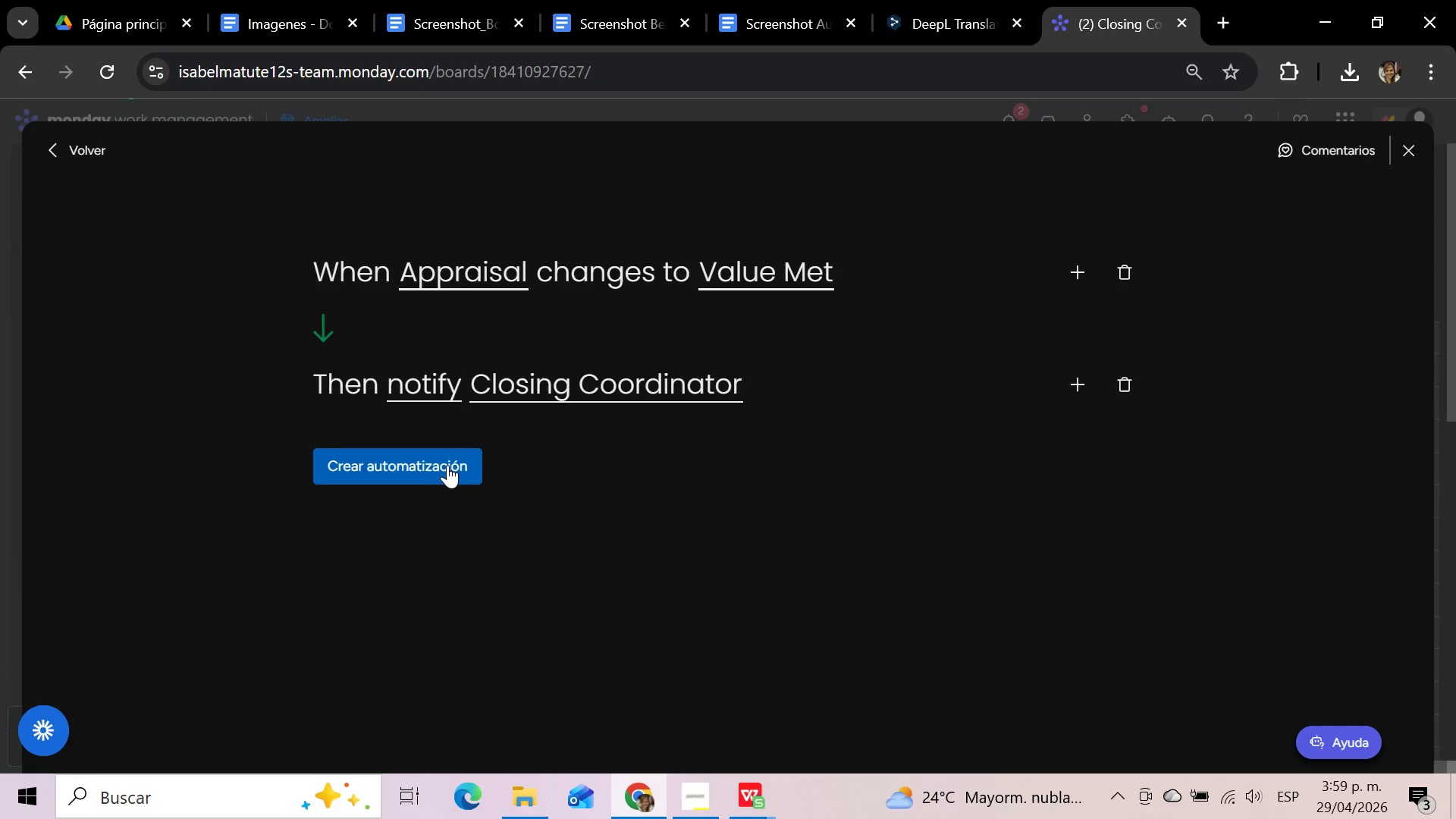 
left_click([447, 465])
 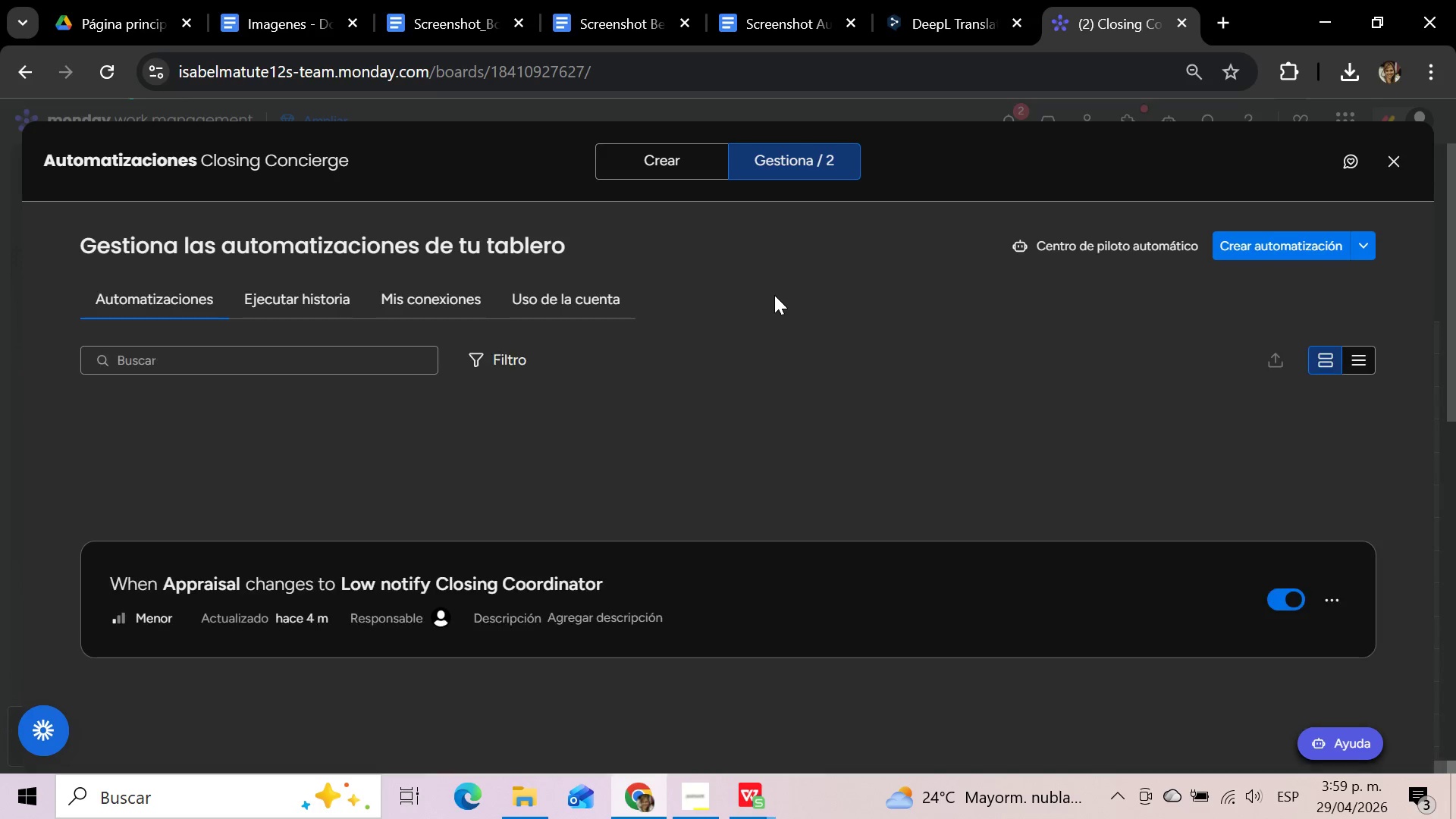 
wait(10.19)
 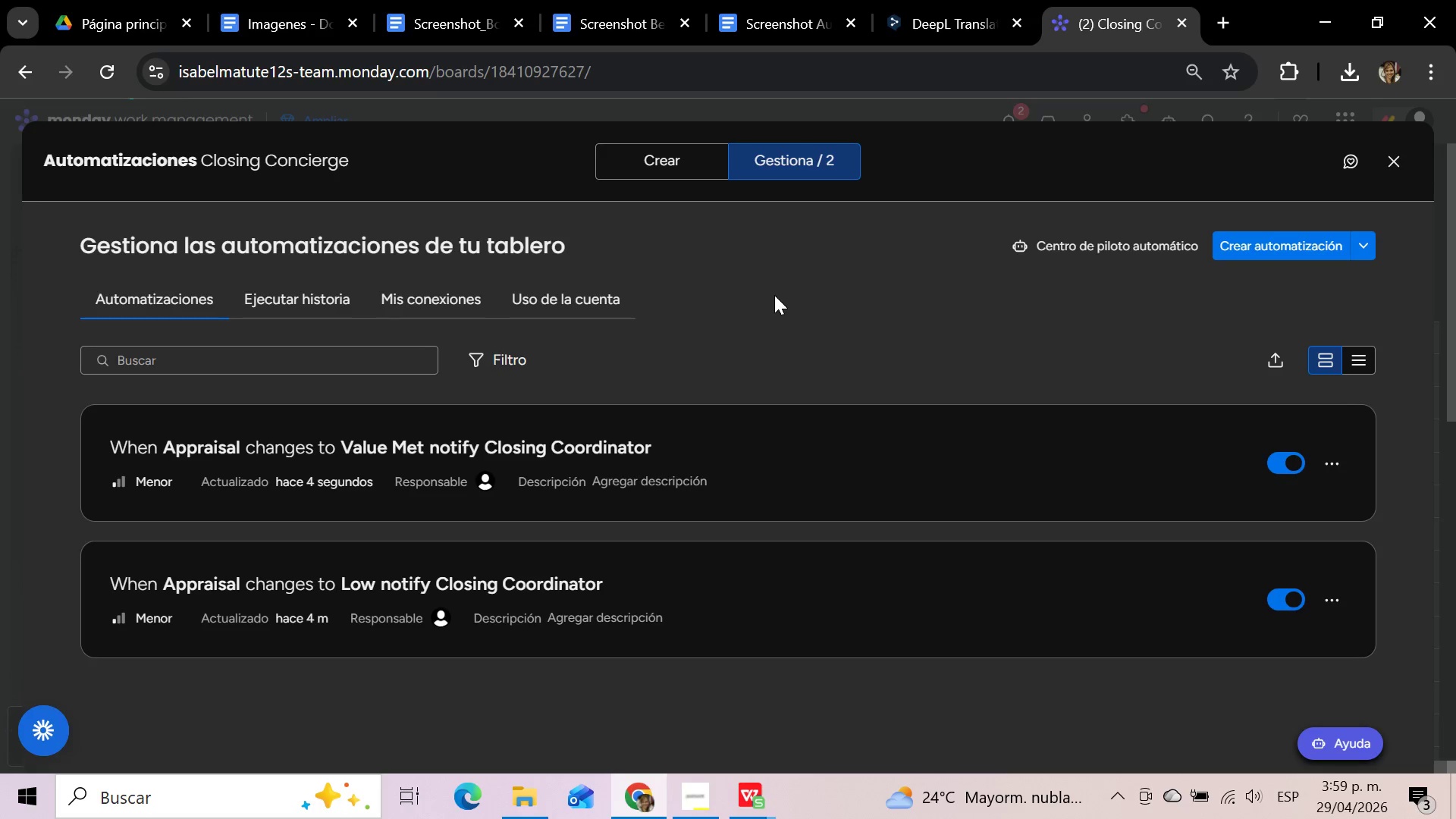 
key(Meta+Shift+S)
 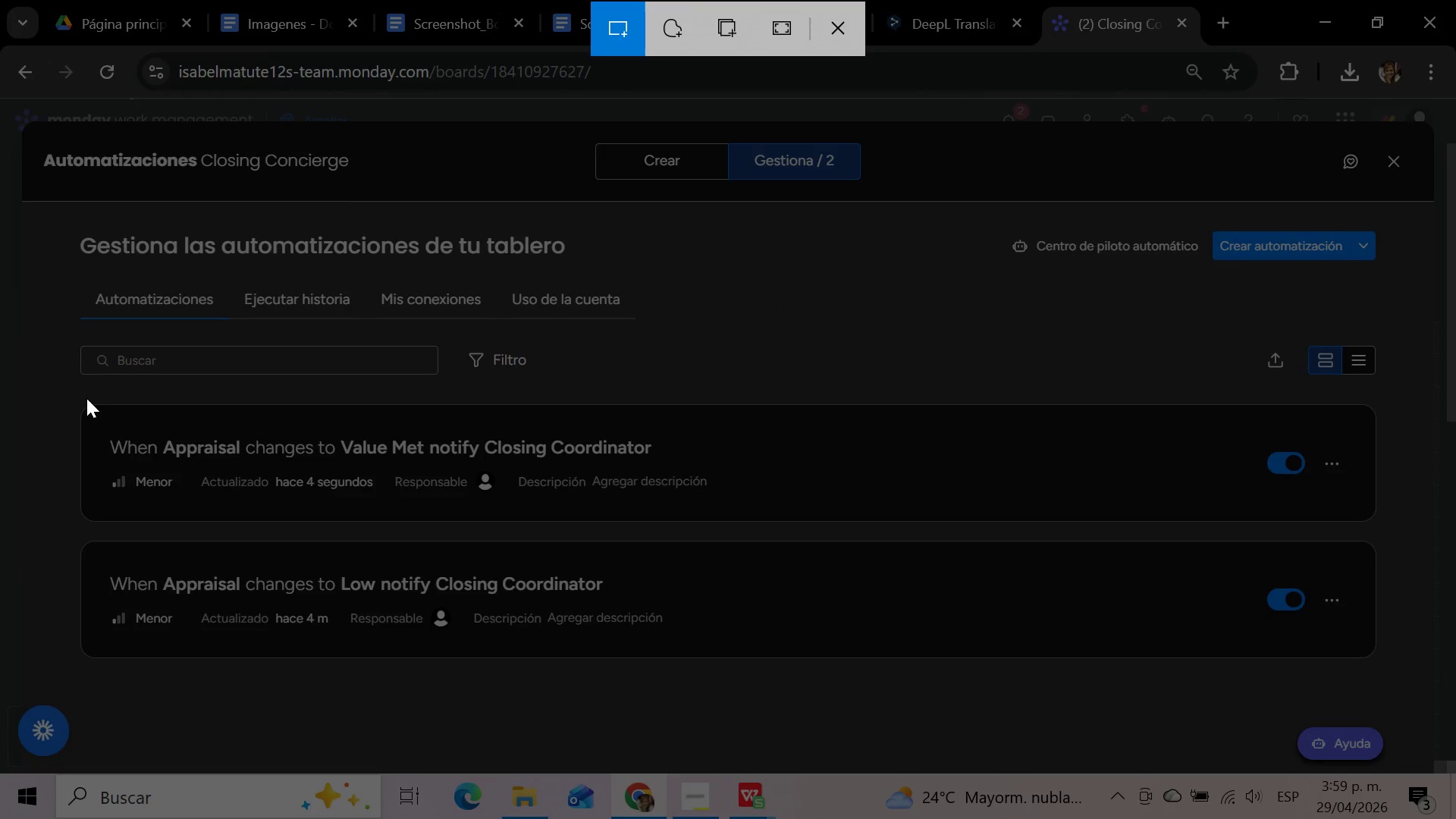 
wait(6.28)
 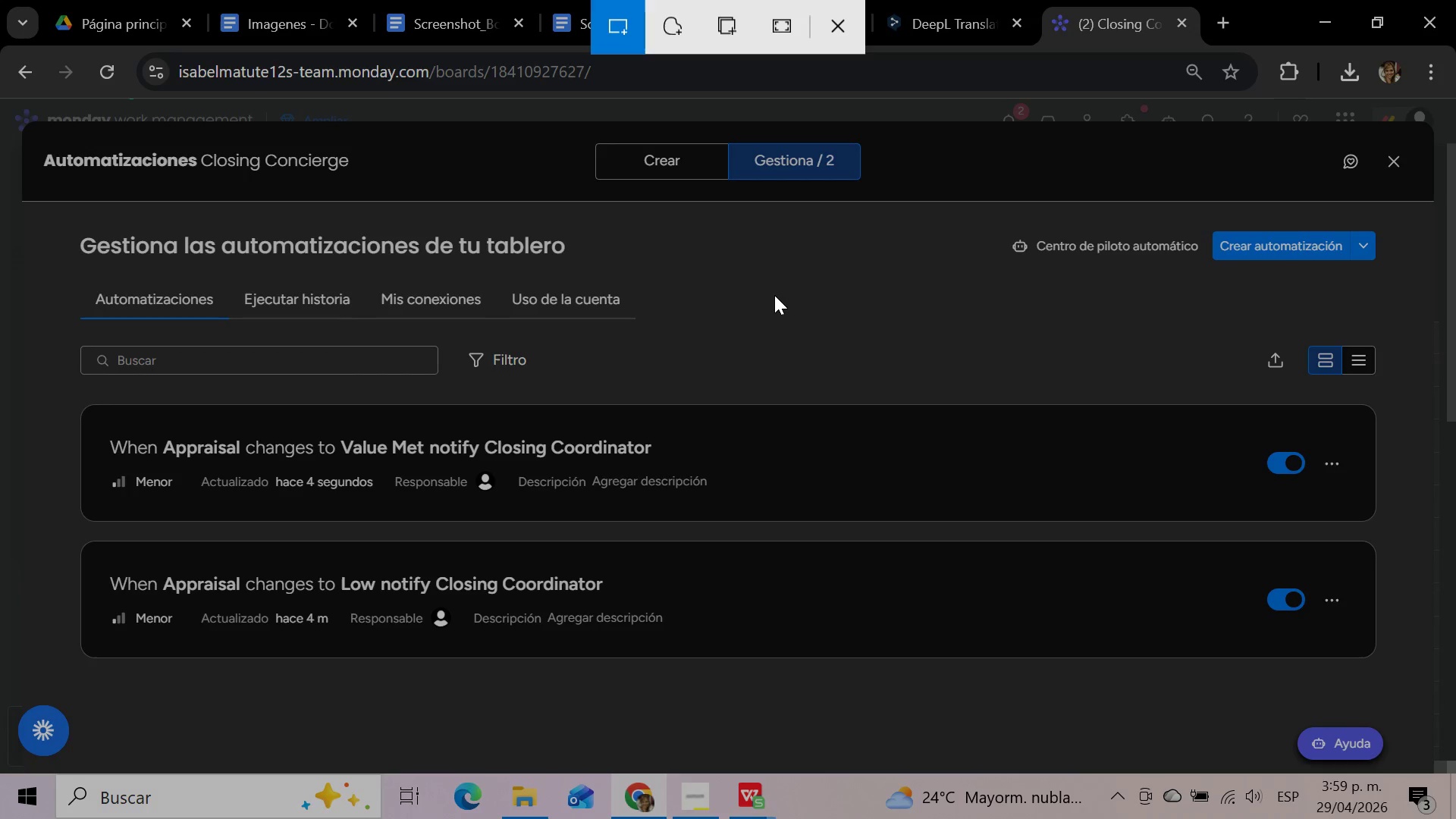 
left_click_drag(start_coordinate=[77, 394], to_coordinate=[1043, 523])
 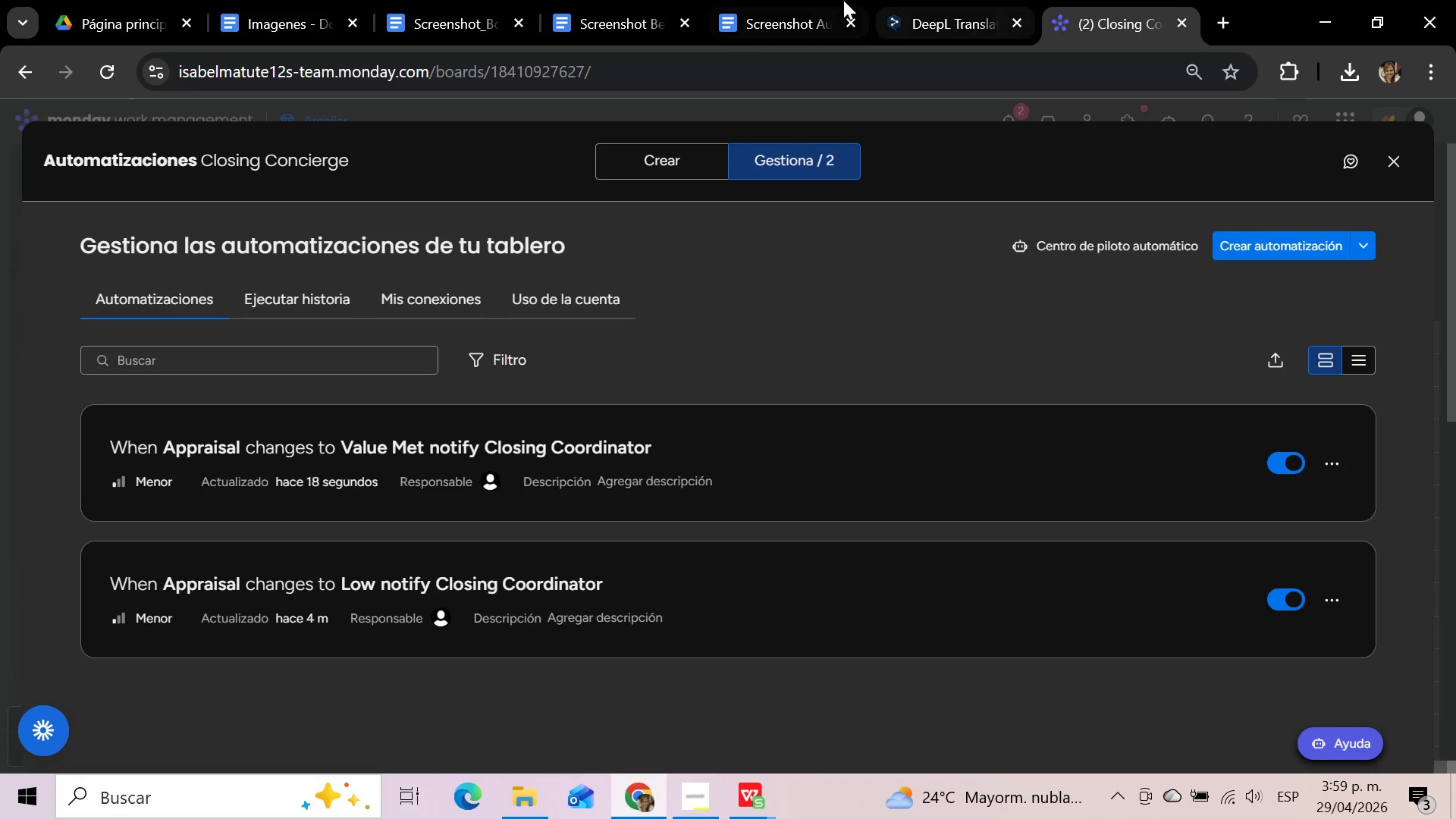 
left_click([811, 0])
 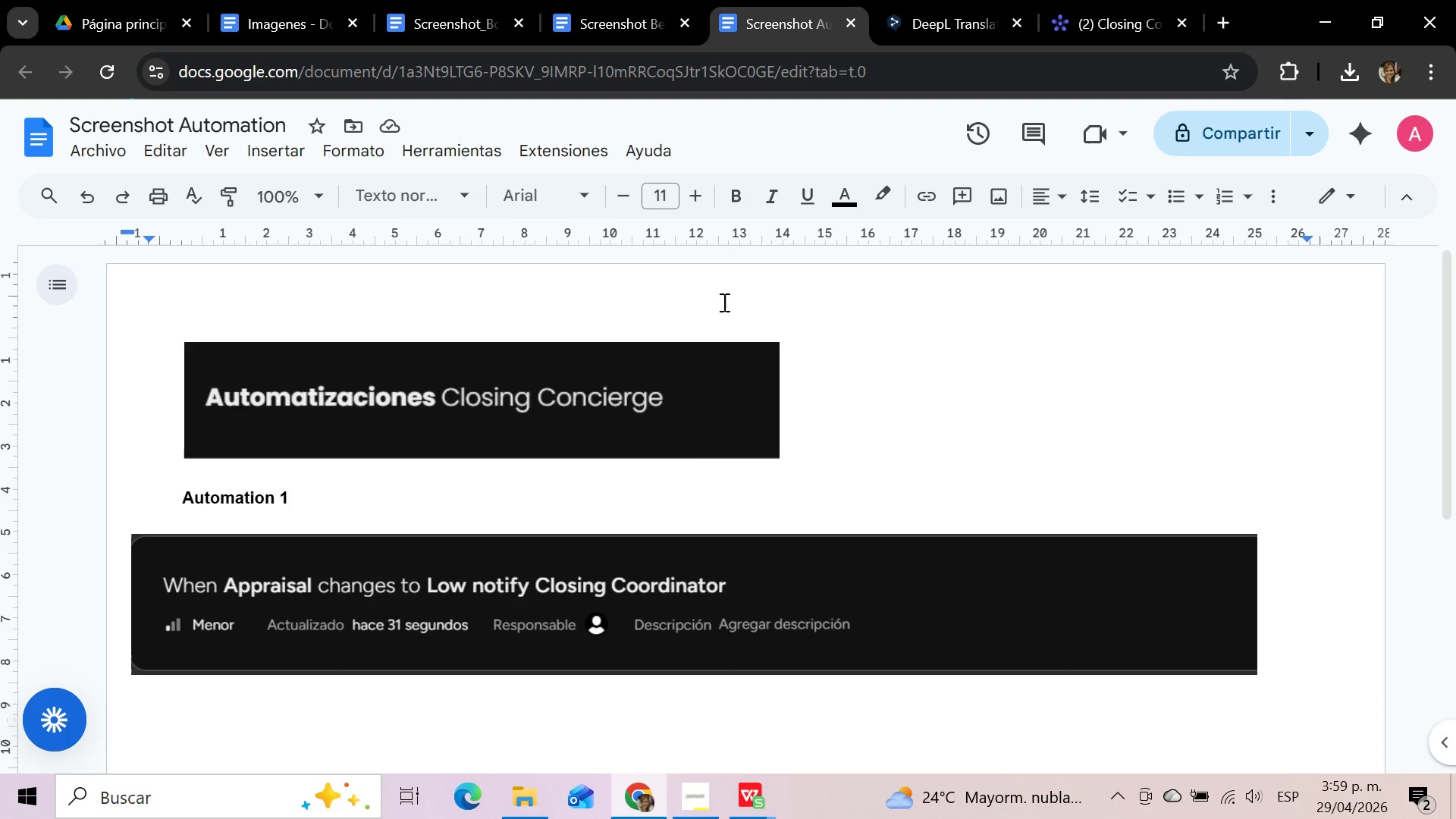 
scroll: coordinate [678, 475], scroll_direction: down, amount: 3.0
 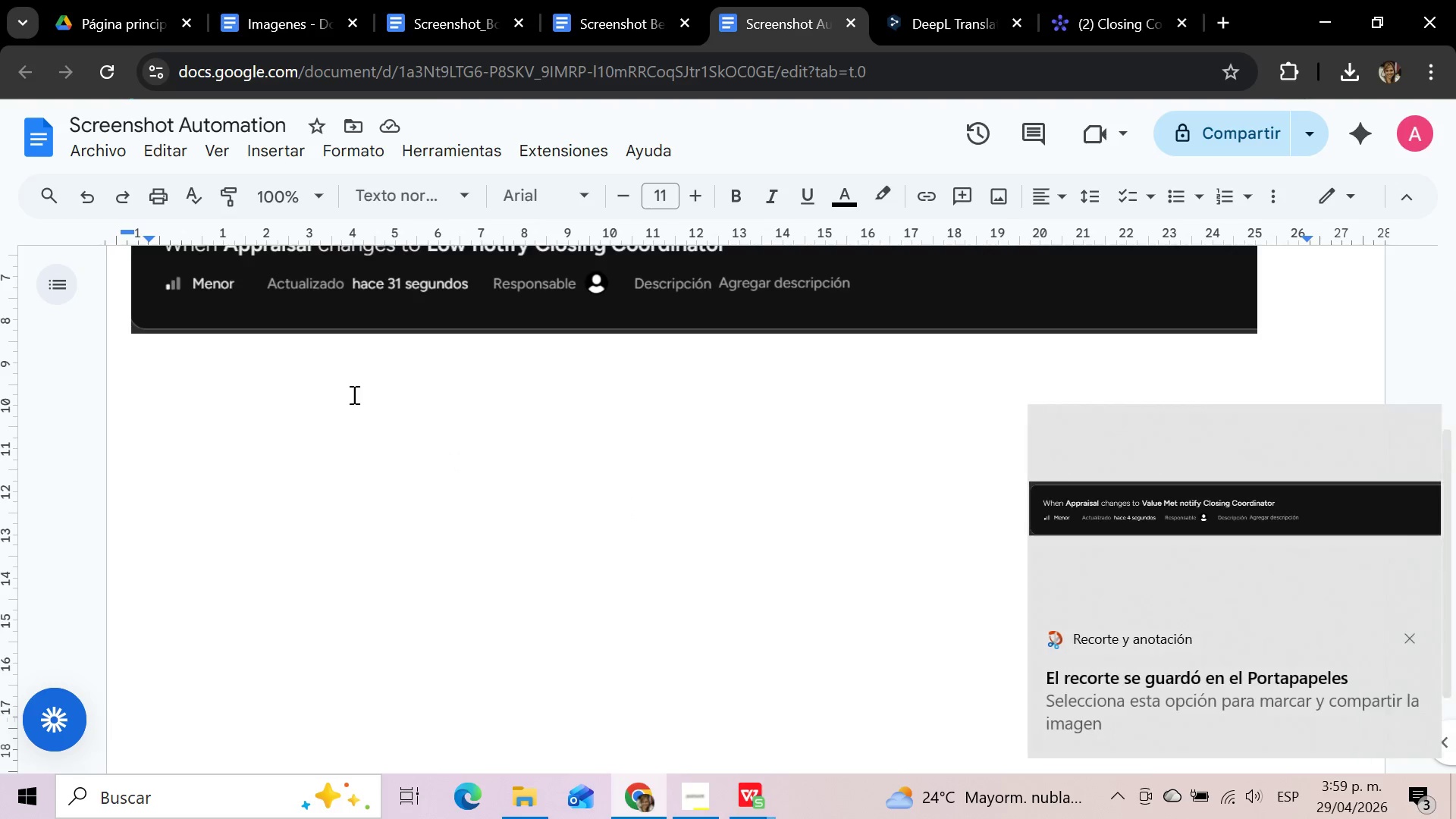 
left_click([353, 394])
 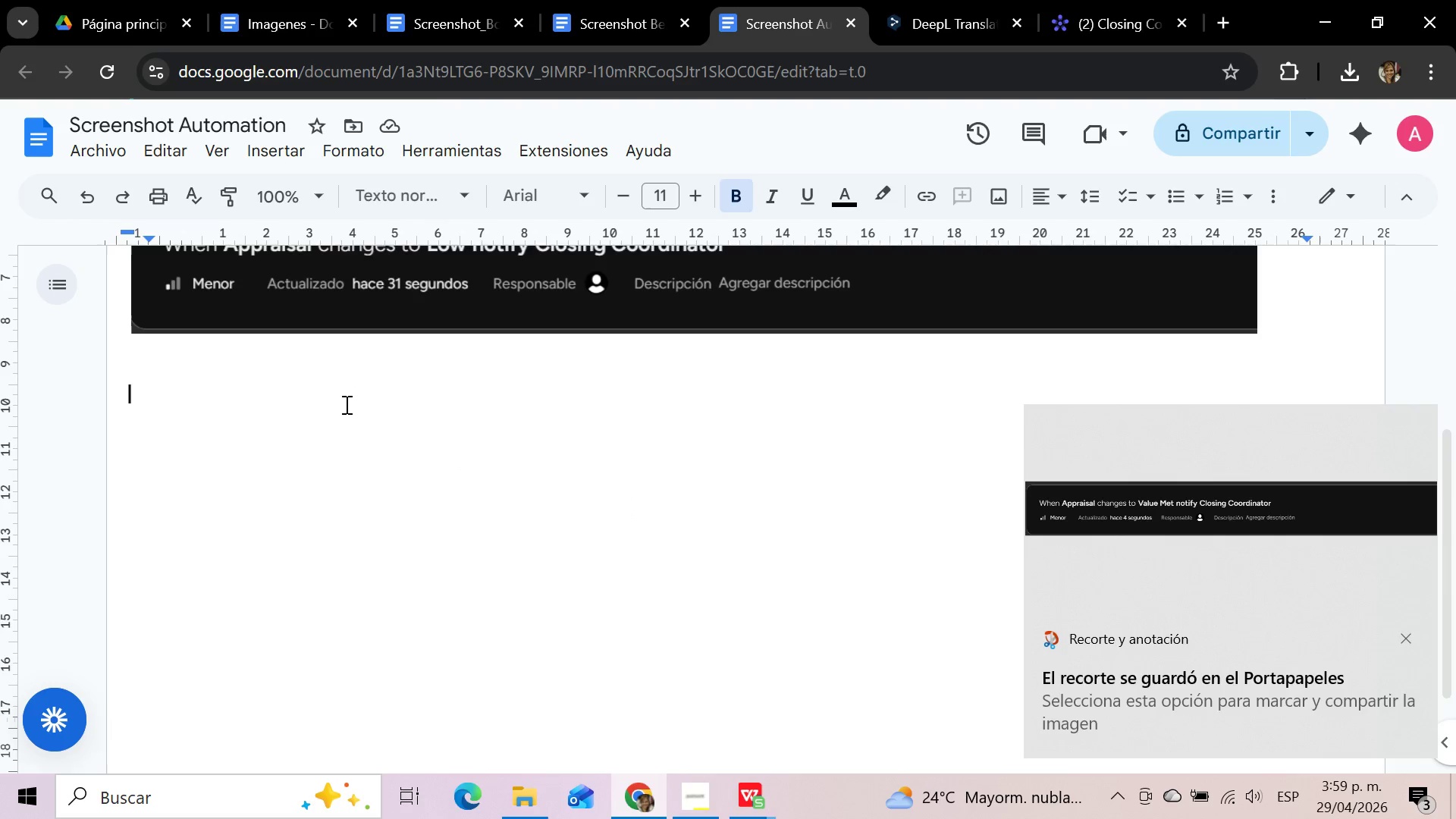 
key(Control+V)
 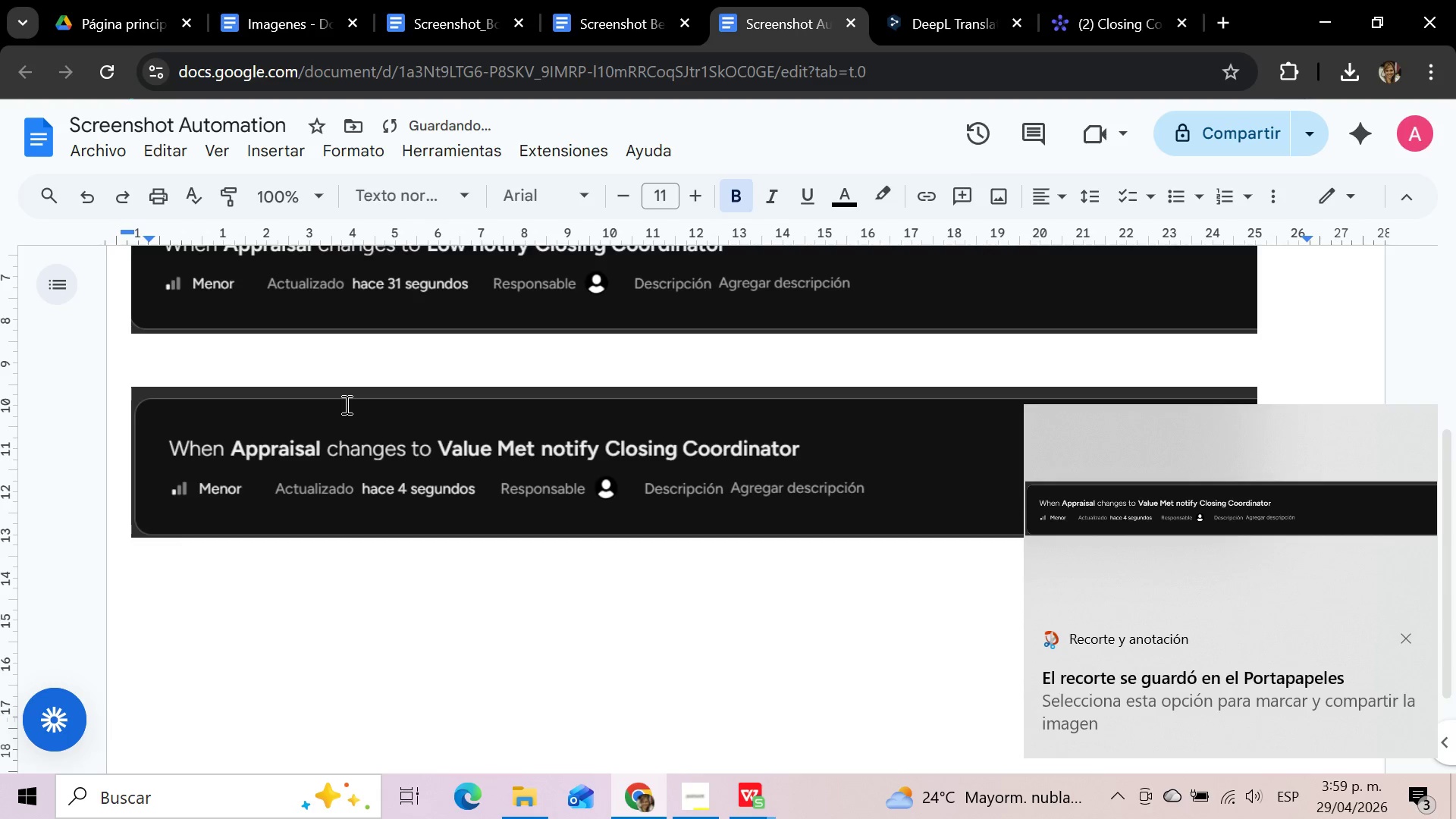 
scroll: coordinate [345, 404], scroll_direction: up, amount: 3.0
 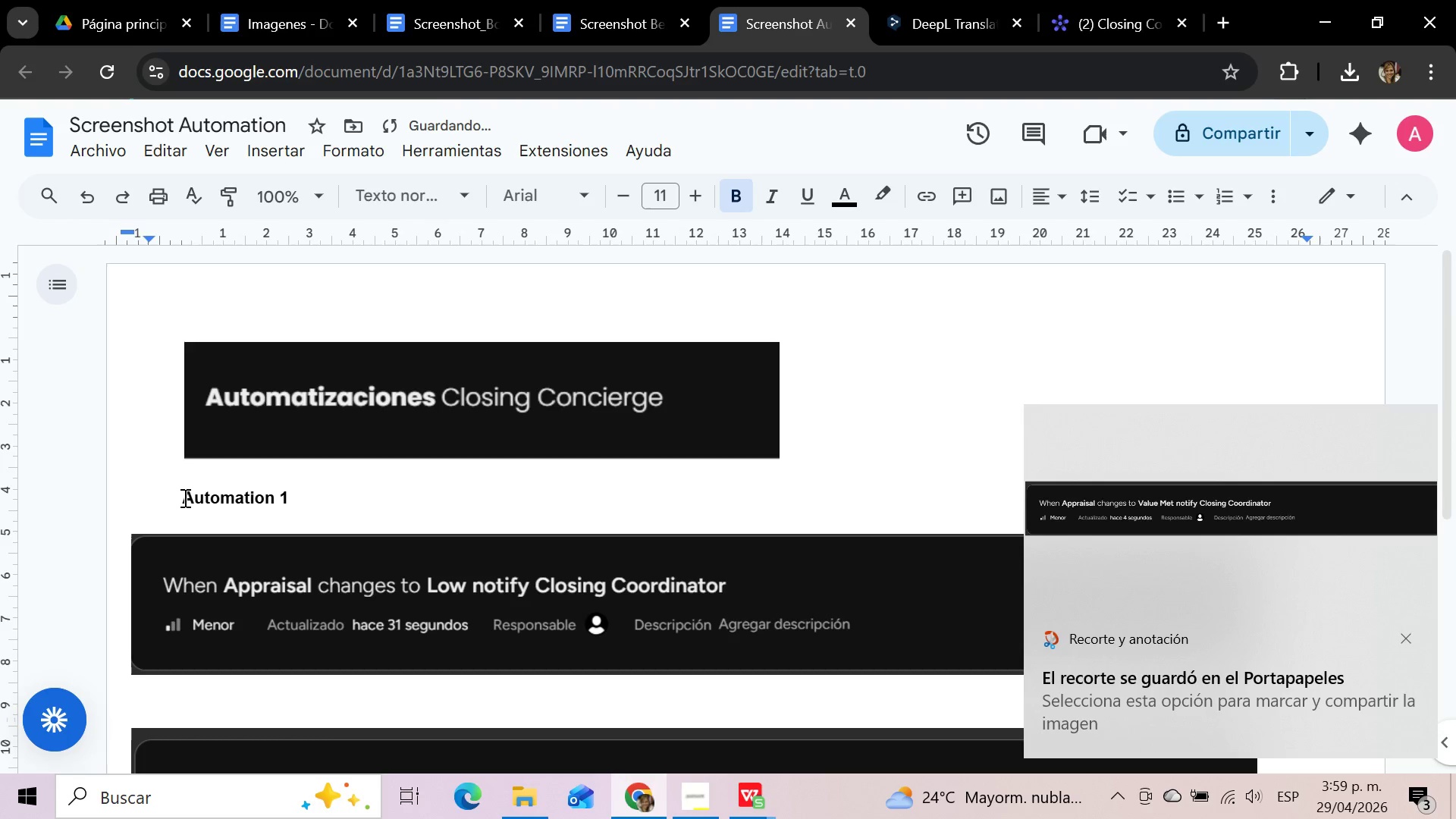 
left_click_drag(start_coordinate=[184, 497], to_coordinate=[297, 501])
 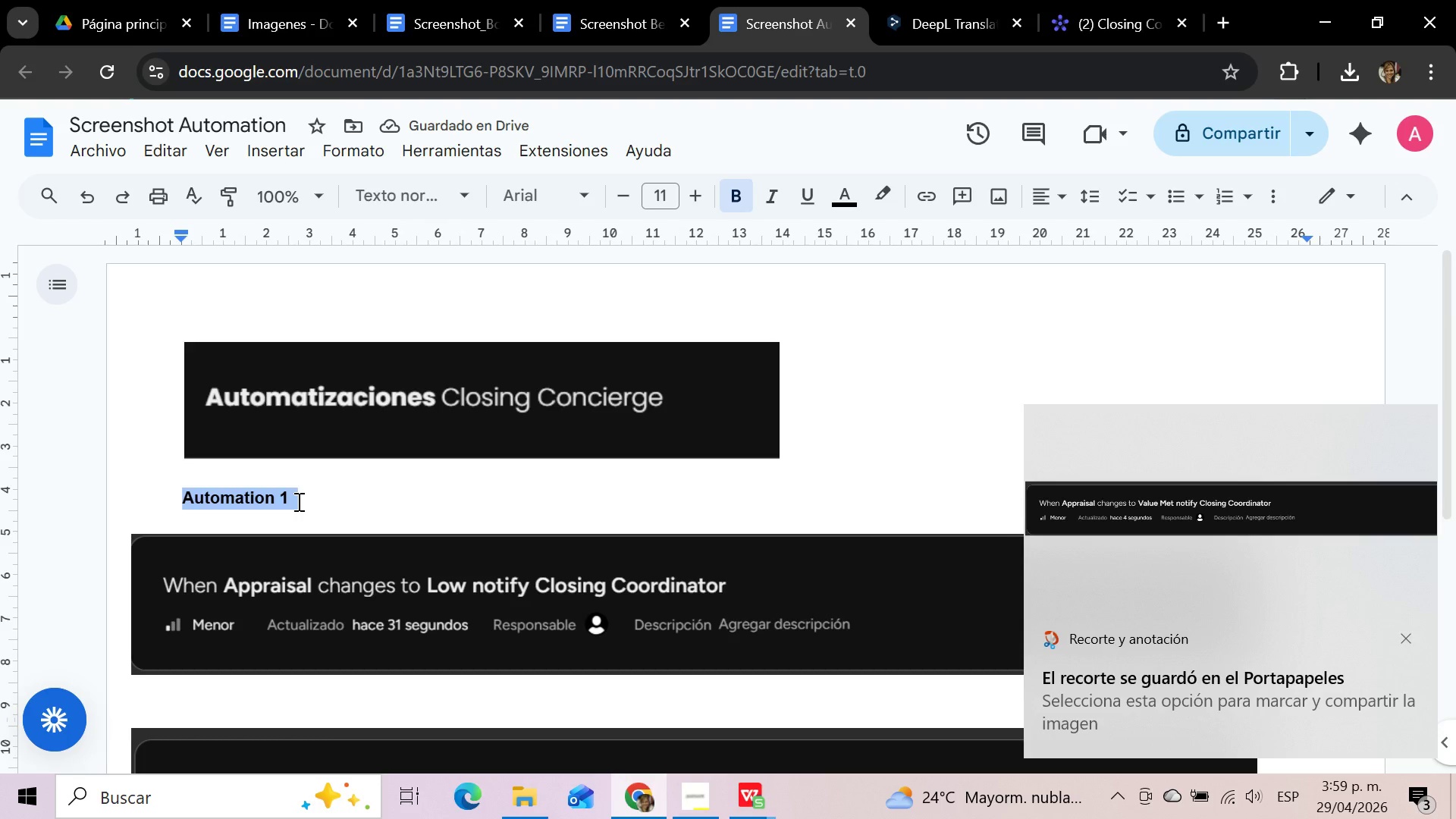 
key(Control+C)
 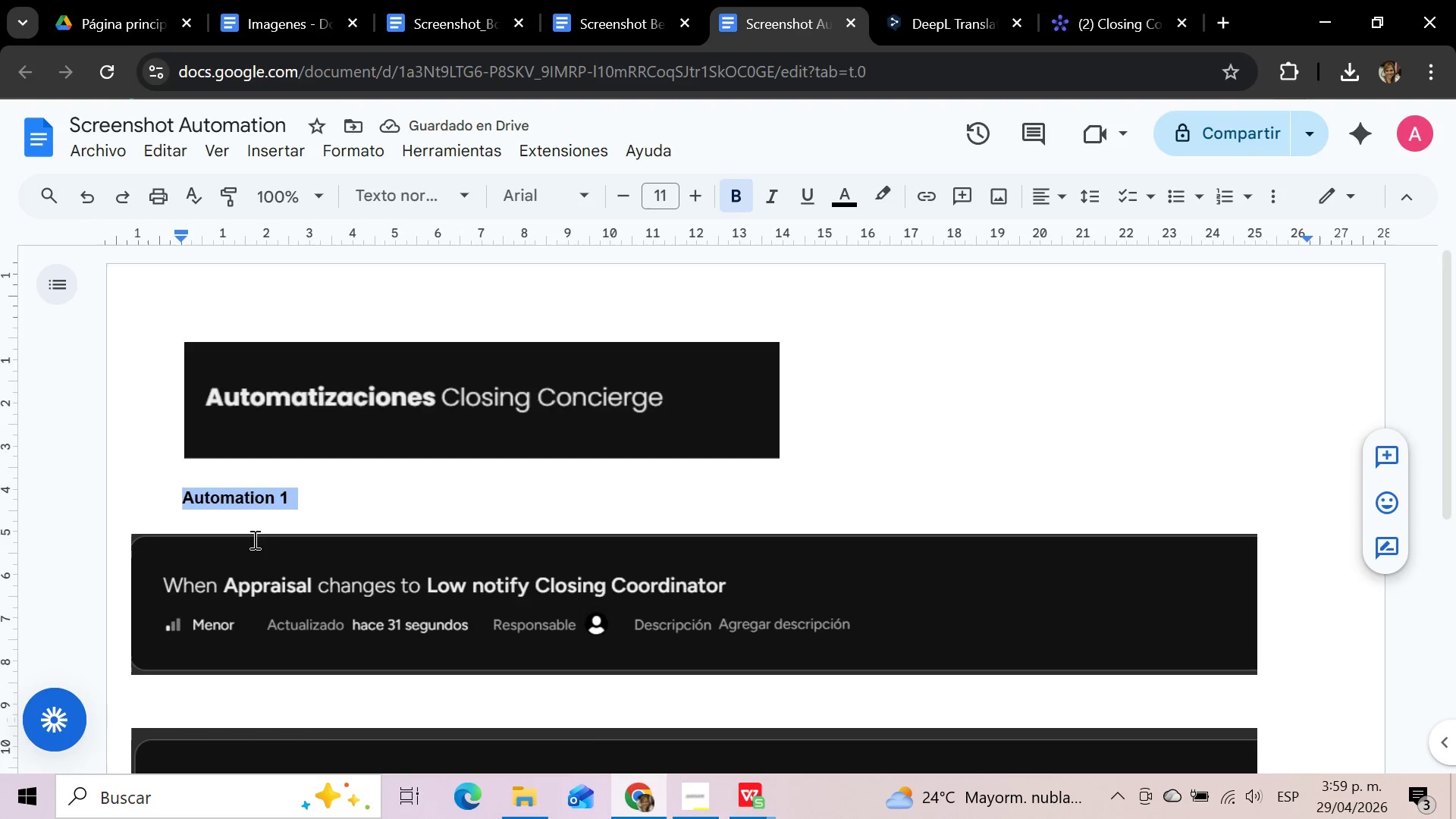 
scroll: coordinate [240, 573], scroll_direction: down, amount: 2.0
 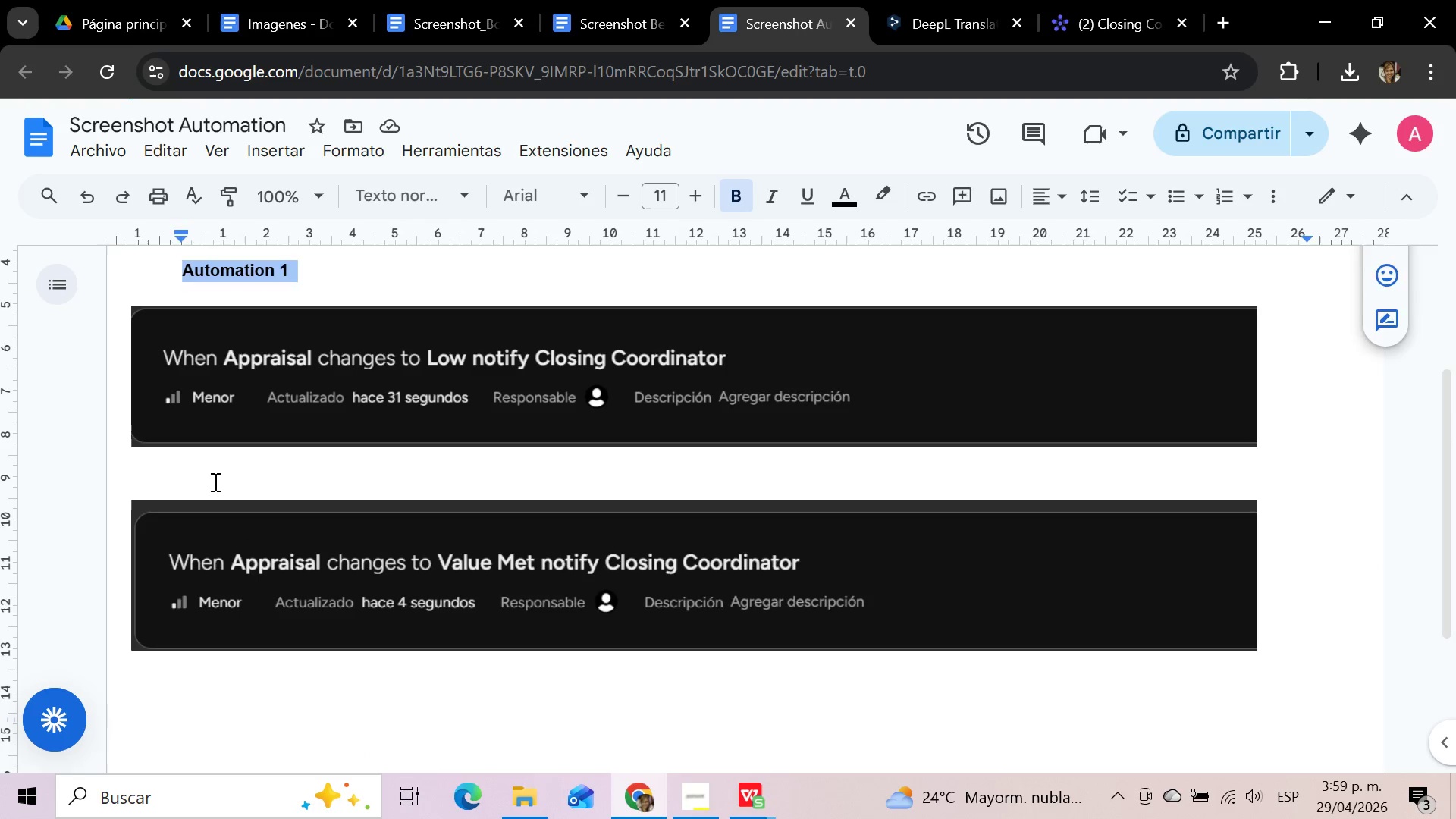 
left_click([214, 482])
 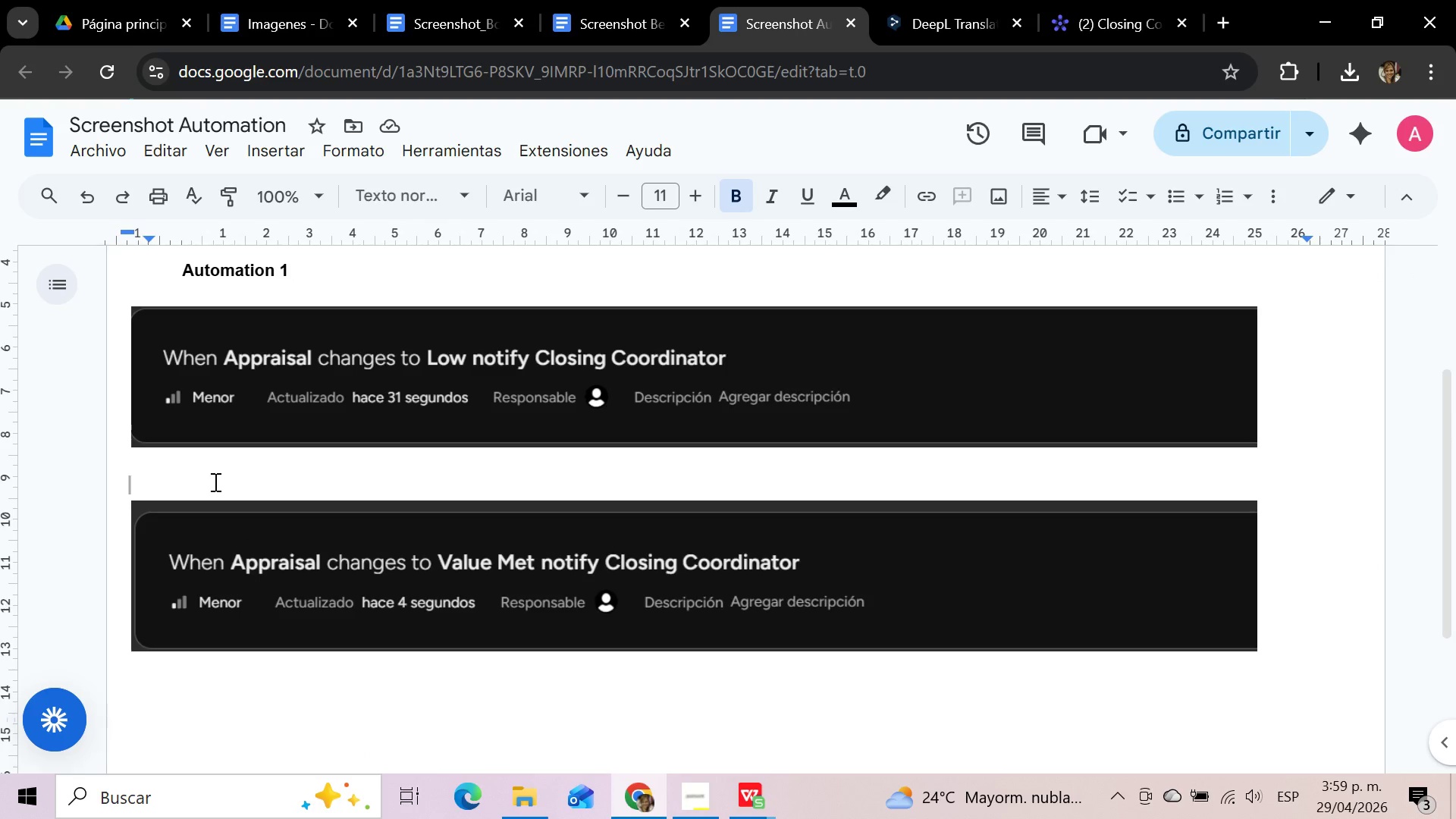 
key(Control+V)
 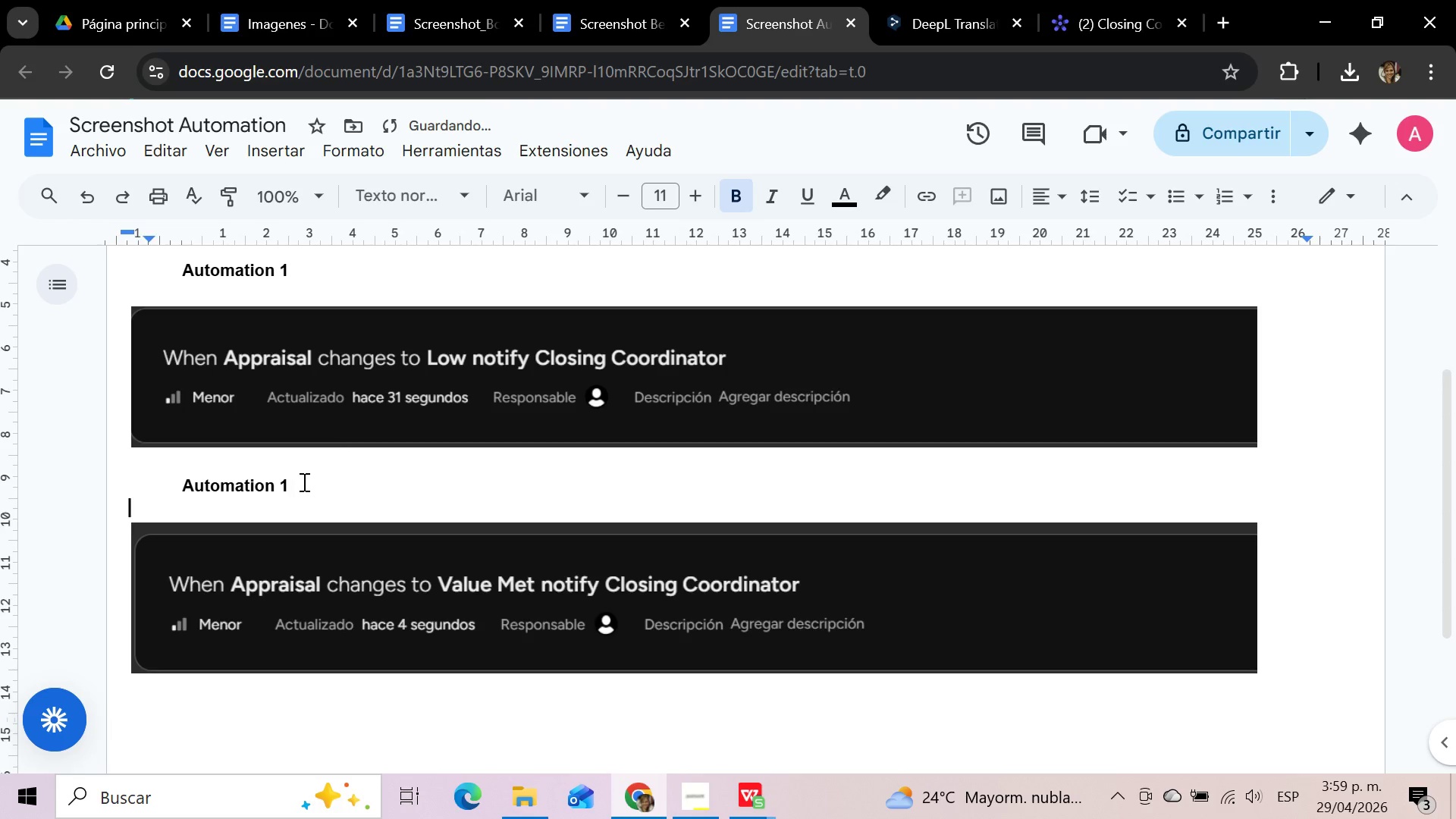 
left_click([303, 482])
 